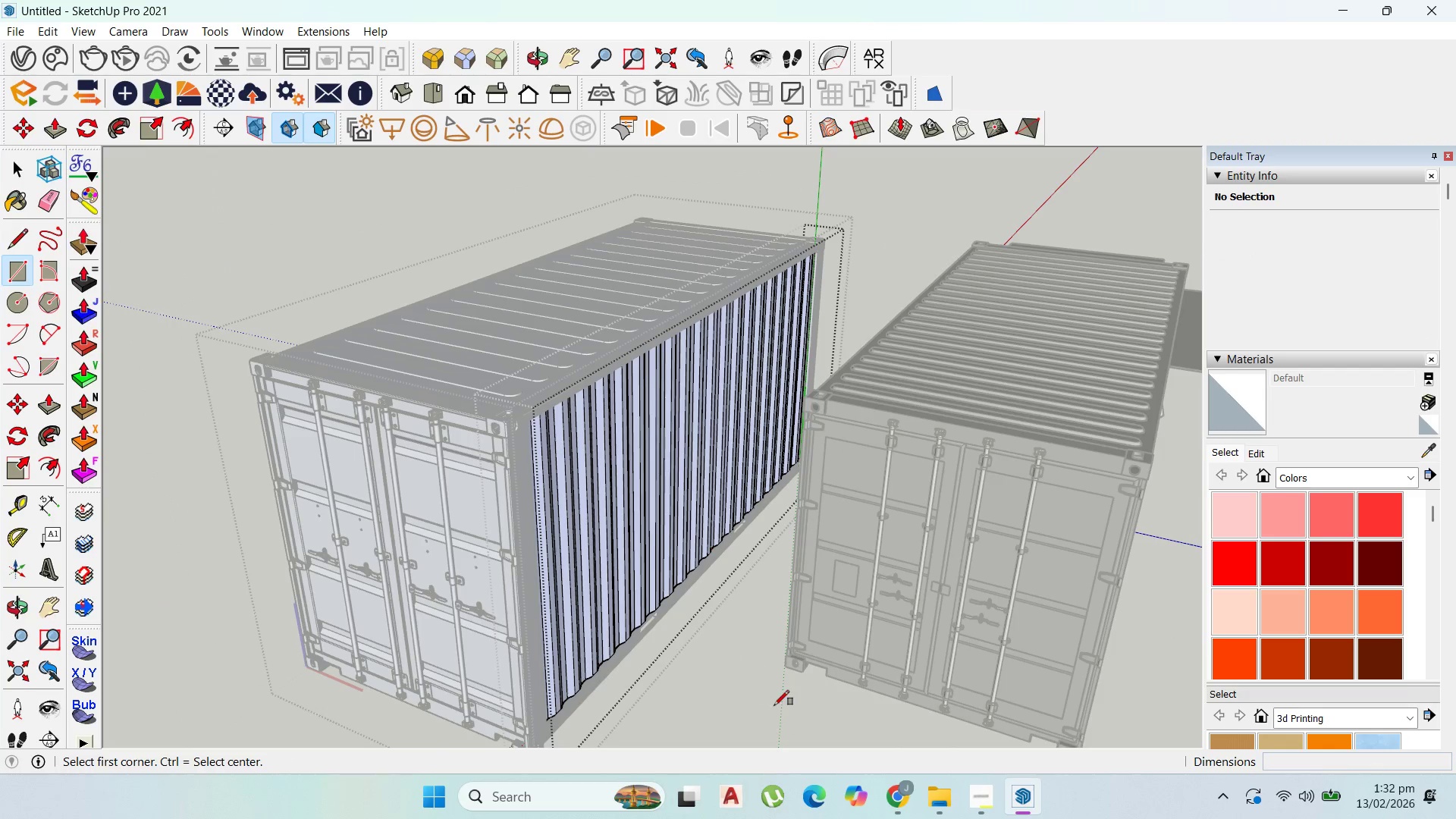 
left_click([733, 663])
 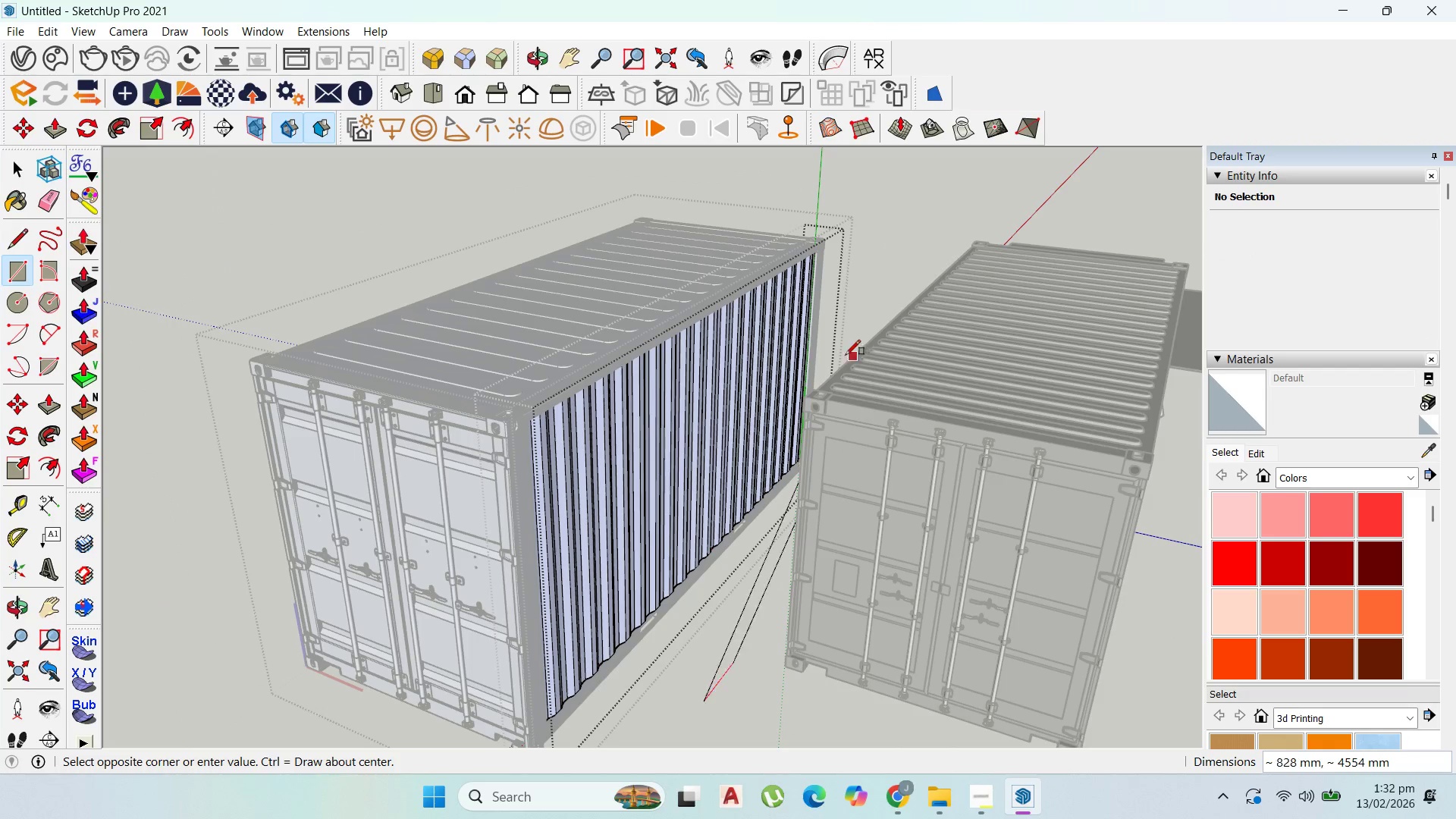 
key(Escape)
 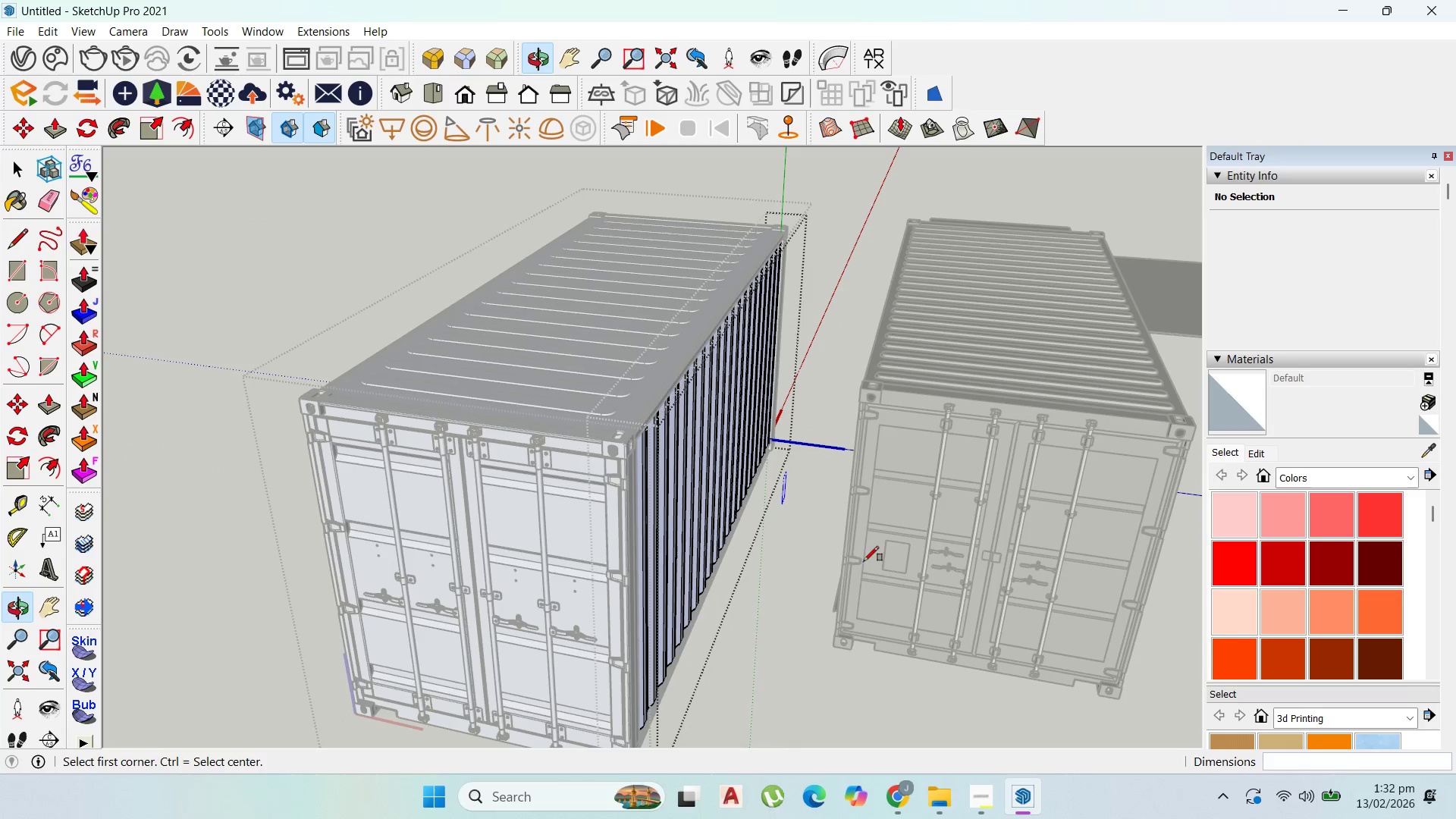 
wait(6.0)
 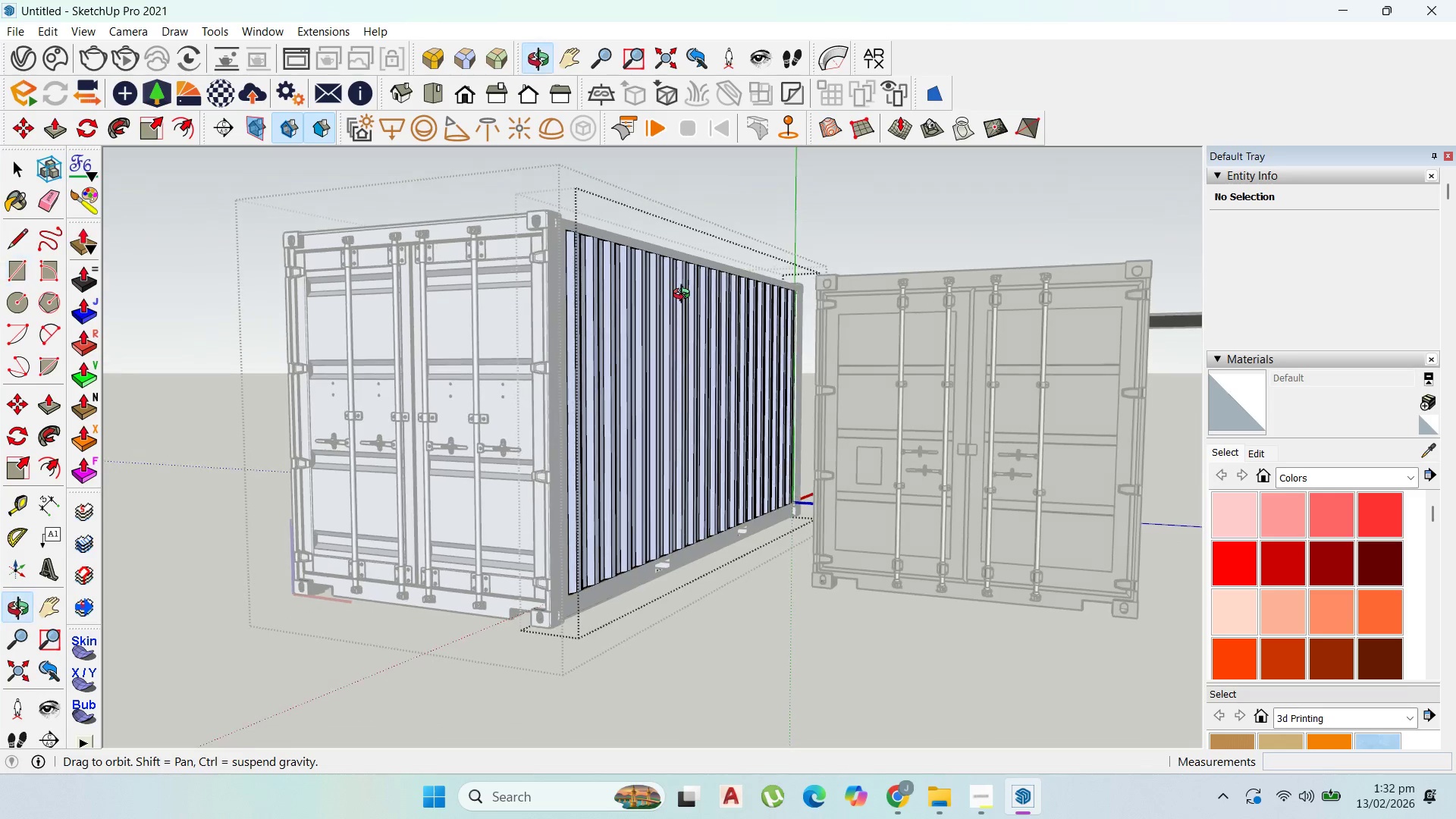 
left_click_drag(start_coordinate=[830, 319], to_coordinate=[837, 327])
 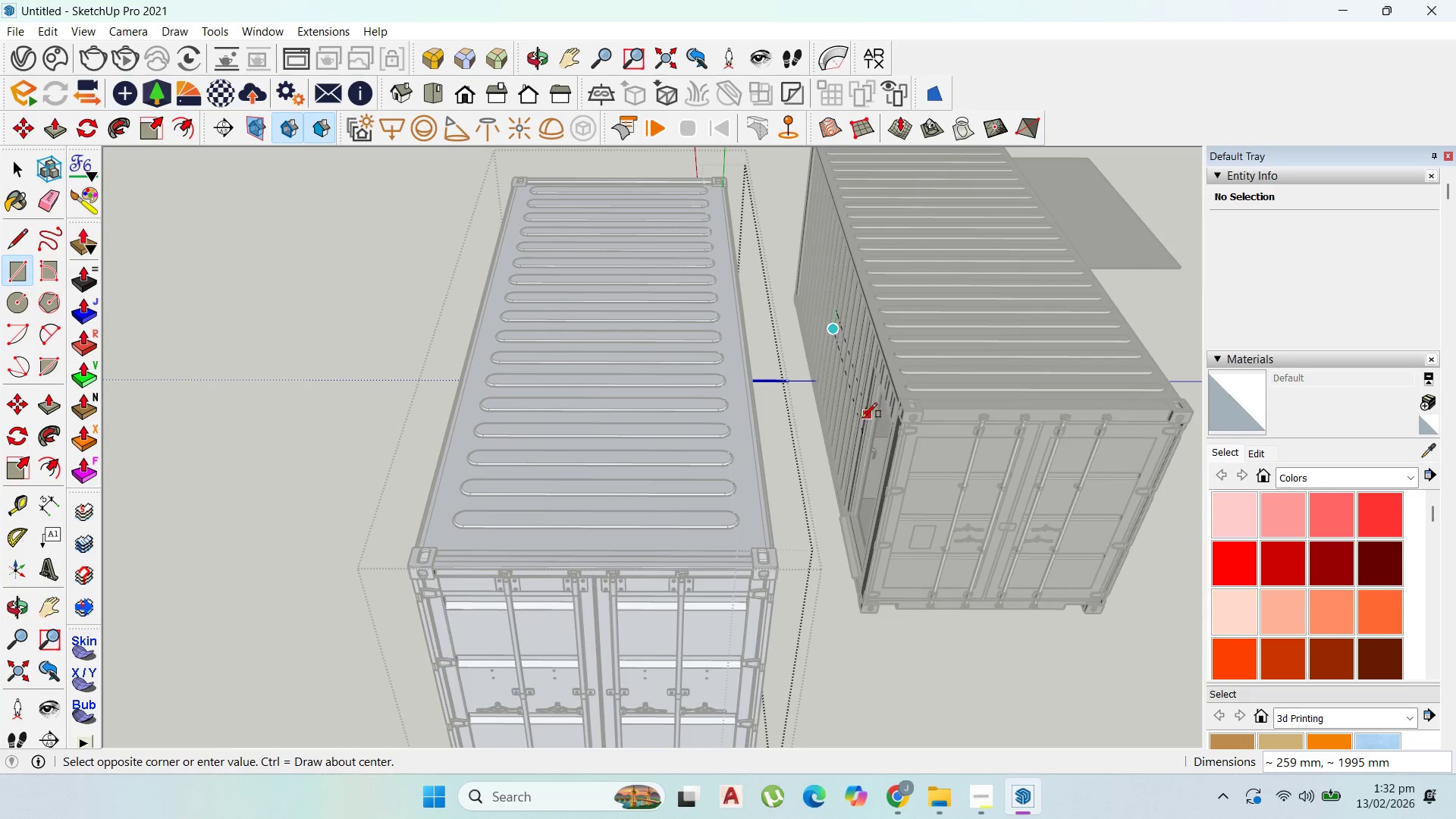 
key(Escape)
 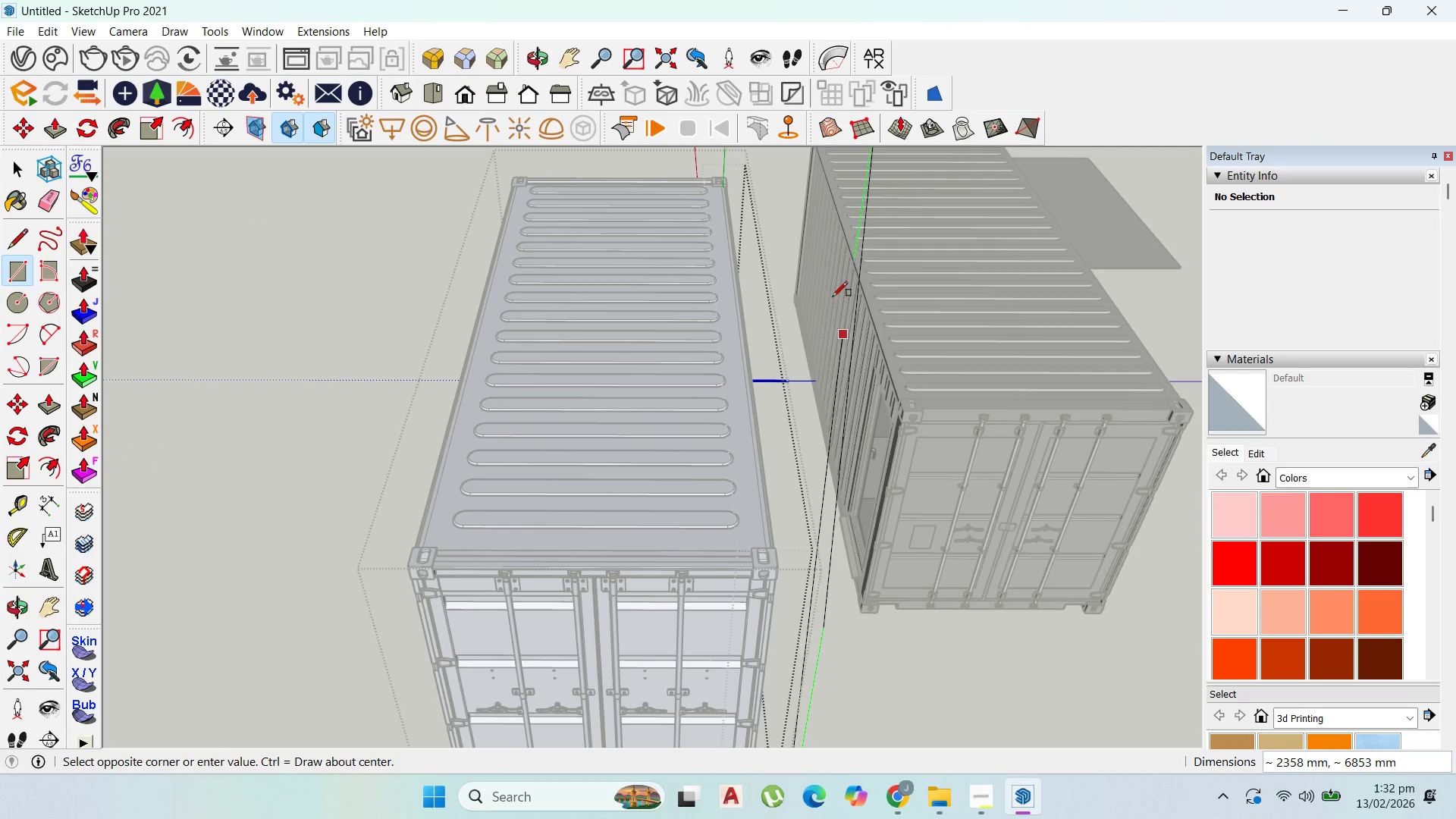 
key(Escape)
 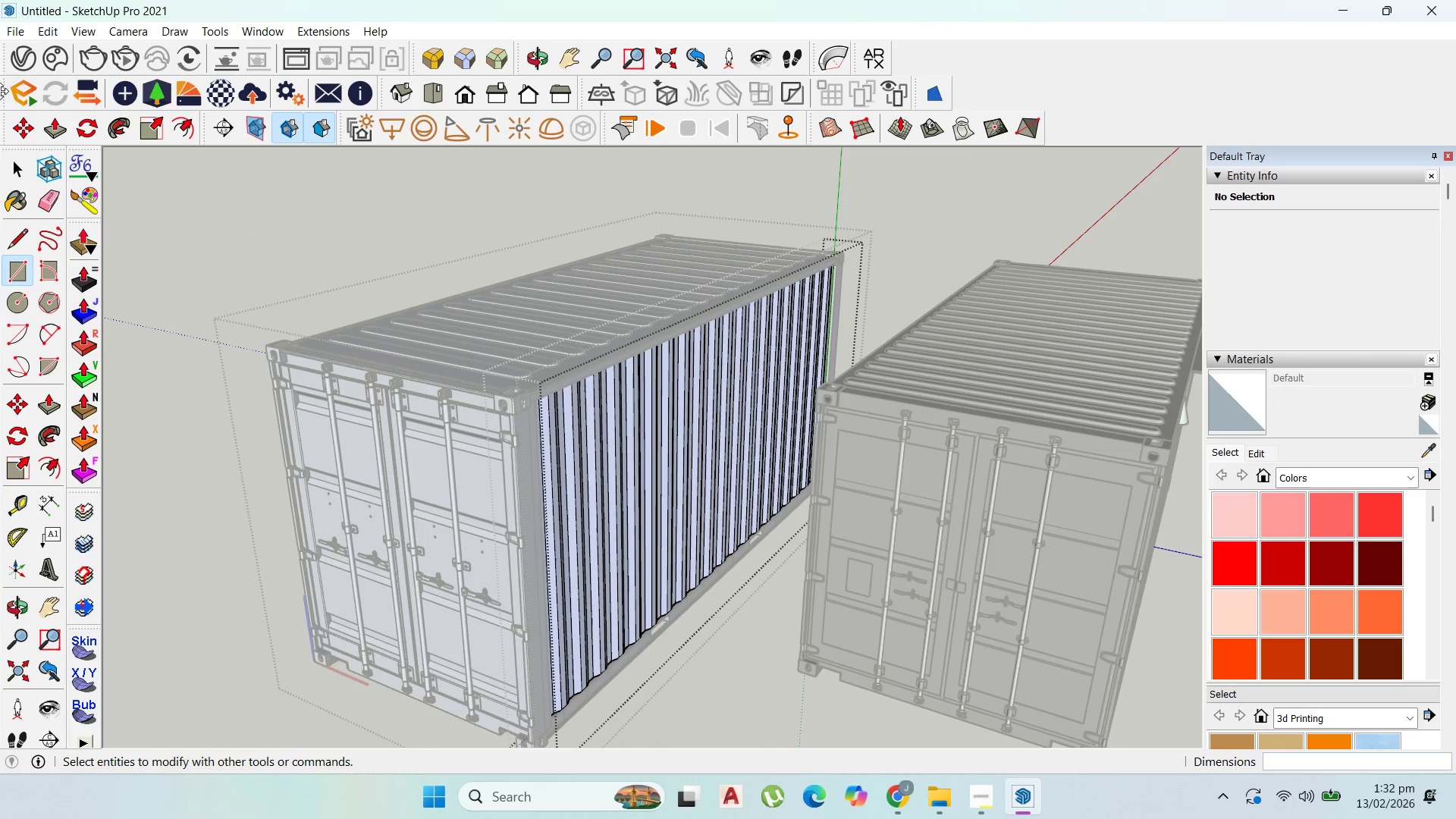 
left_click([21, 174])
 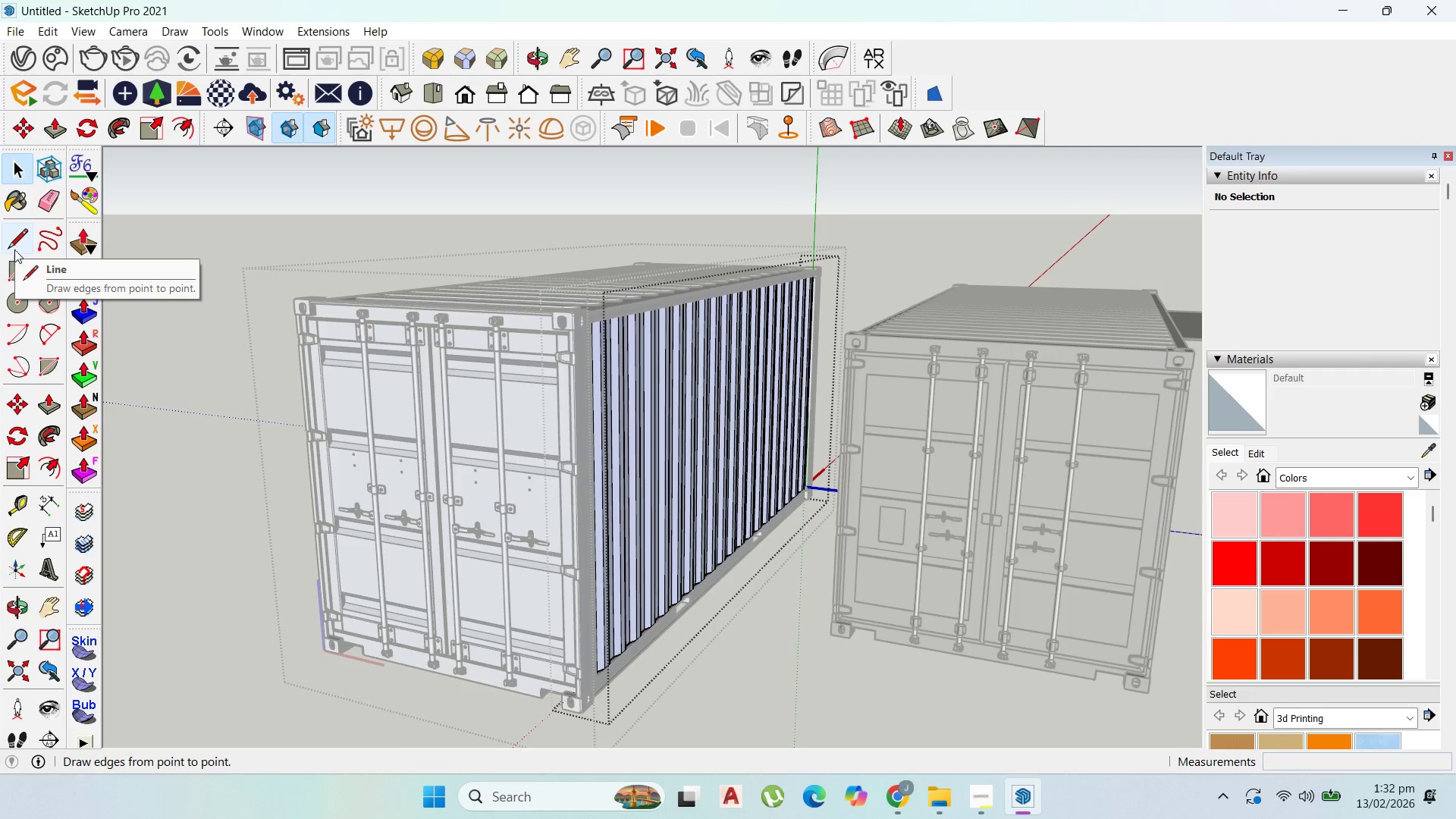 
left_click_drag(start_coordinate=[15, 238], to_coordinate=[24, 237])
 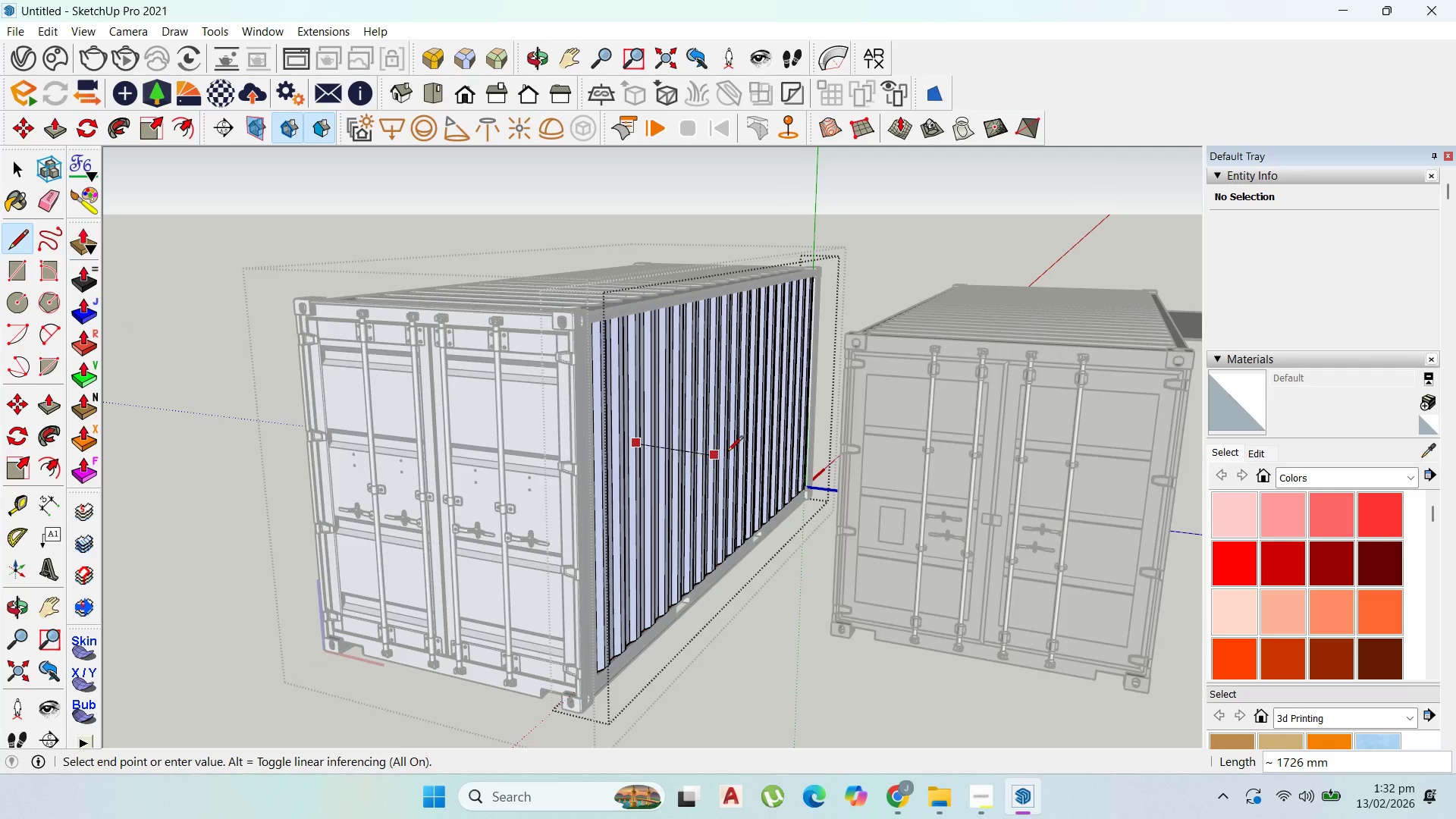 
hold_key(key=ShiftLeft, duration=0.69)
 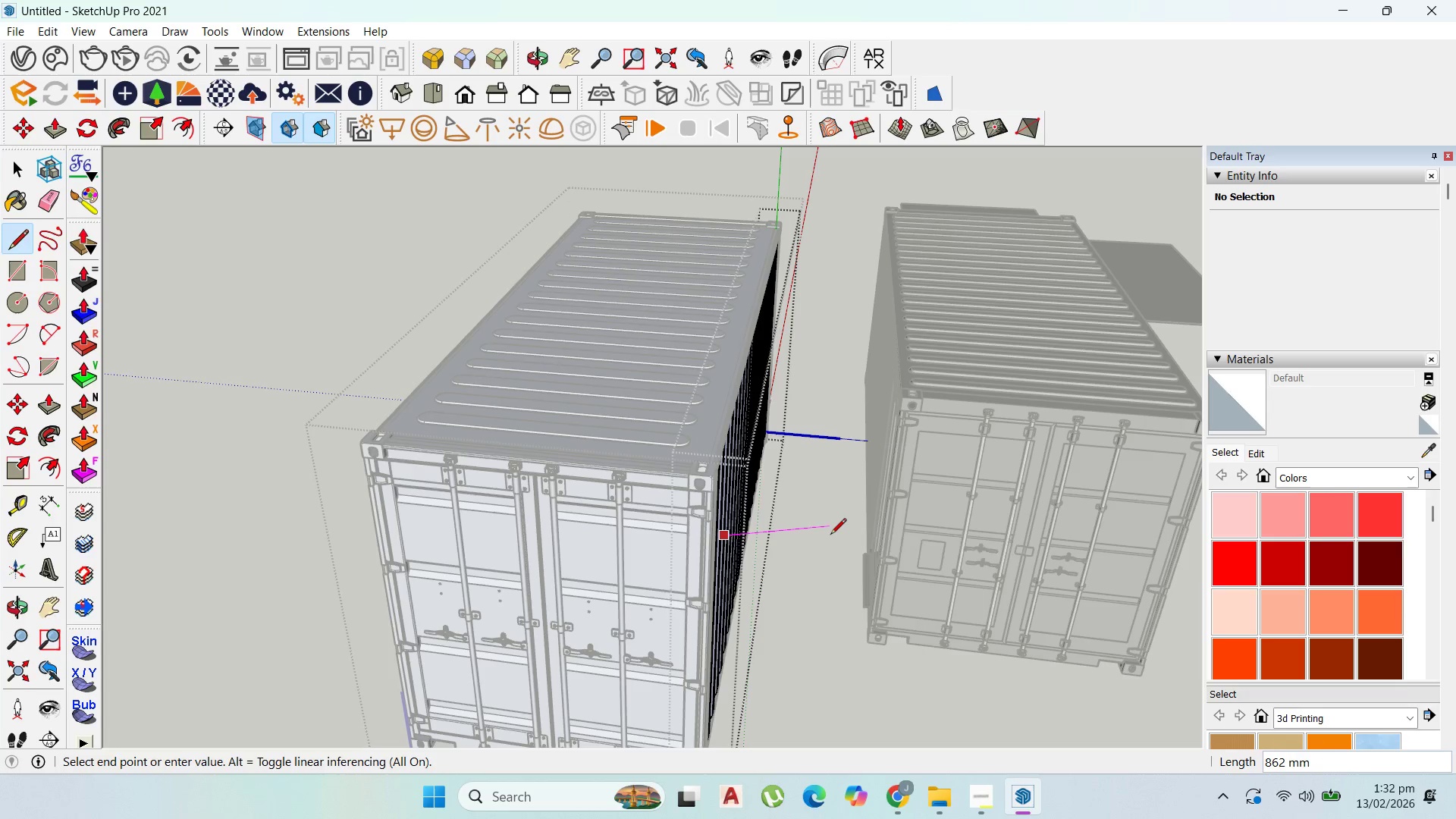 
hold_key(key=ShiftLeft, duration=0.89)
left_click([830, 541])
 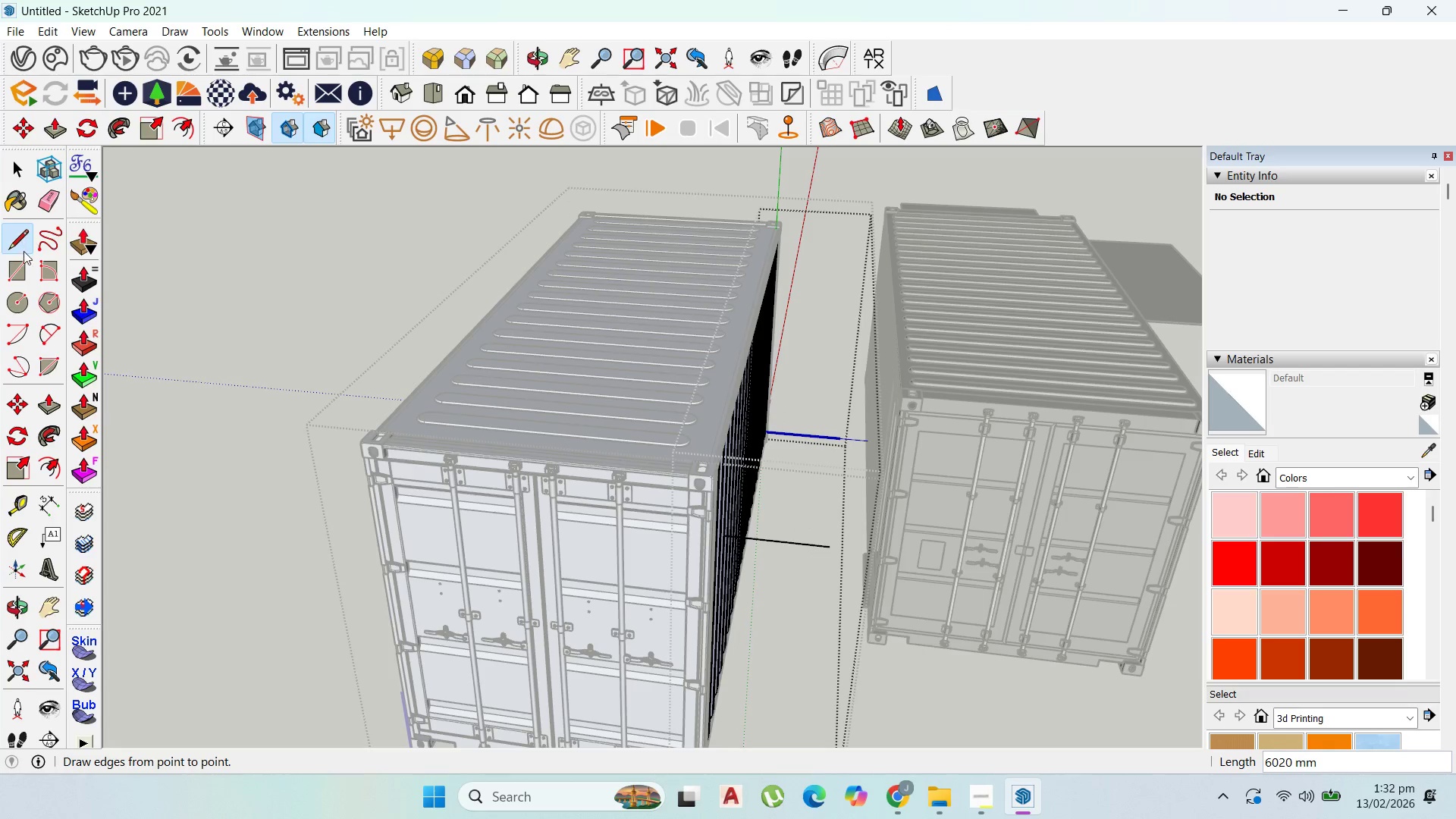 
left_click_drag(start_coordinate=[23, 266], to_coordinate=[29, 268])
 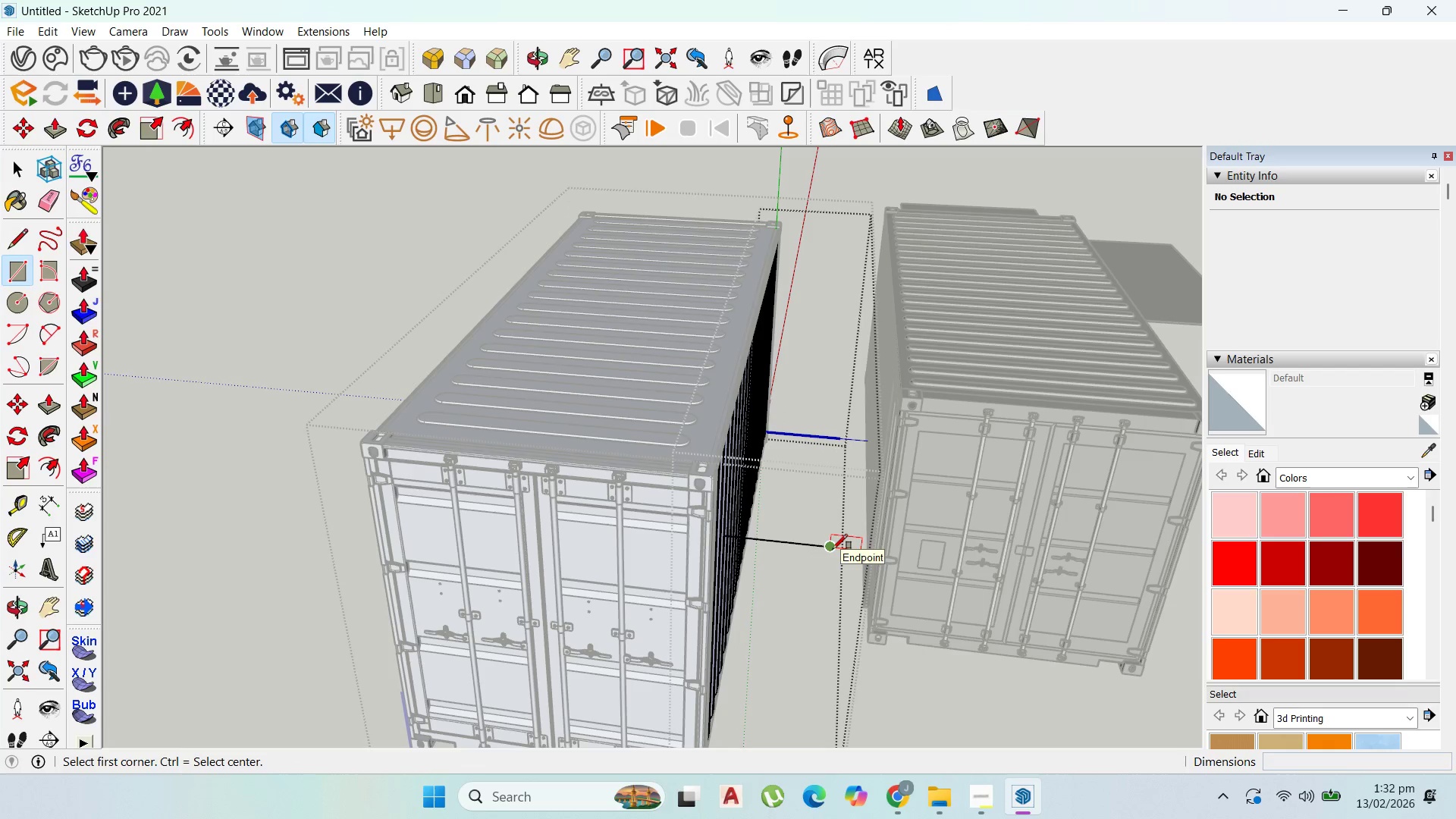 
left_click_drag(start_coordinate=[831, 549], to_coordinate=[831, 541])
 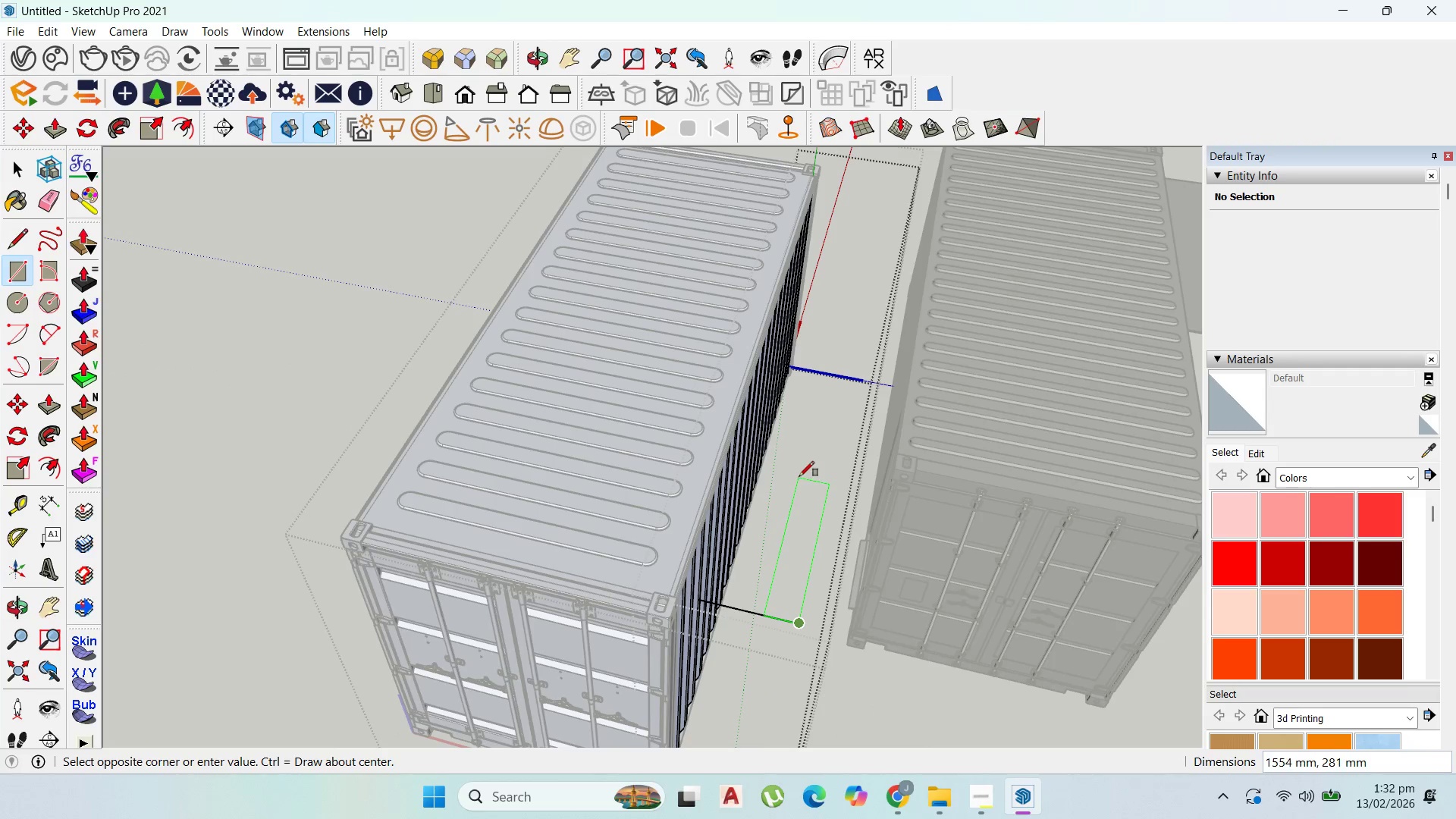 
key(ArrowLeft)
 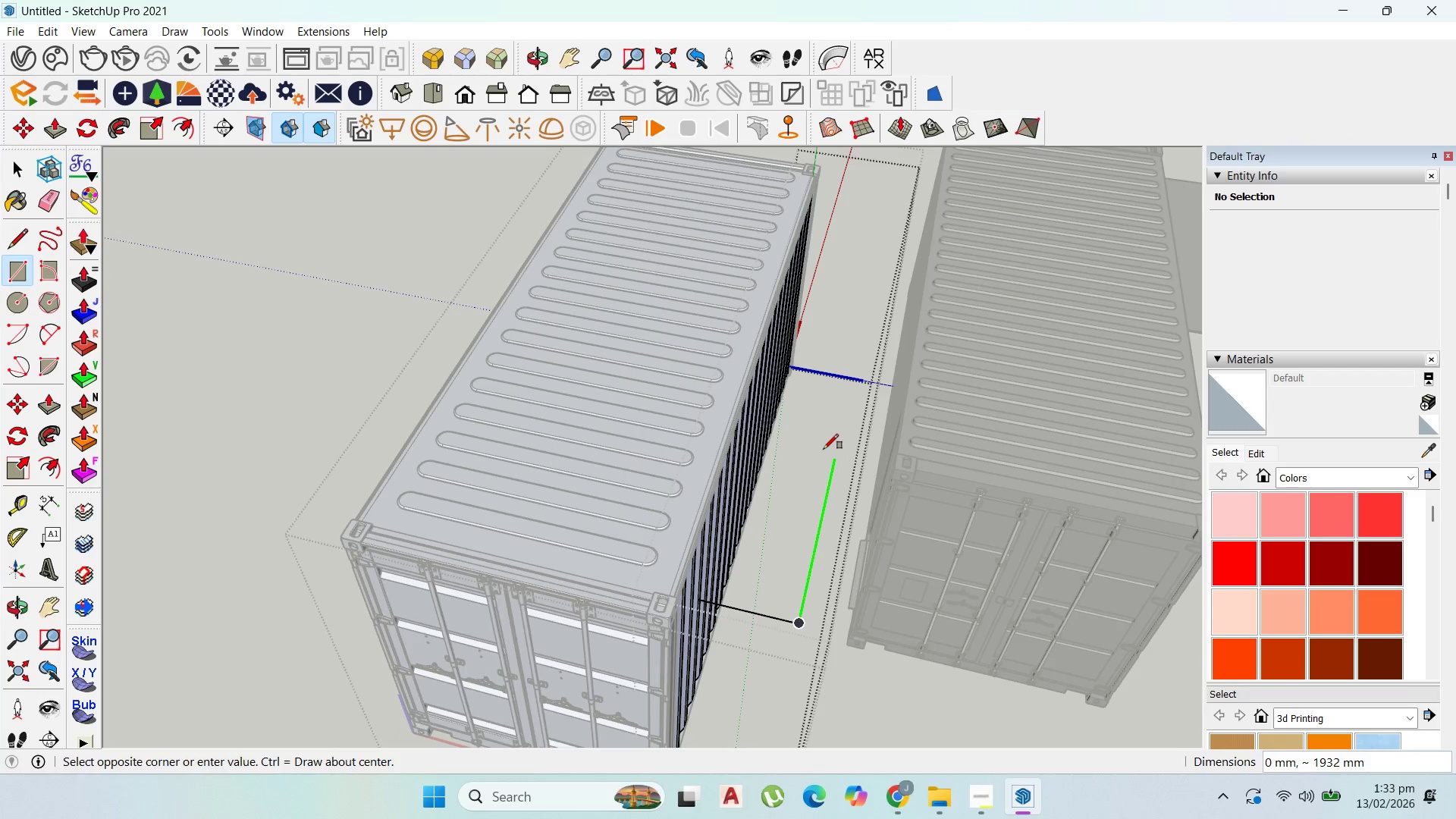 
key(ArrowRight)
 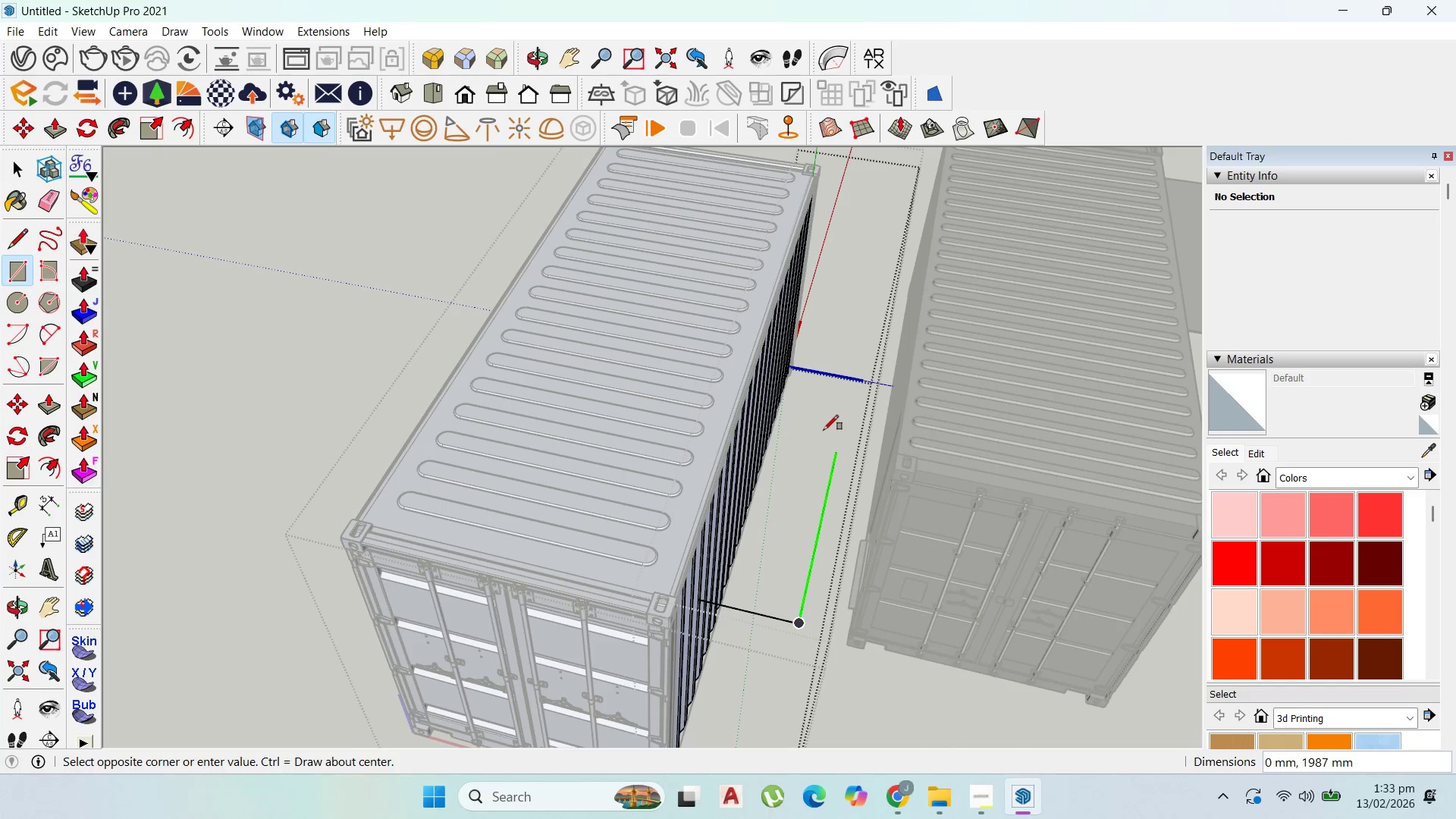 
key(ArrowUp)
 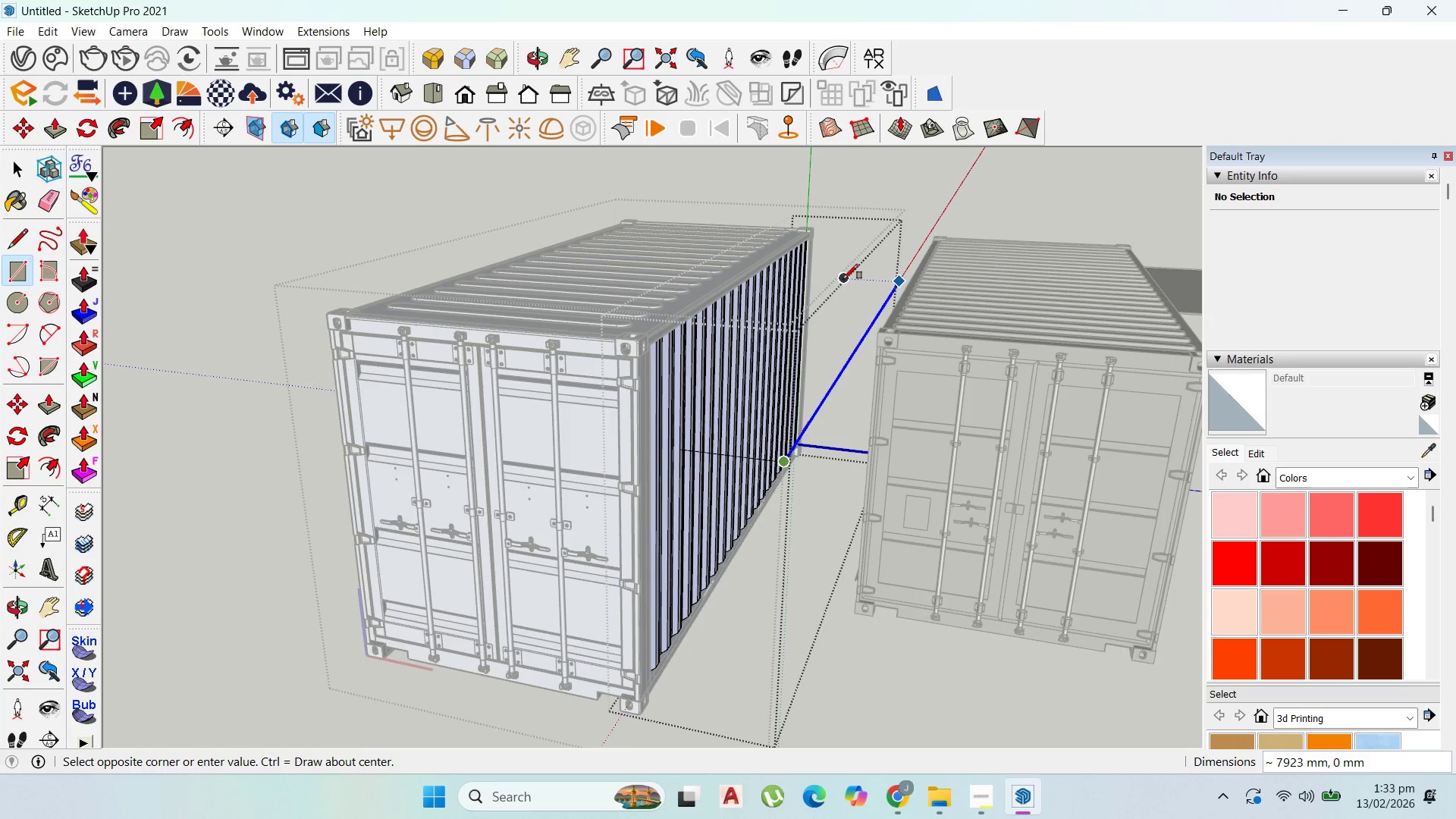 
wait(8.14)
 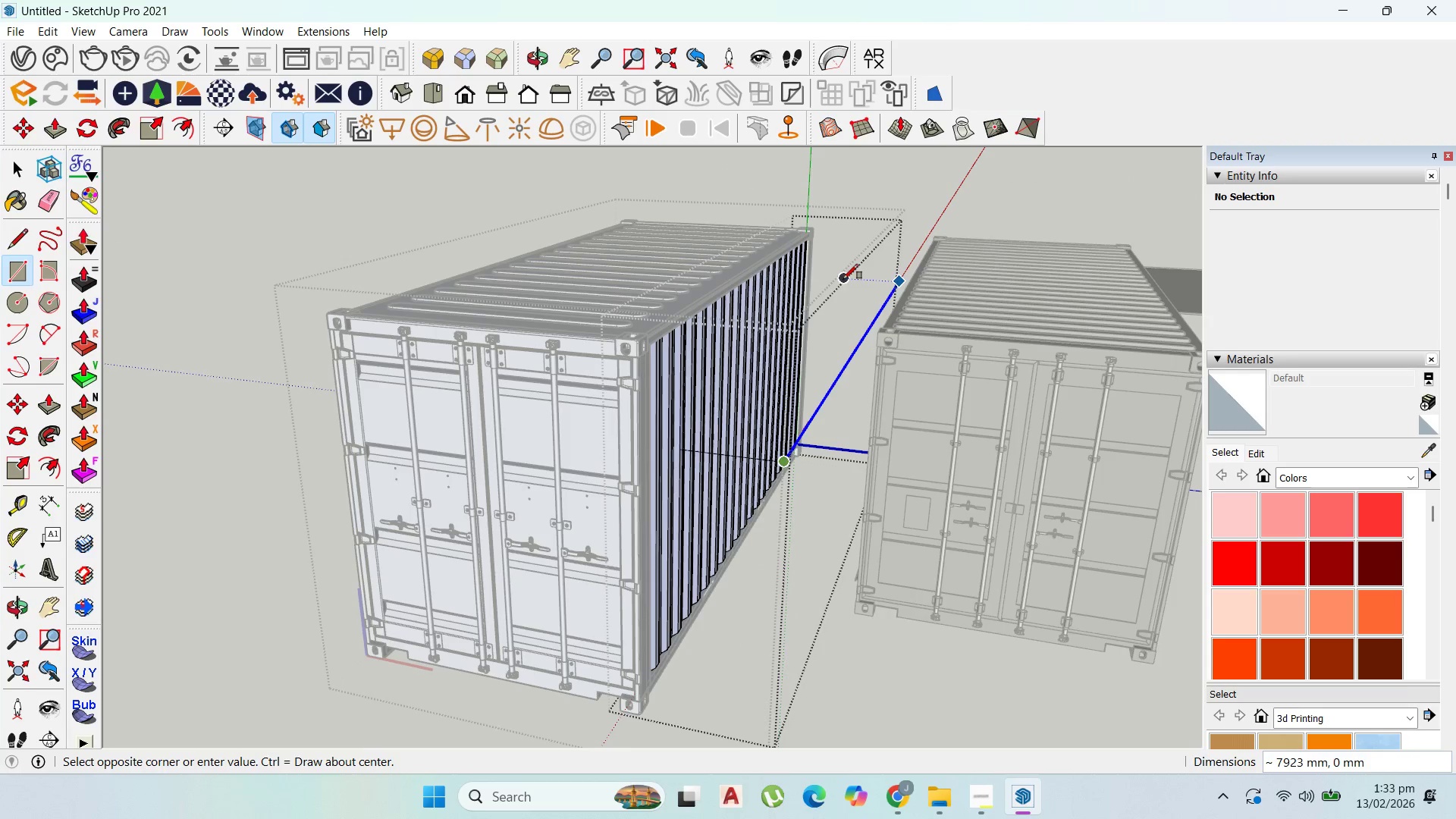 
left_click([827, 293])
 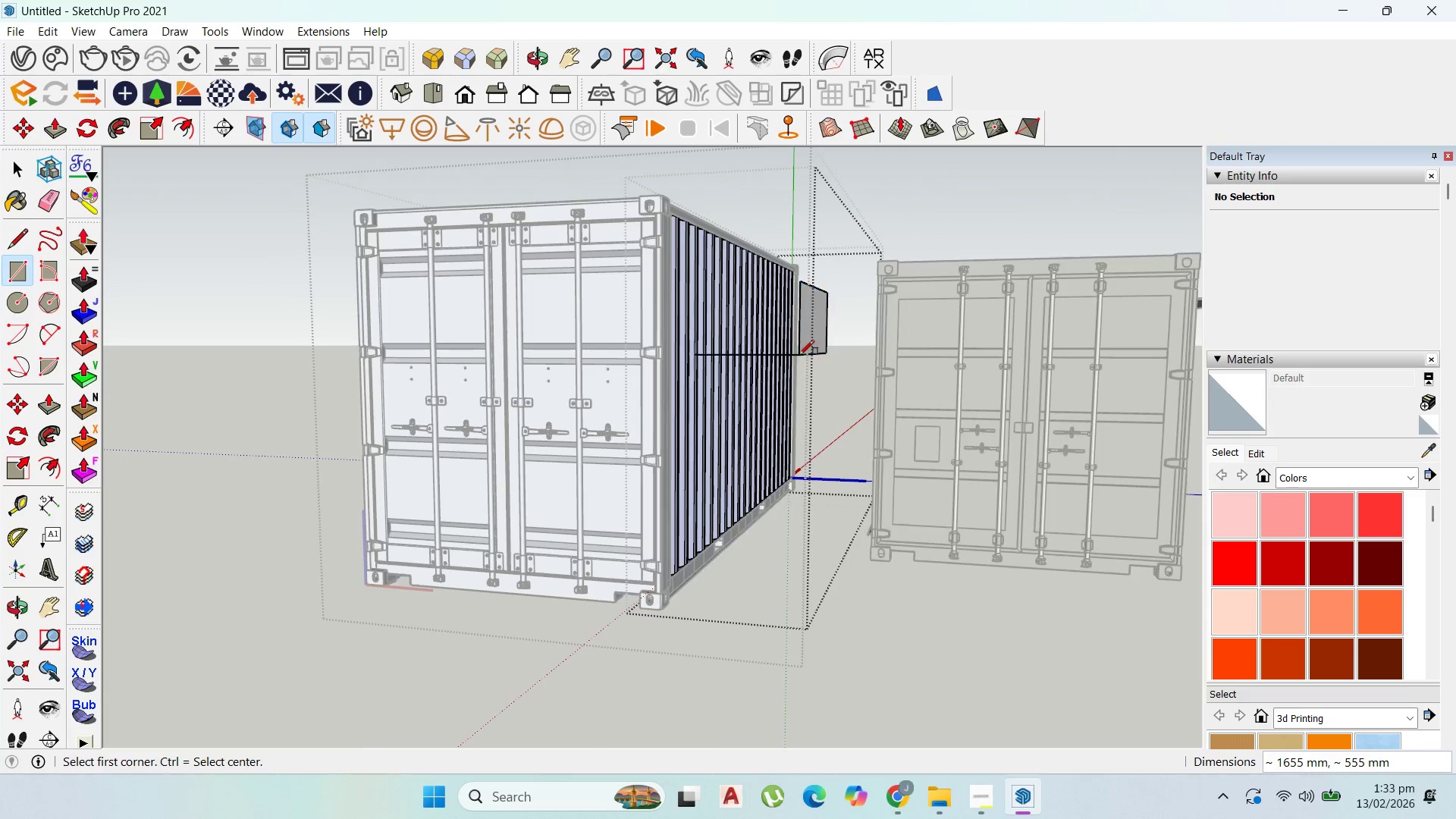 
scroll: coordinate [796, 363], scroll_direction: up, amount: 1.0
 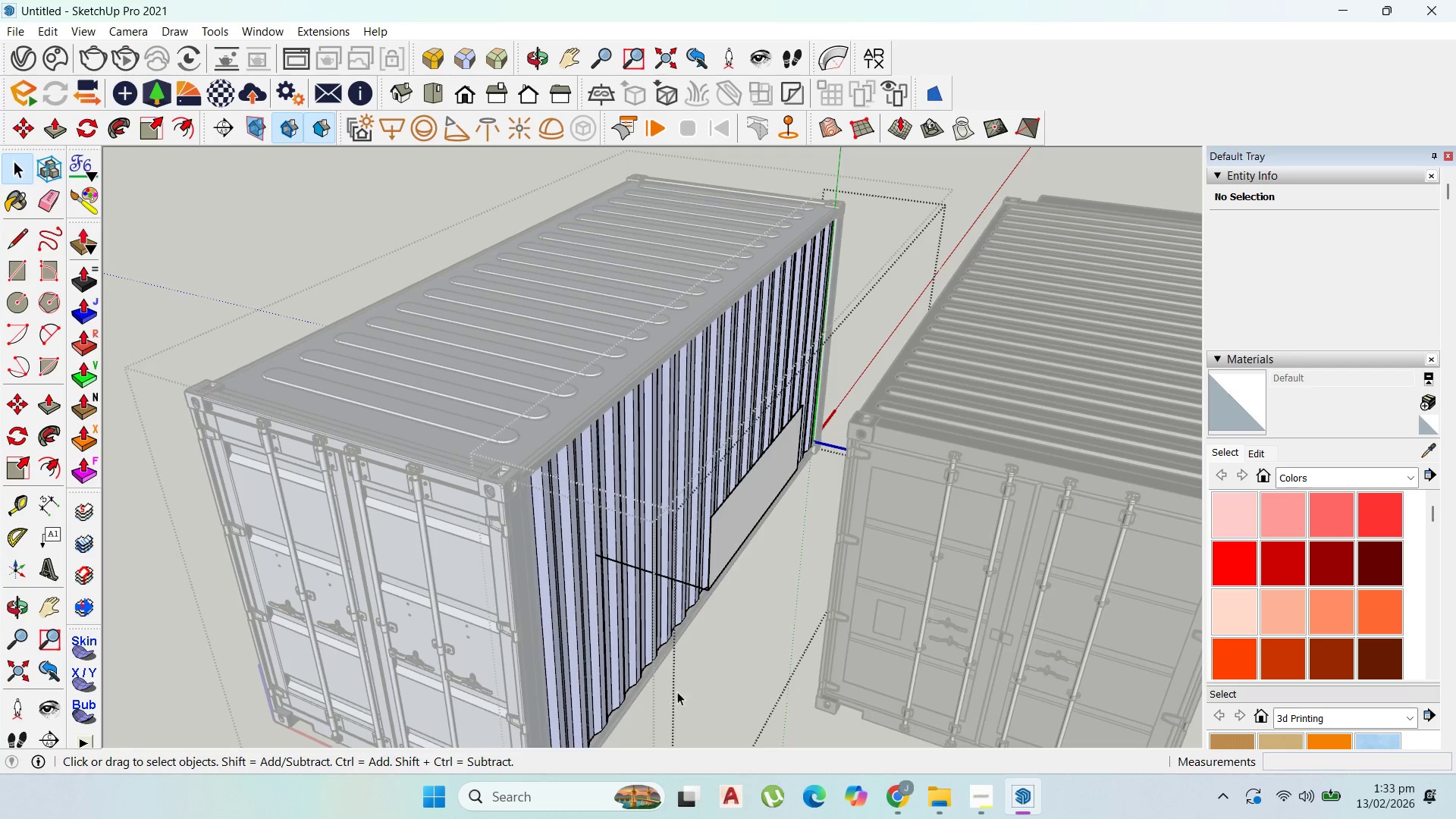 
left_click([670, 581])
 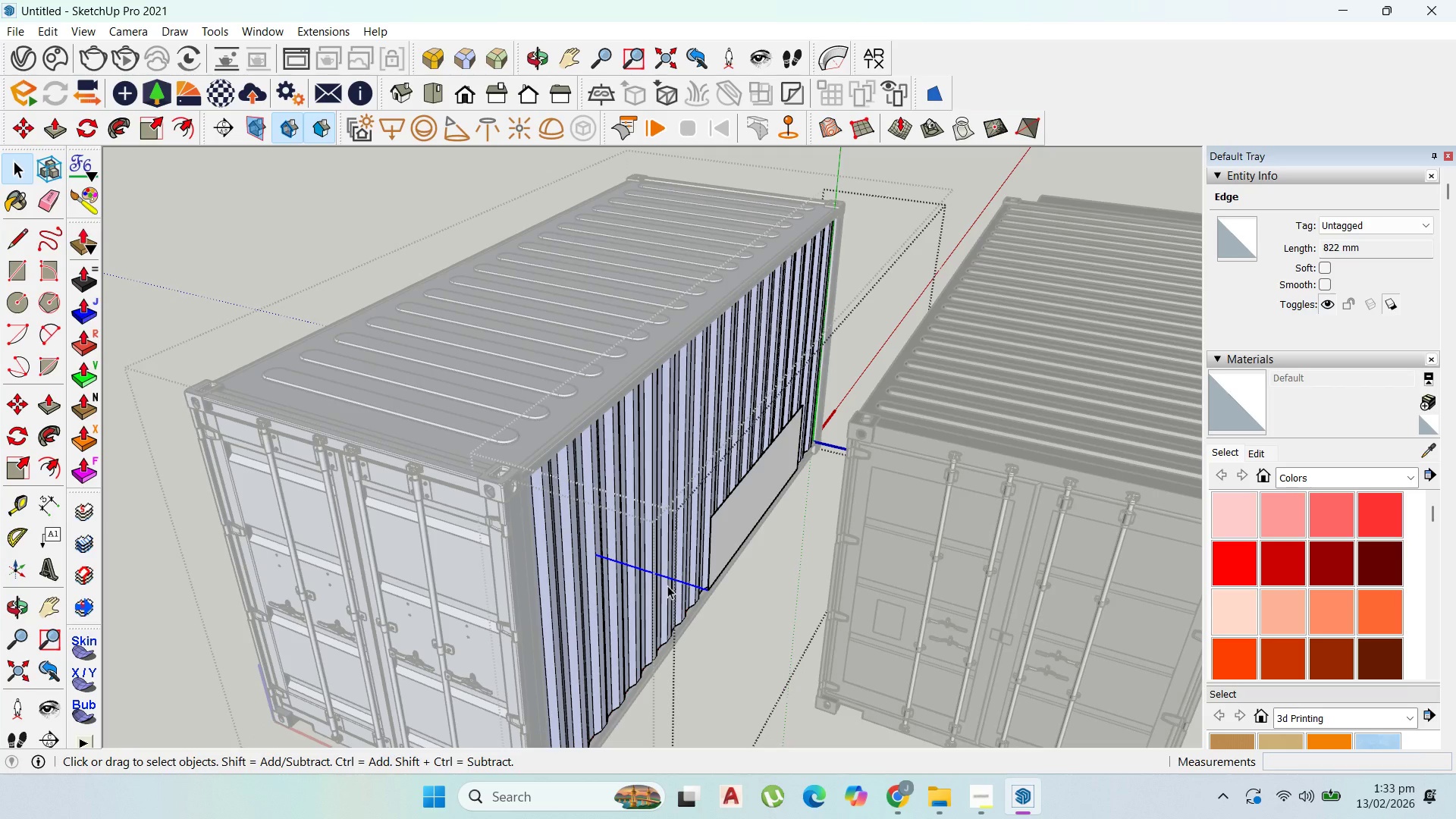 
key(Delete)
 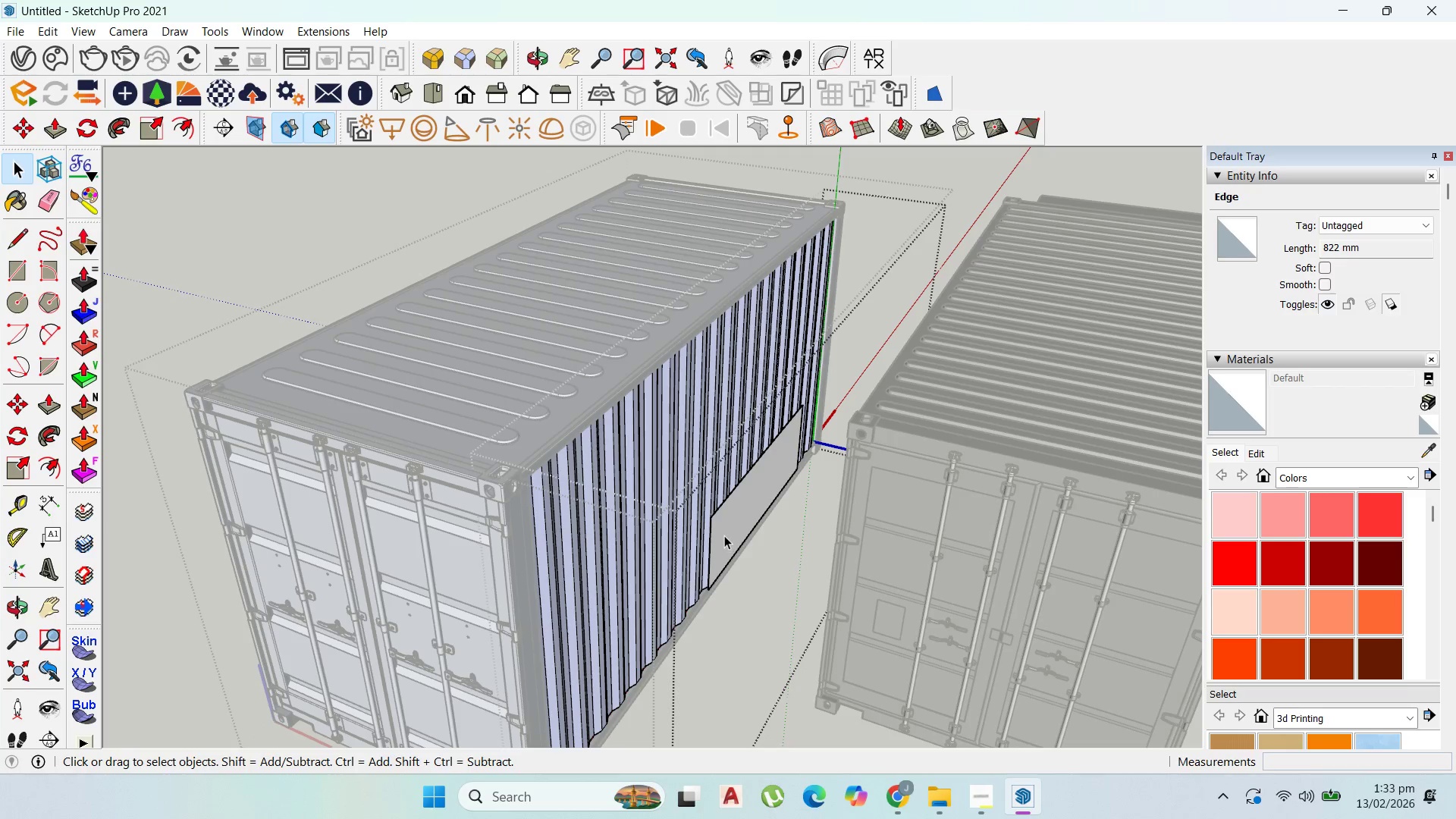 
left_click([724, 535])
 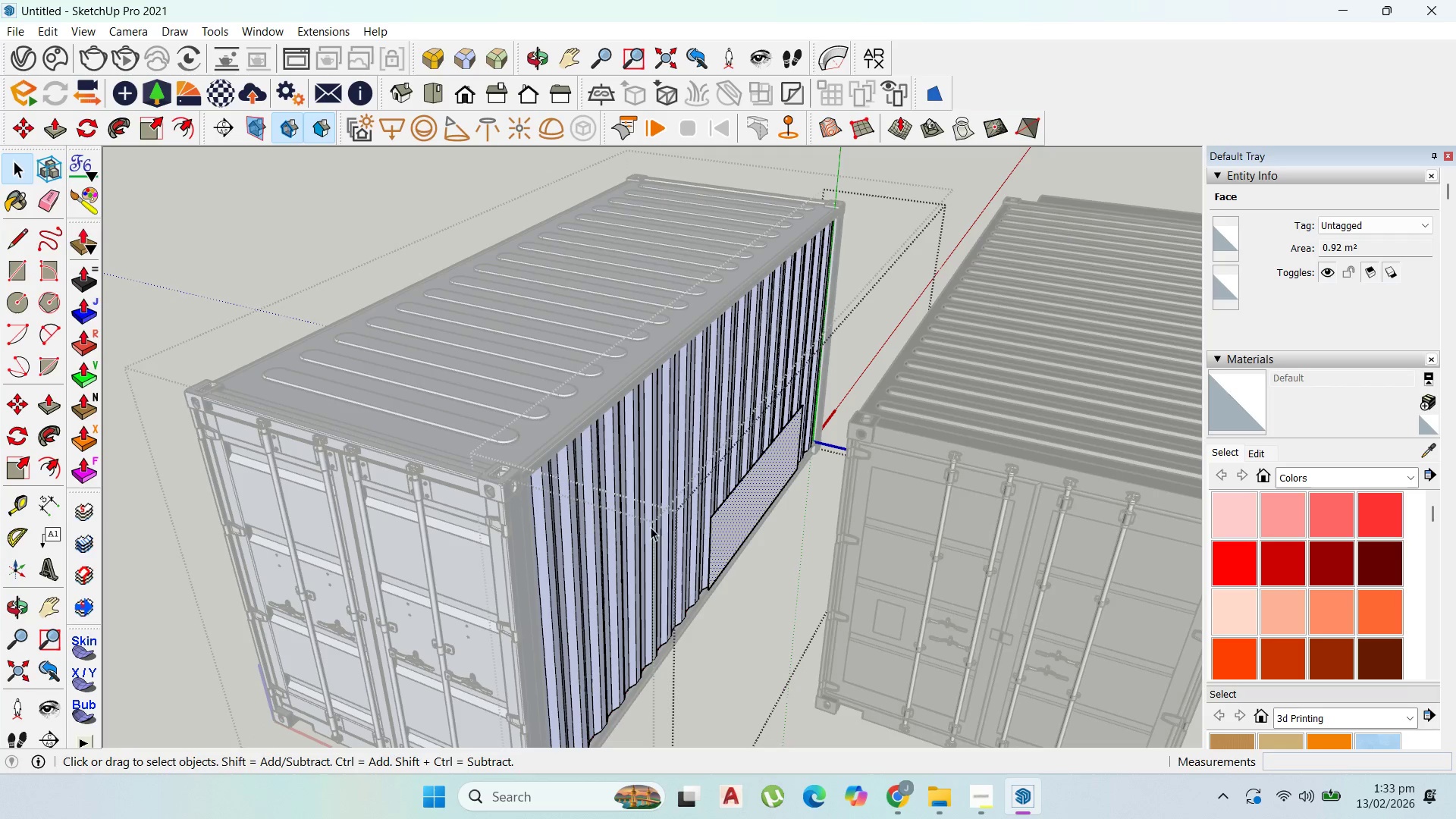 
left_click([647, 524])
 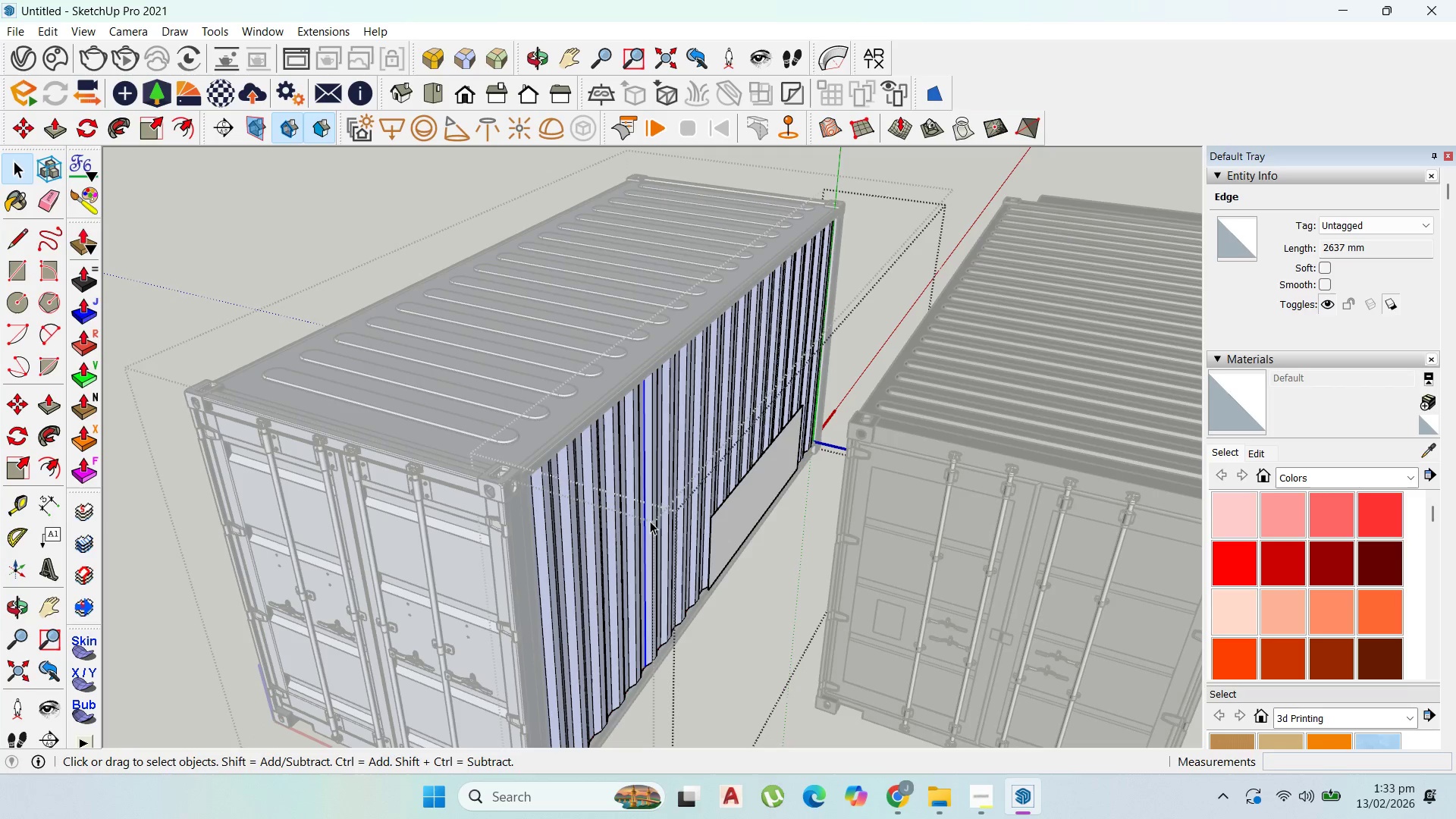 
double_click([650, 521])
 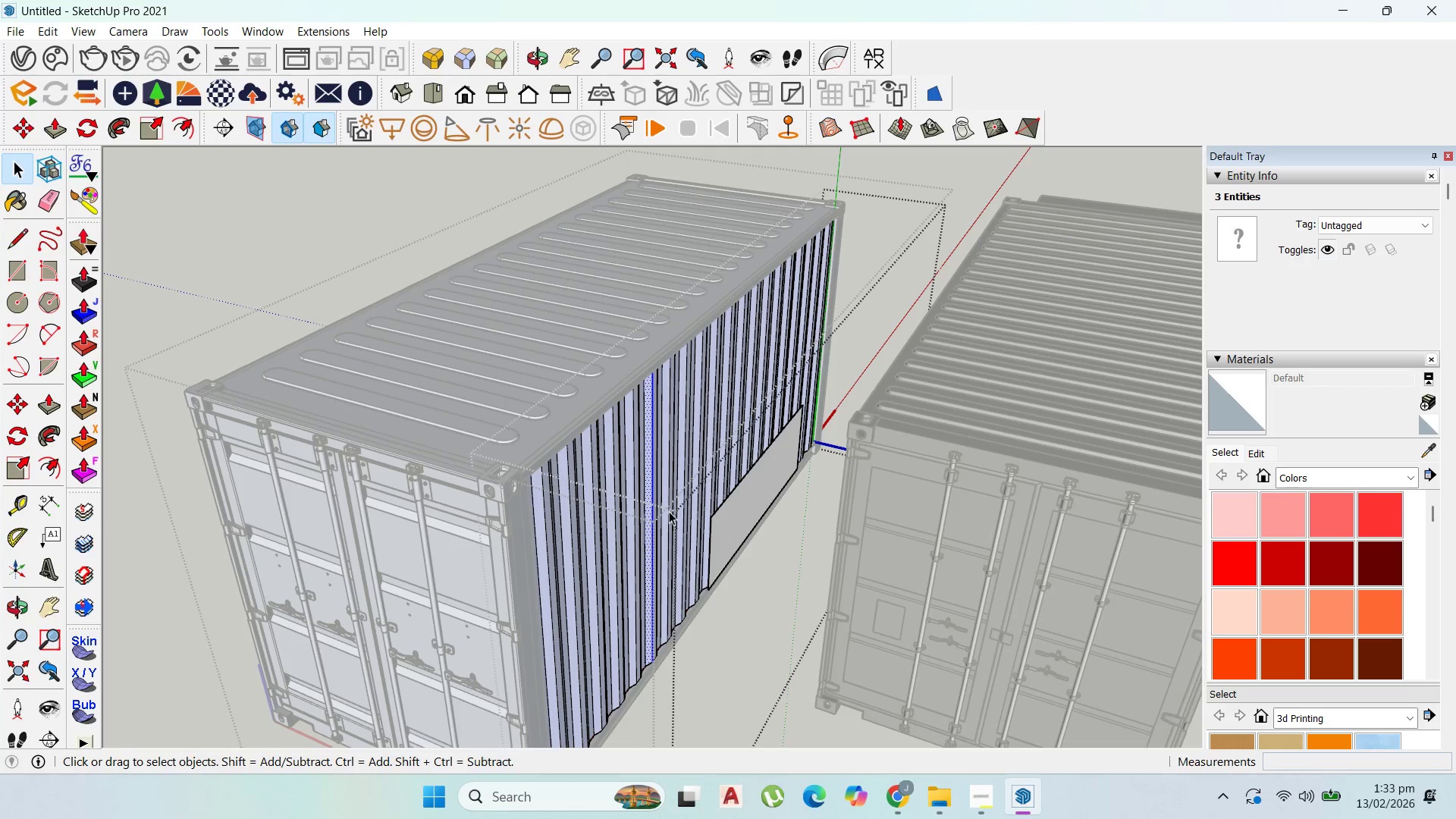 
double_click([669, 510])
 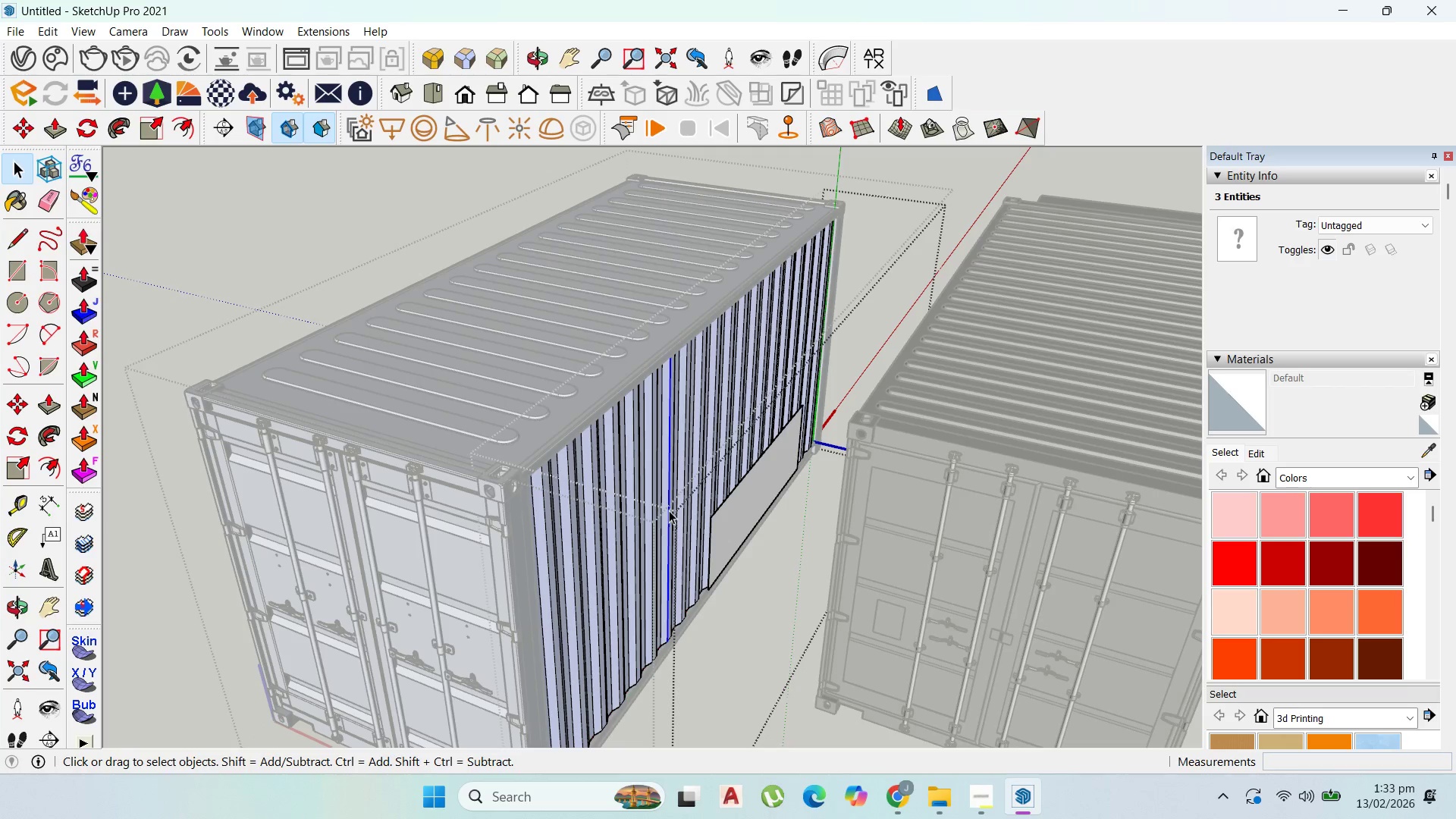 
triple_click([669, 510])
 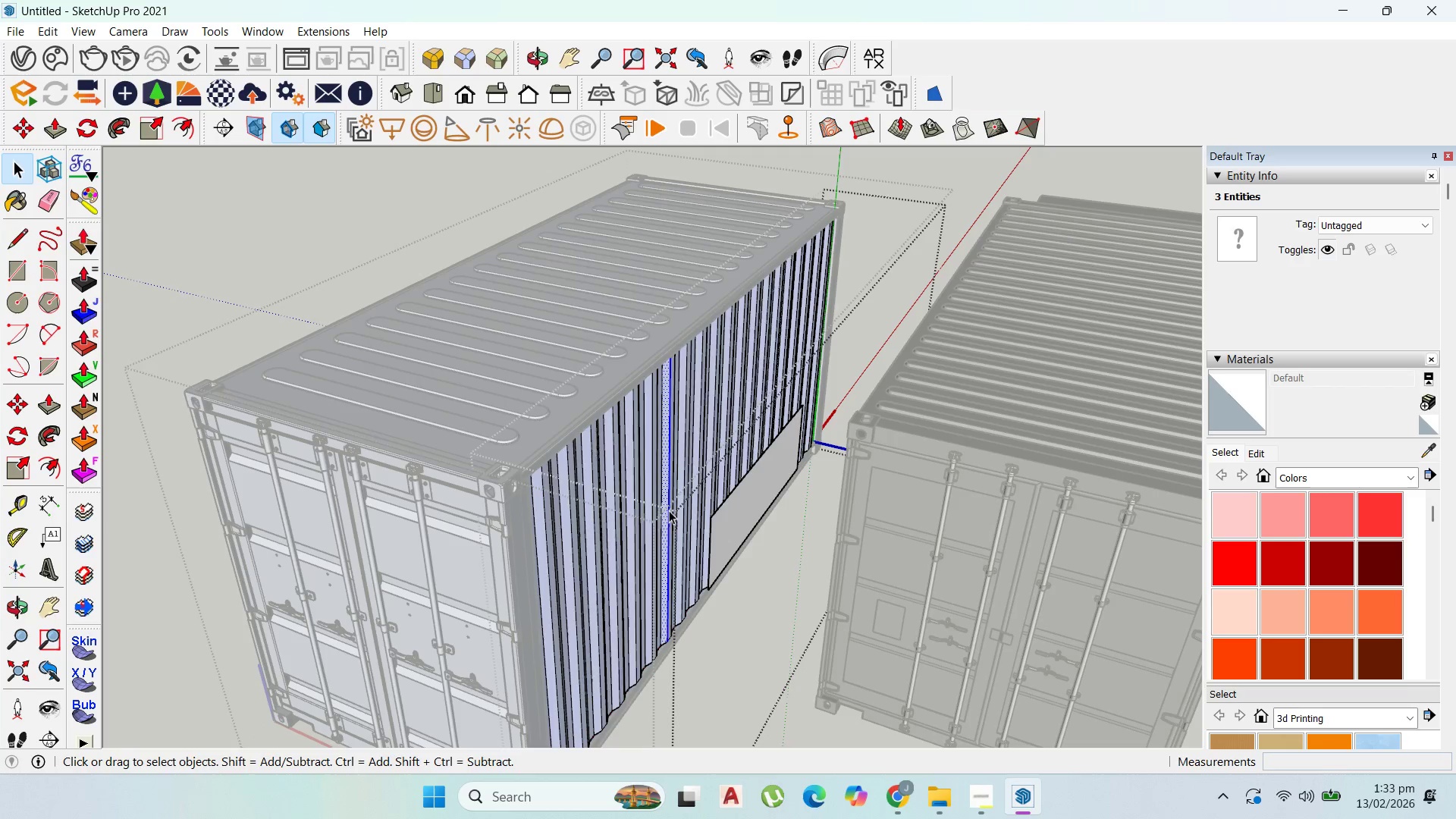 
triple_click([669, 510])
 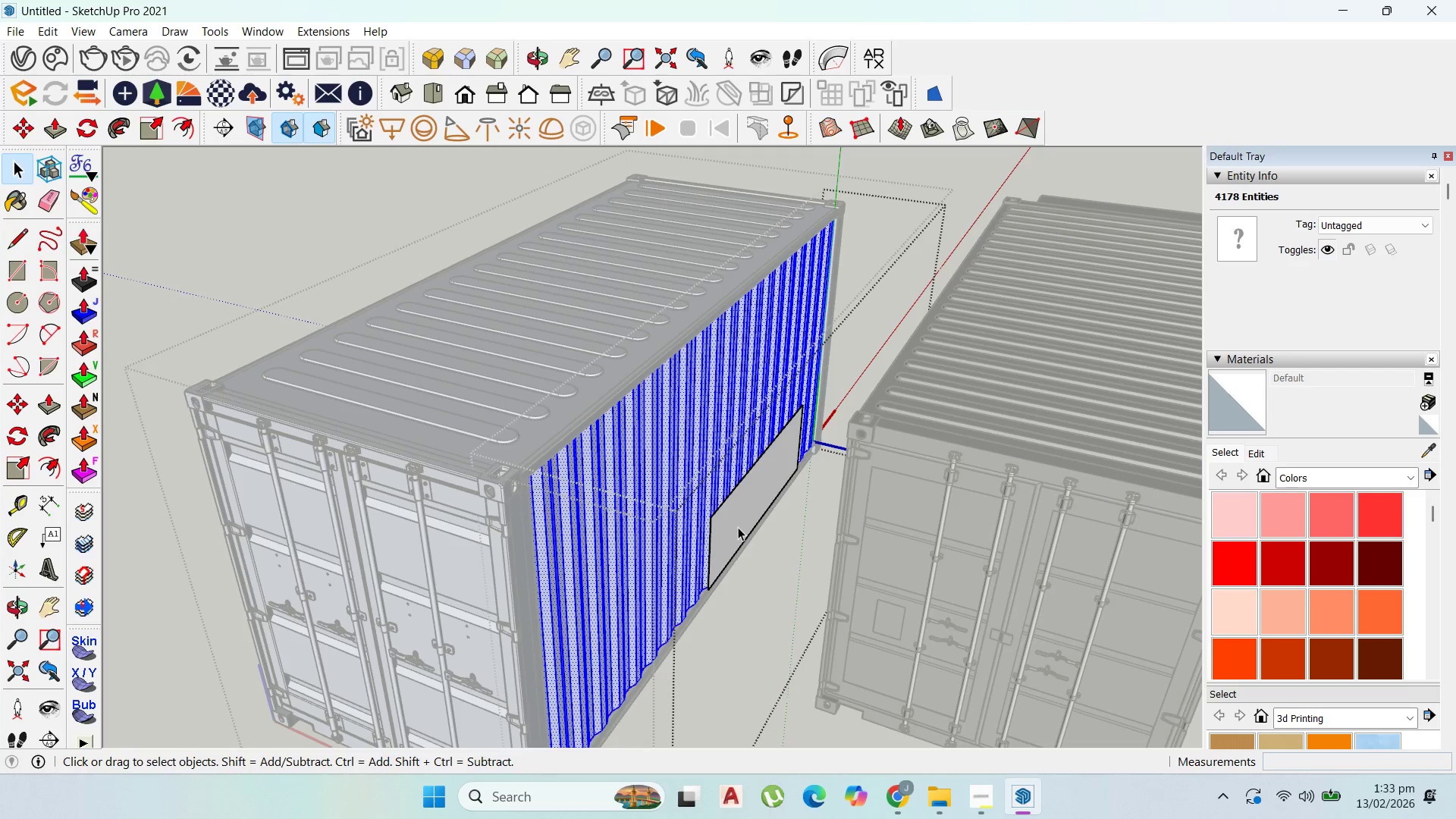 
hold_key(key=ShiftLeft, duration=1.19)
 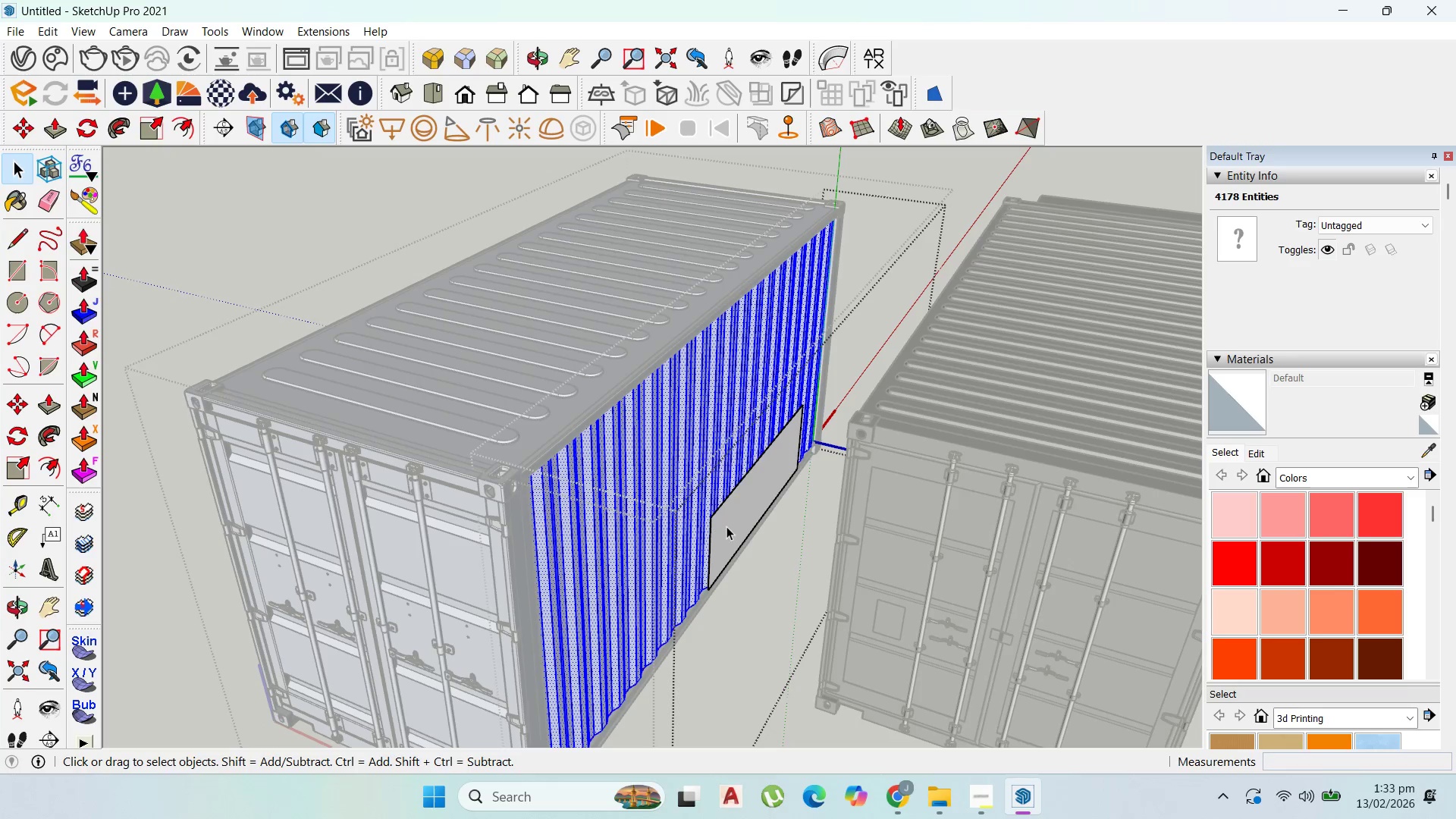 
double_click([727, 526])
 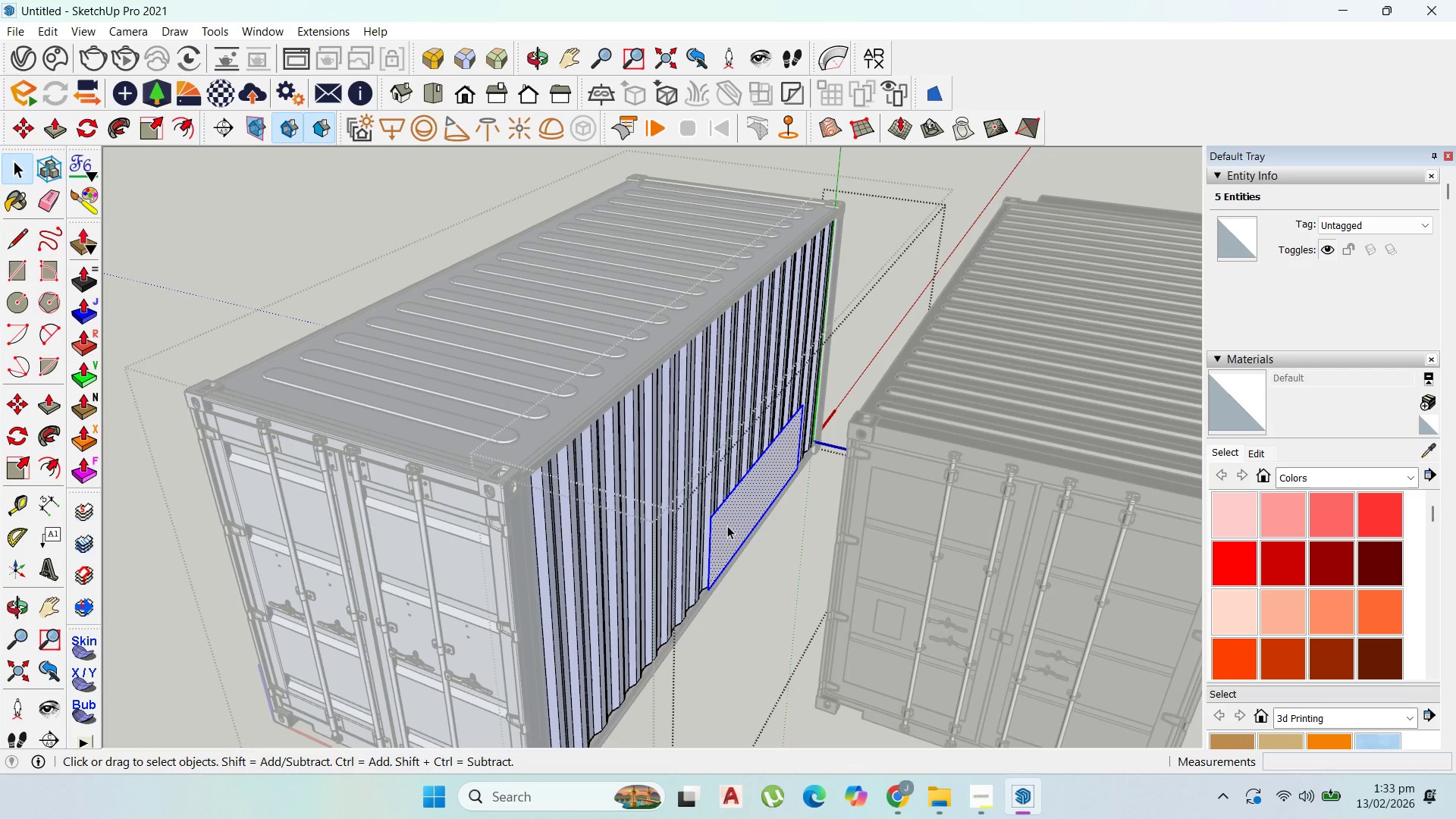 
left_click([727, 526])
 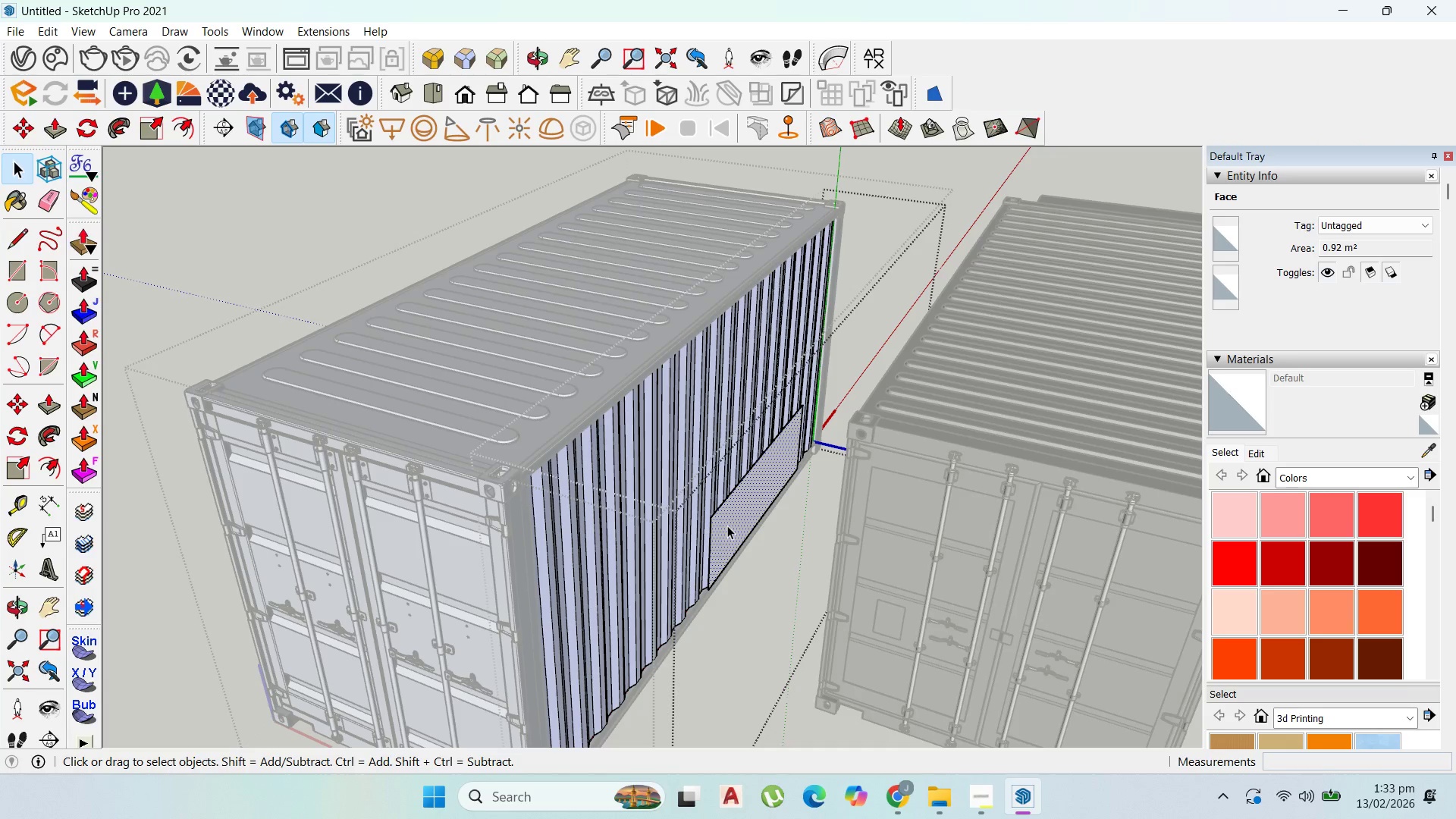 
key(Delete)
 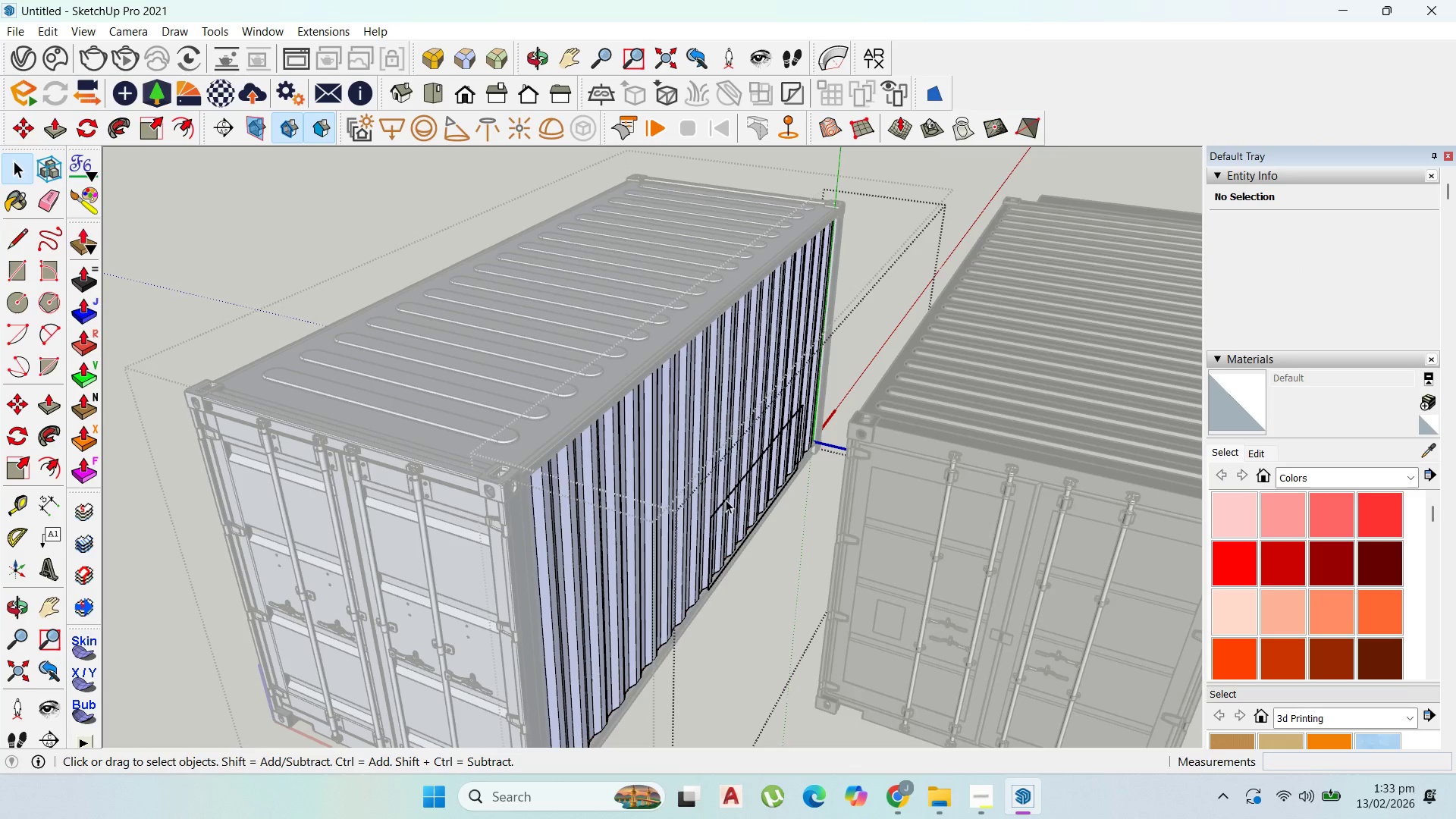 
double_click([726, 500])
 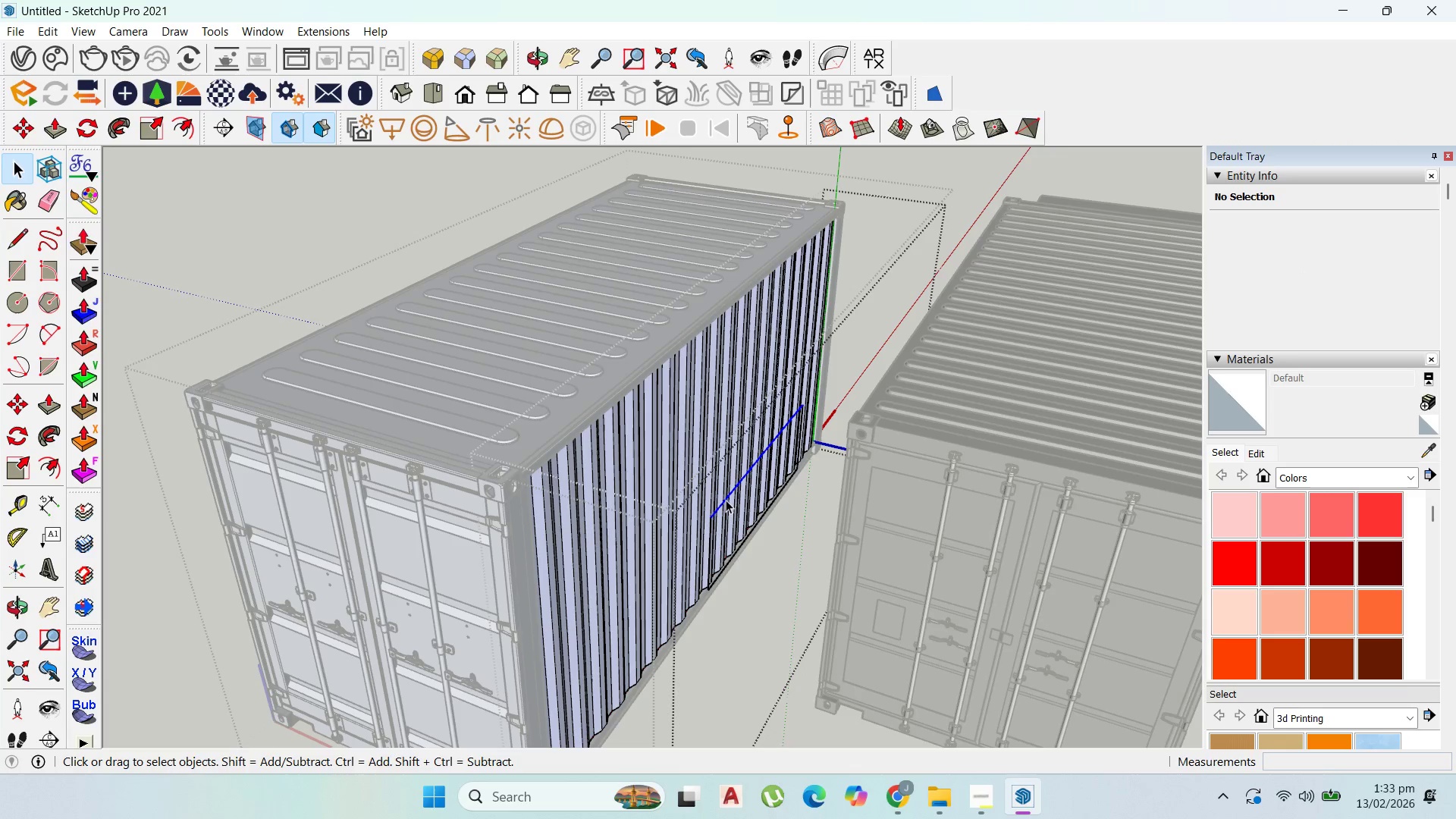 
triple_click([726, 500])
 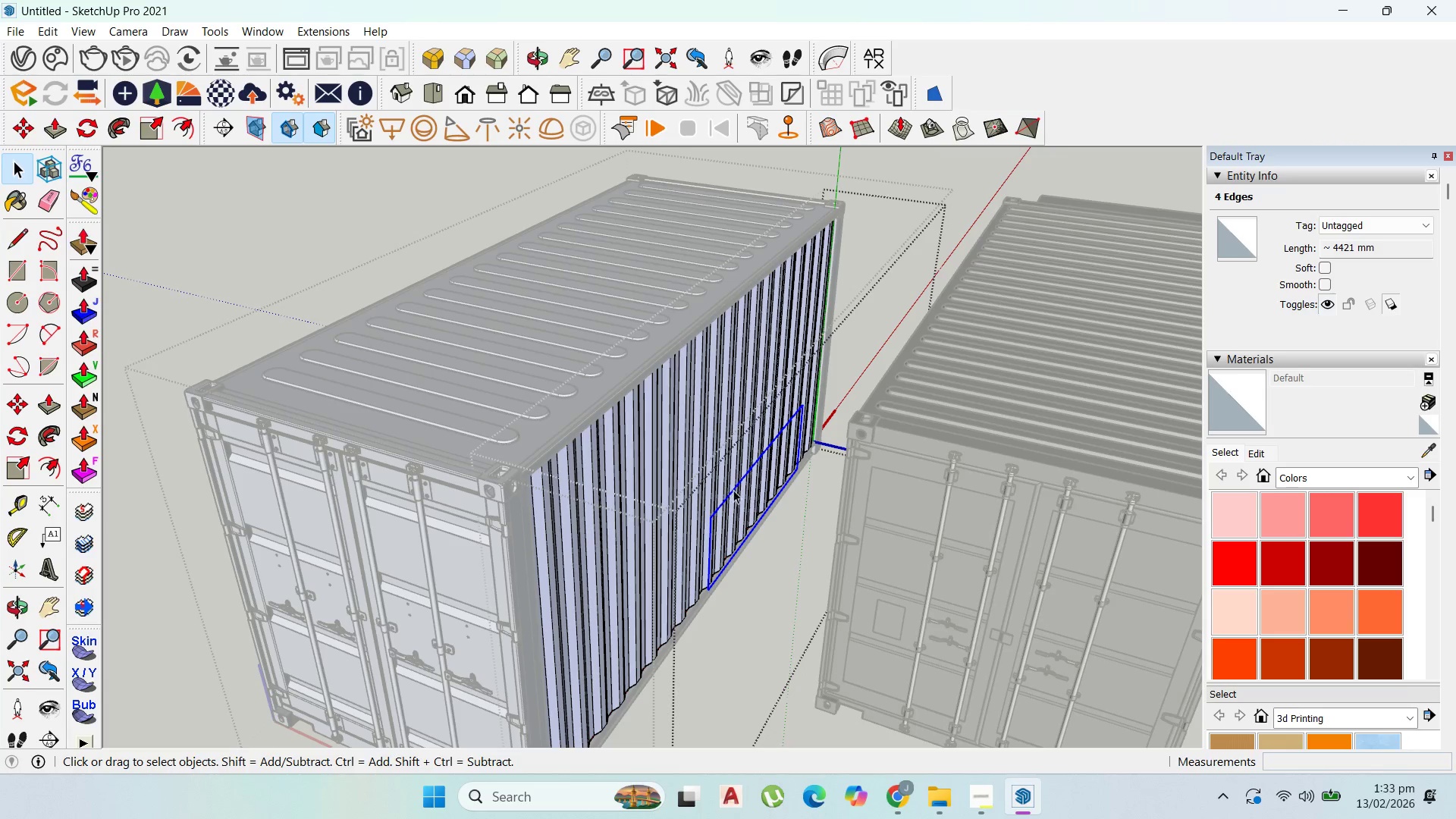 
wait(6.78)
 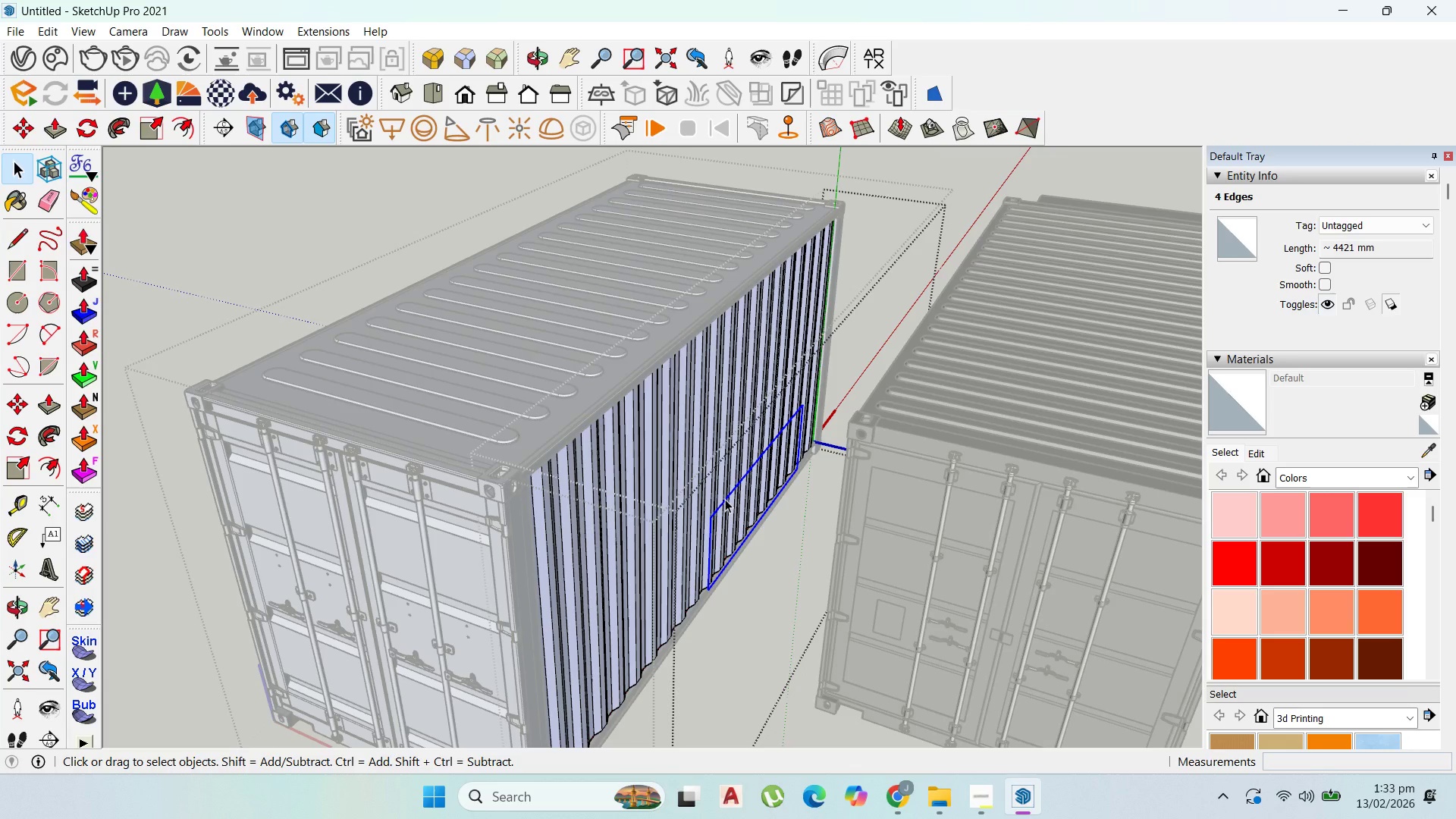 
right_click([736, 490])
 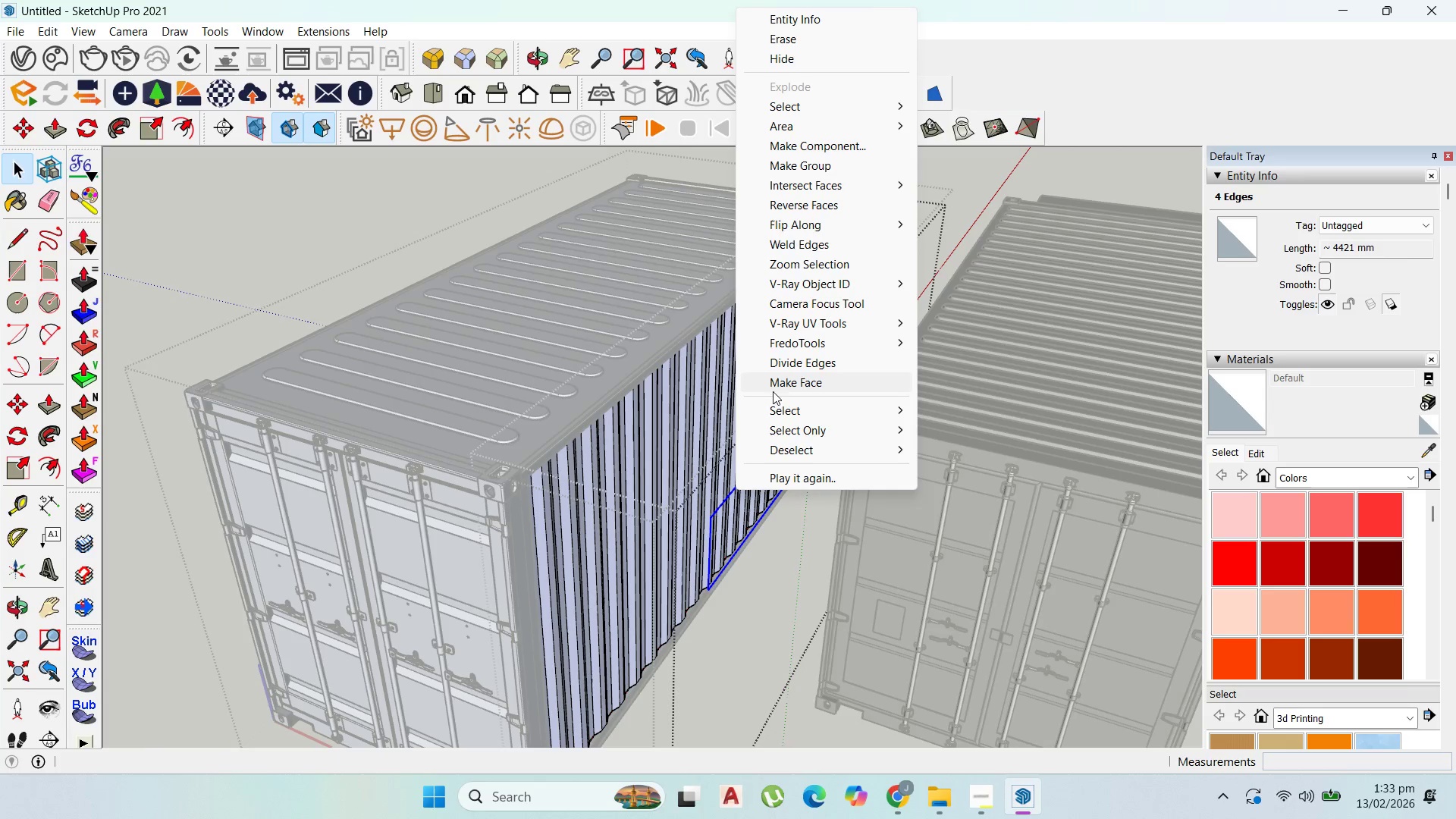 
mouse_move([863, 179])
 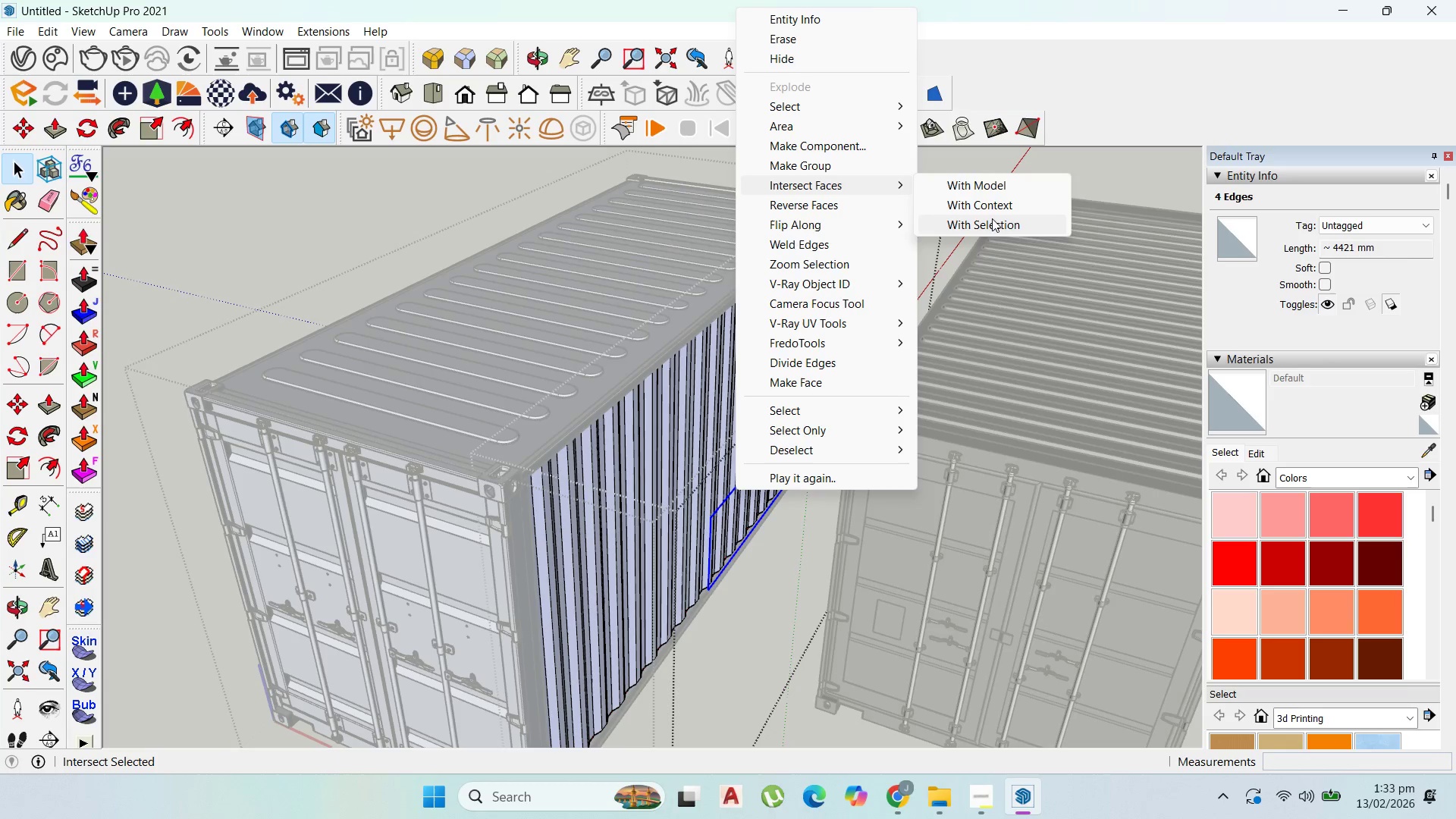 
wait(6.77)
 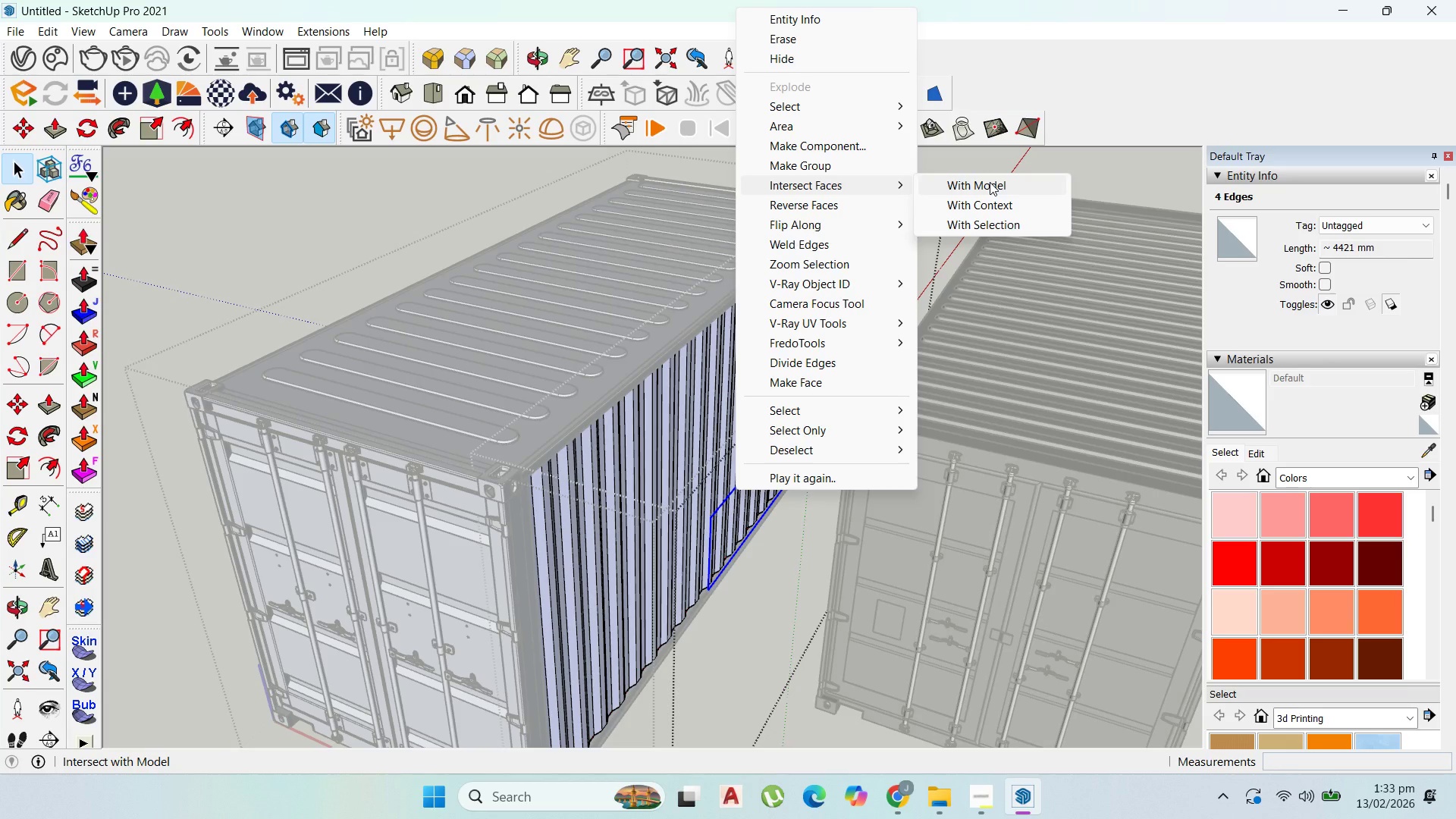 
left_click([992, 225])
 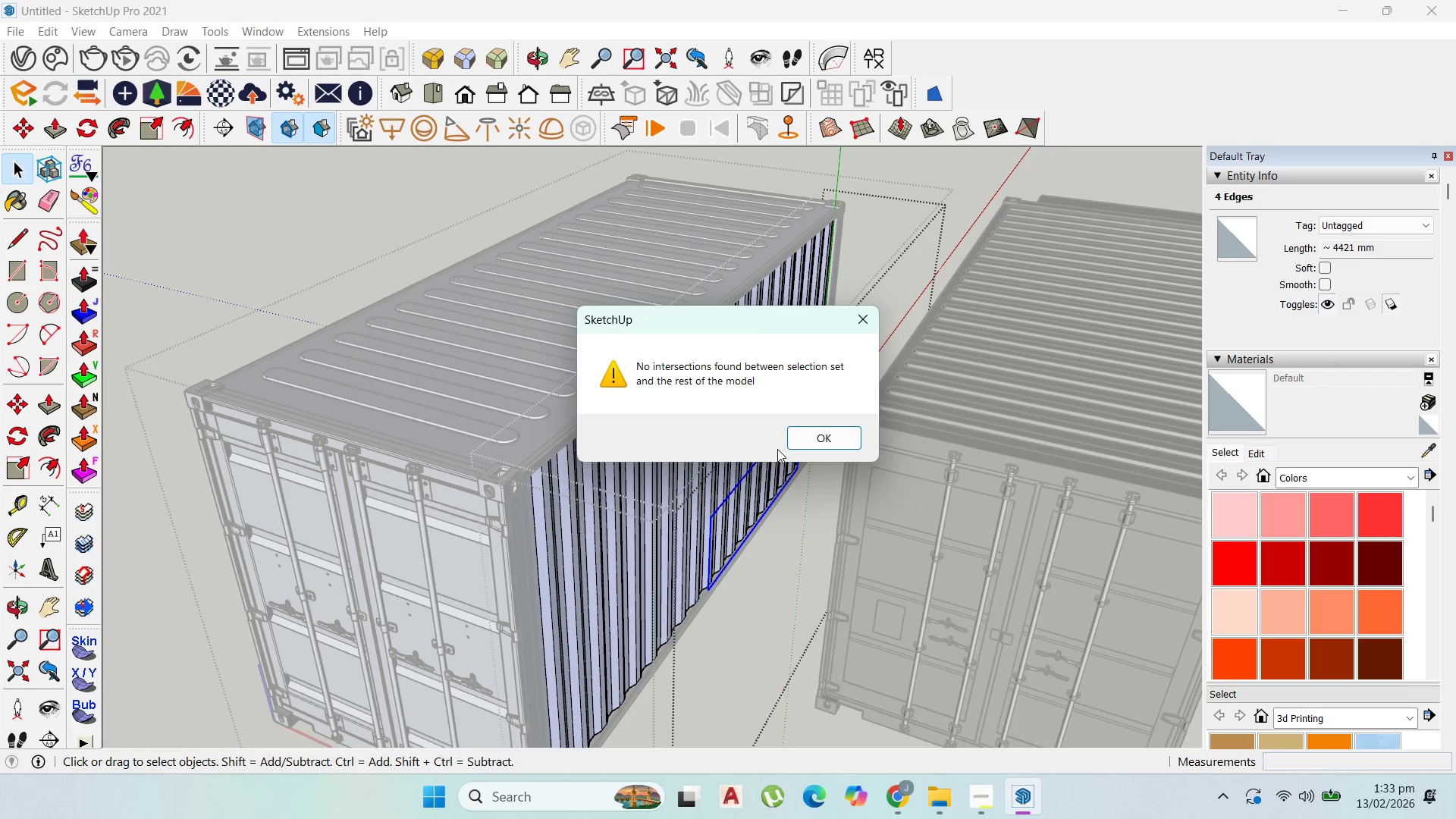 
left_click([784, 447])
 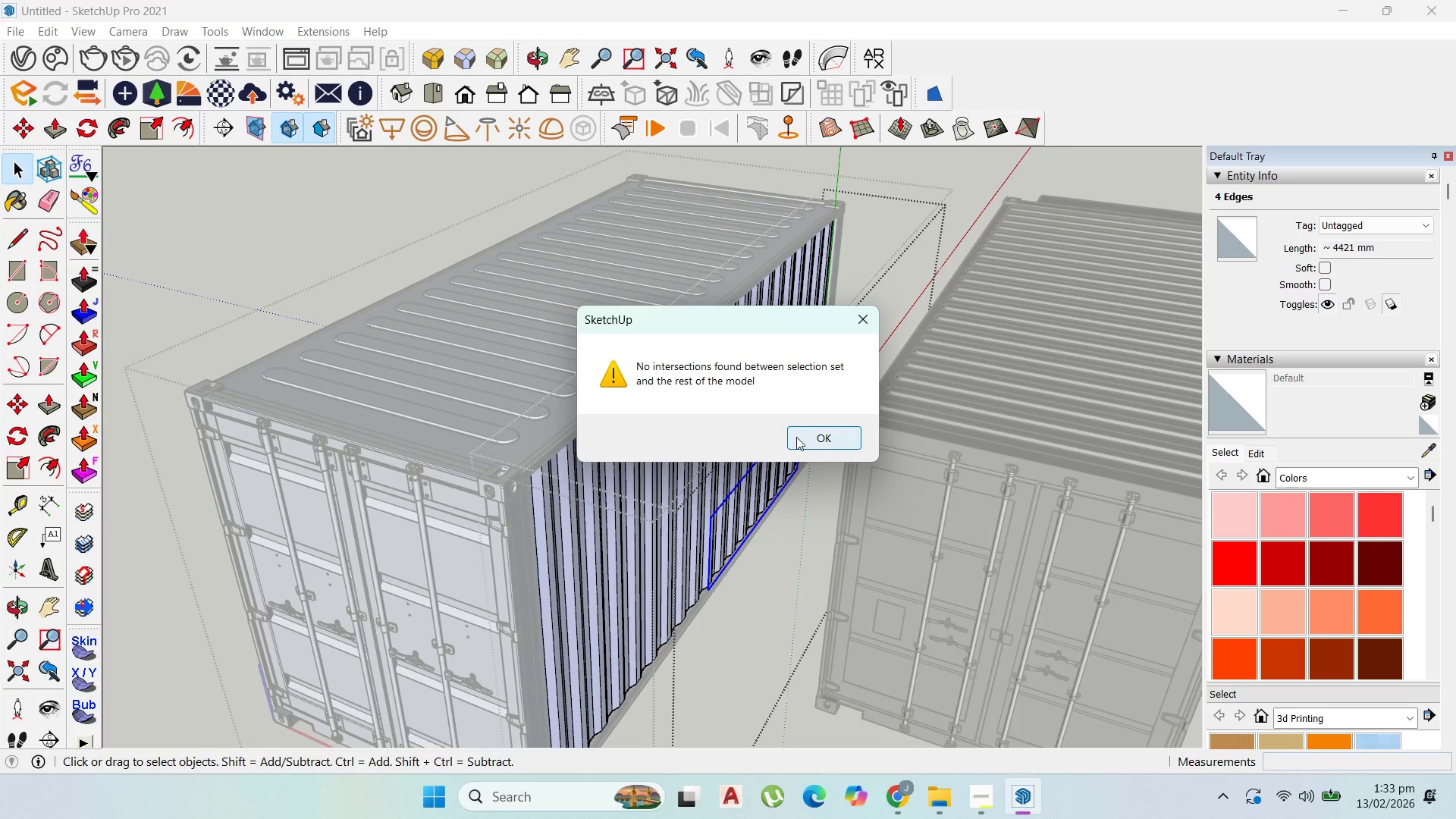 
left_click([798, 436])
 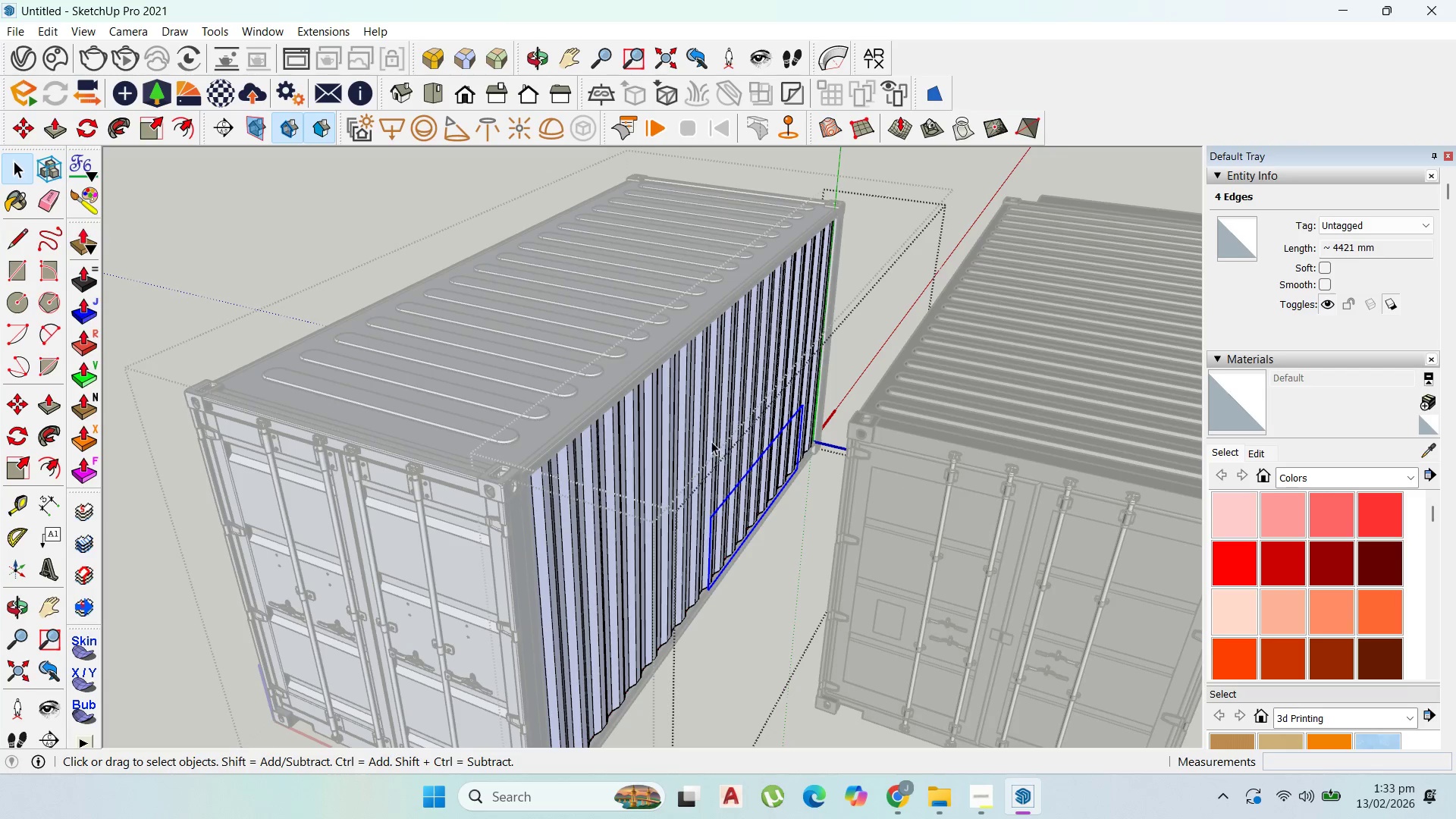 
double_click([711, 441])
 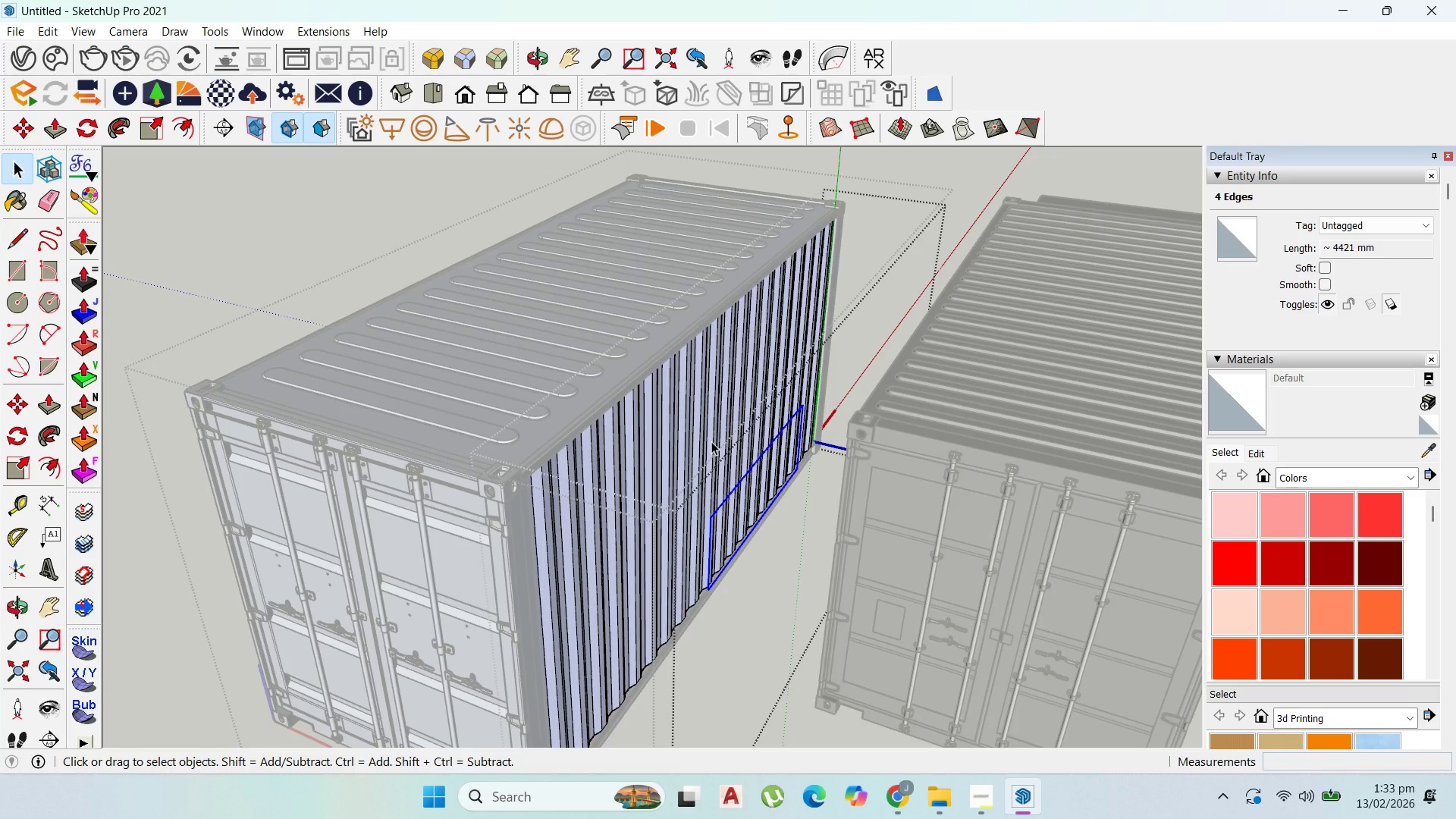 
triple_click([711, 441])
 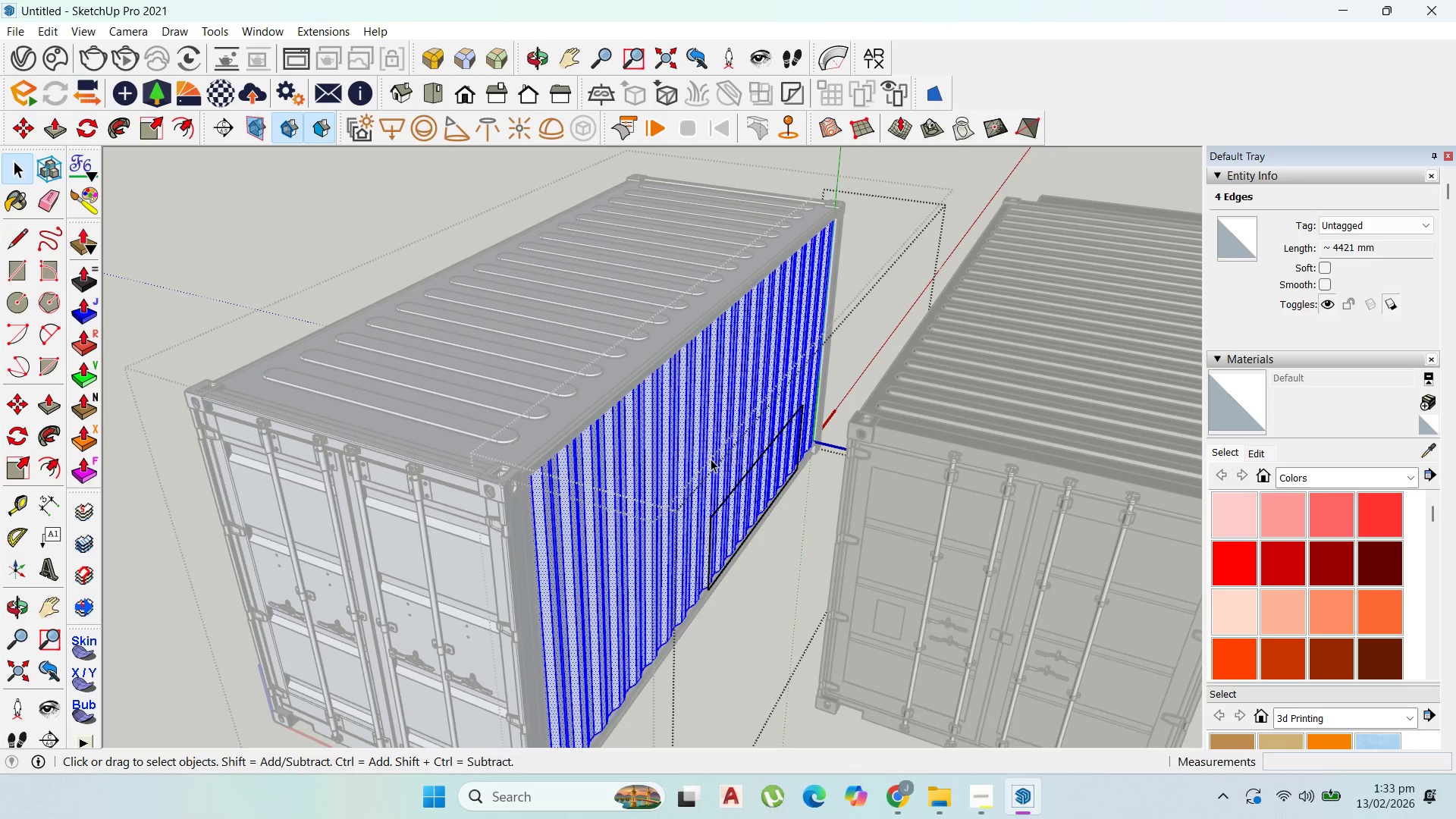 
hold_key(key=ShiftLeft, duration=1.5)
left_click([735, 486])
 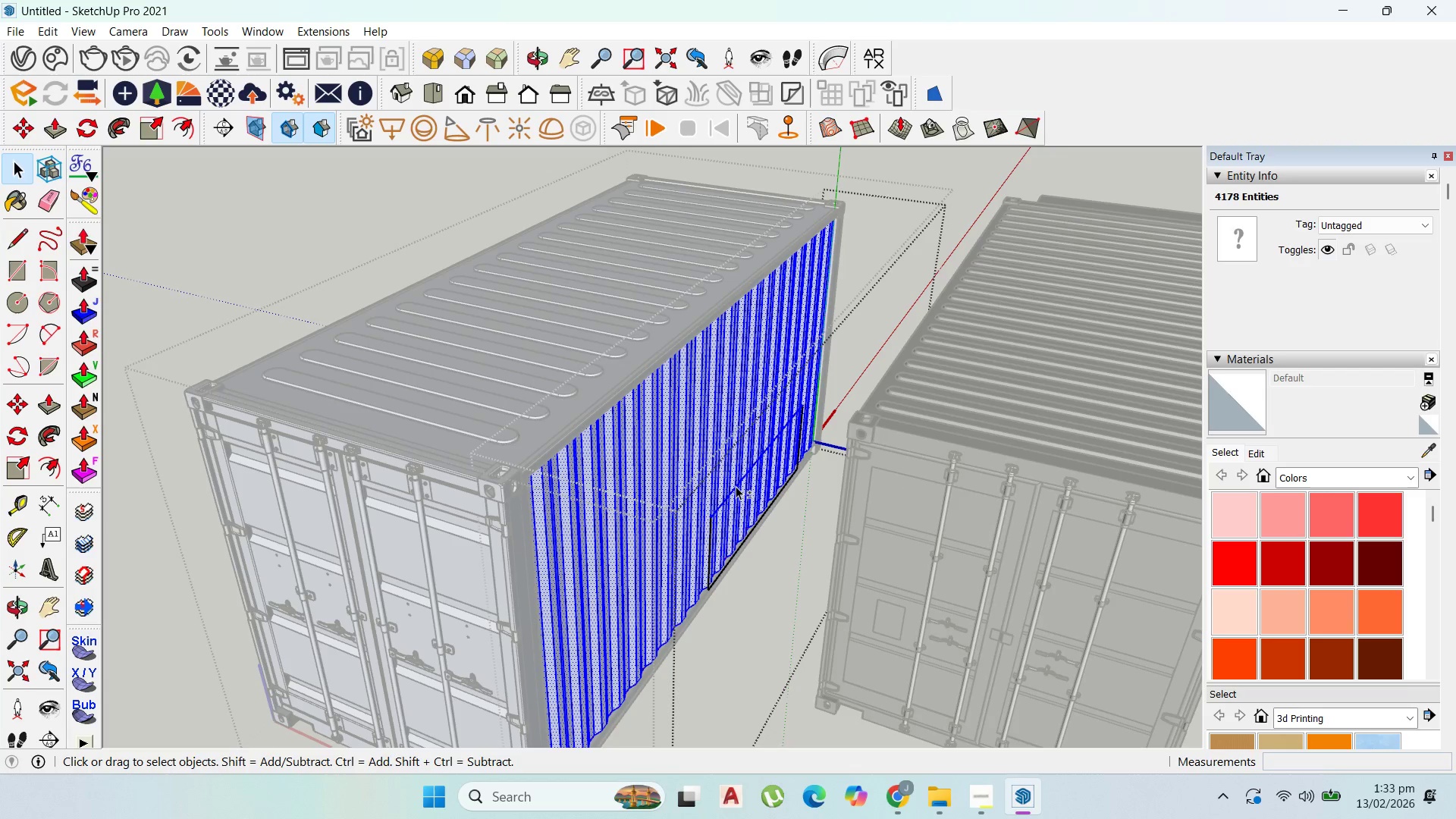 
double_click([736, 486])
 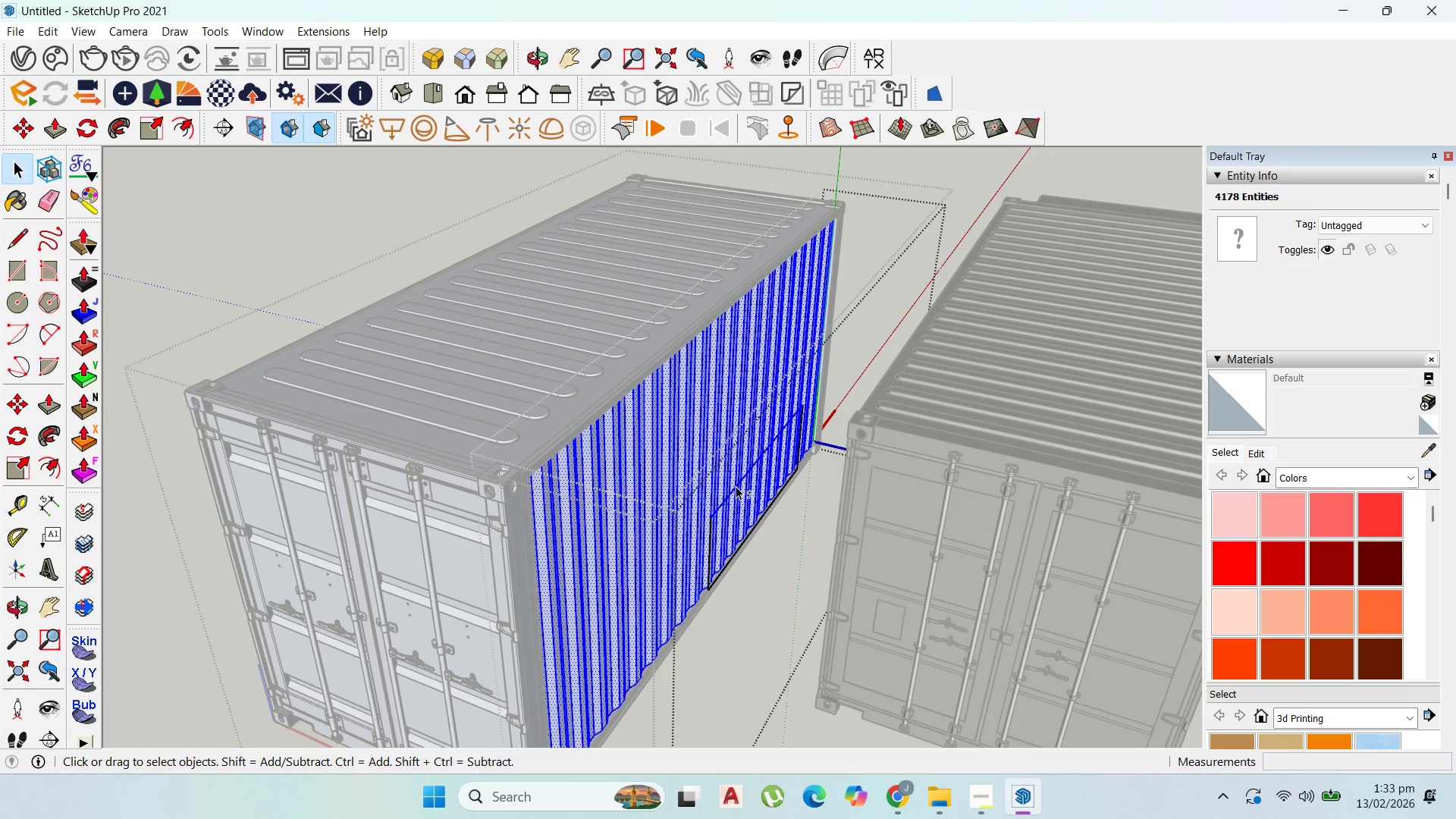 
triple_click([736, 486])
 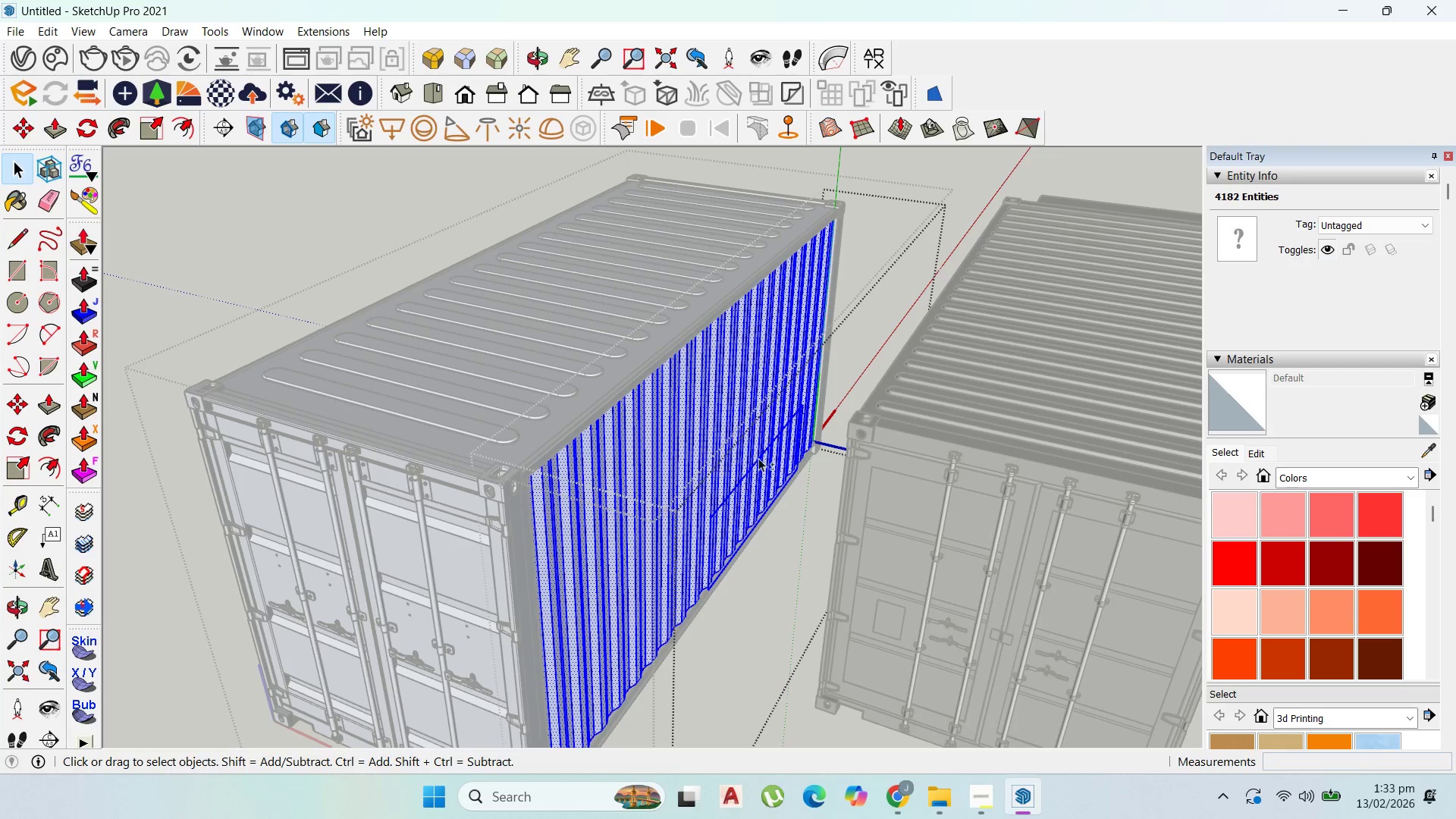 
key(Shift+ShiftLeft)
 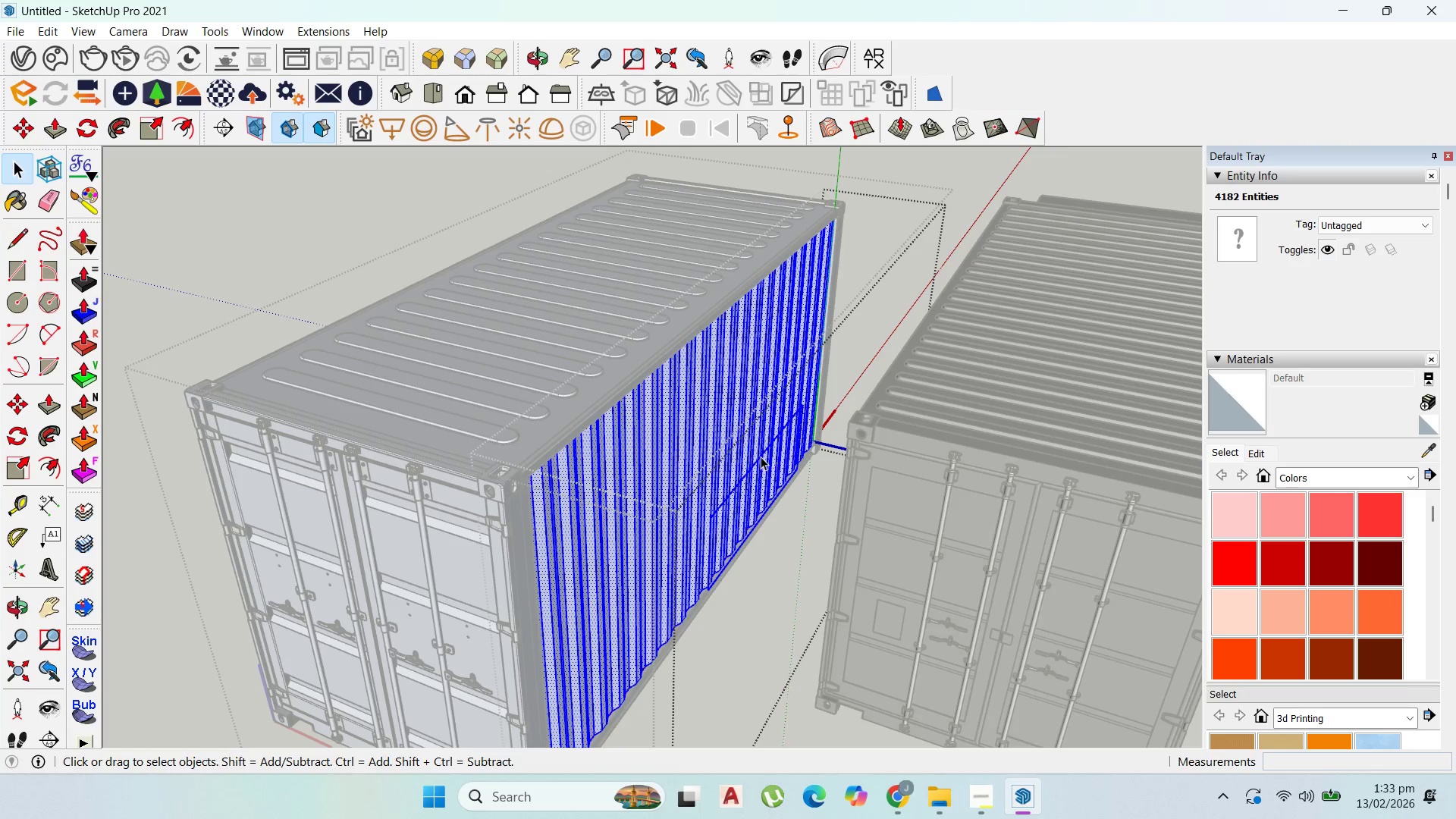 
key(Shift+ShiftLeft)
 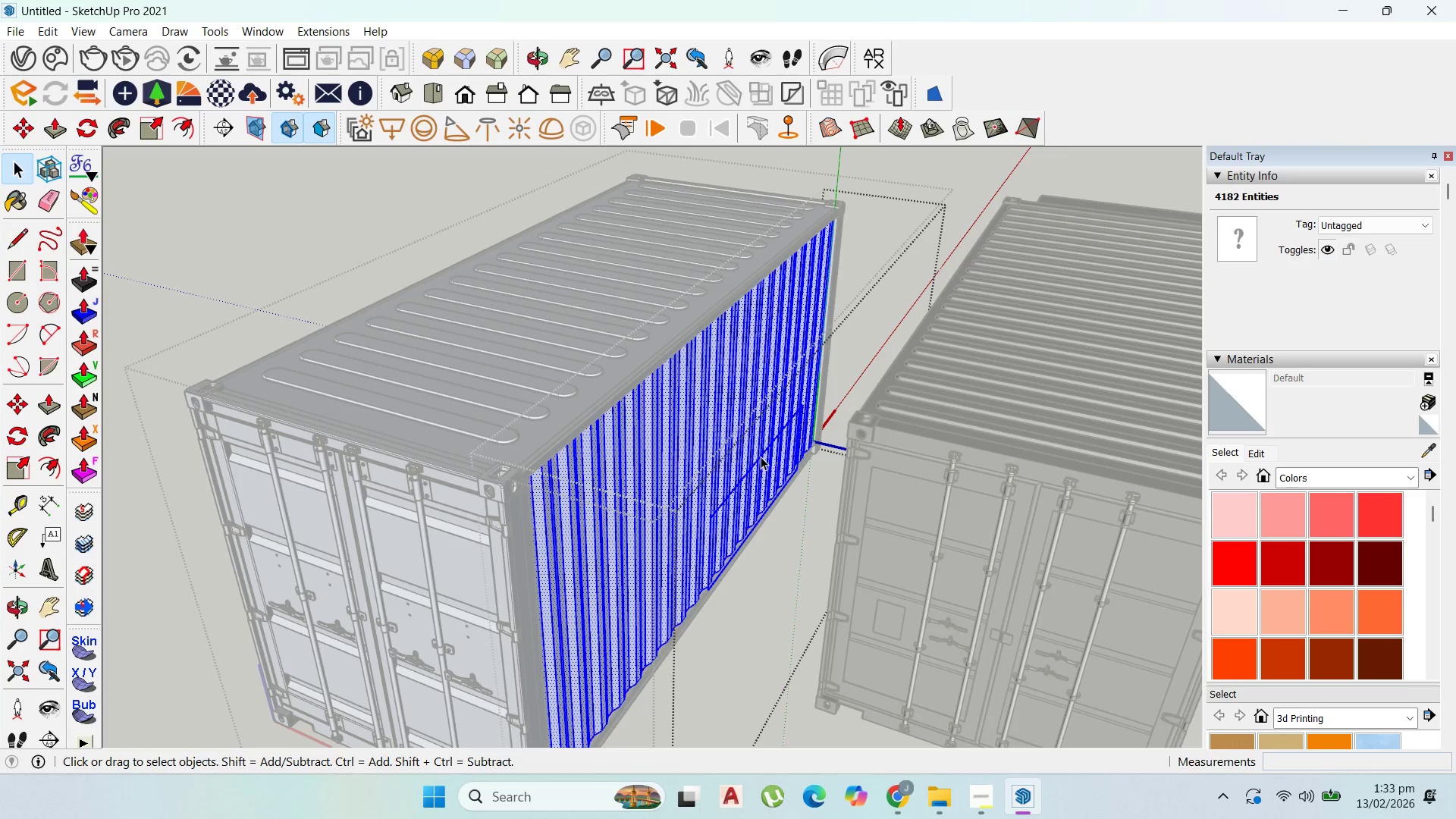 
key(Shift+ShiftLeft)
 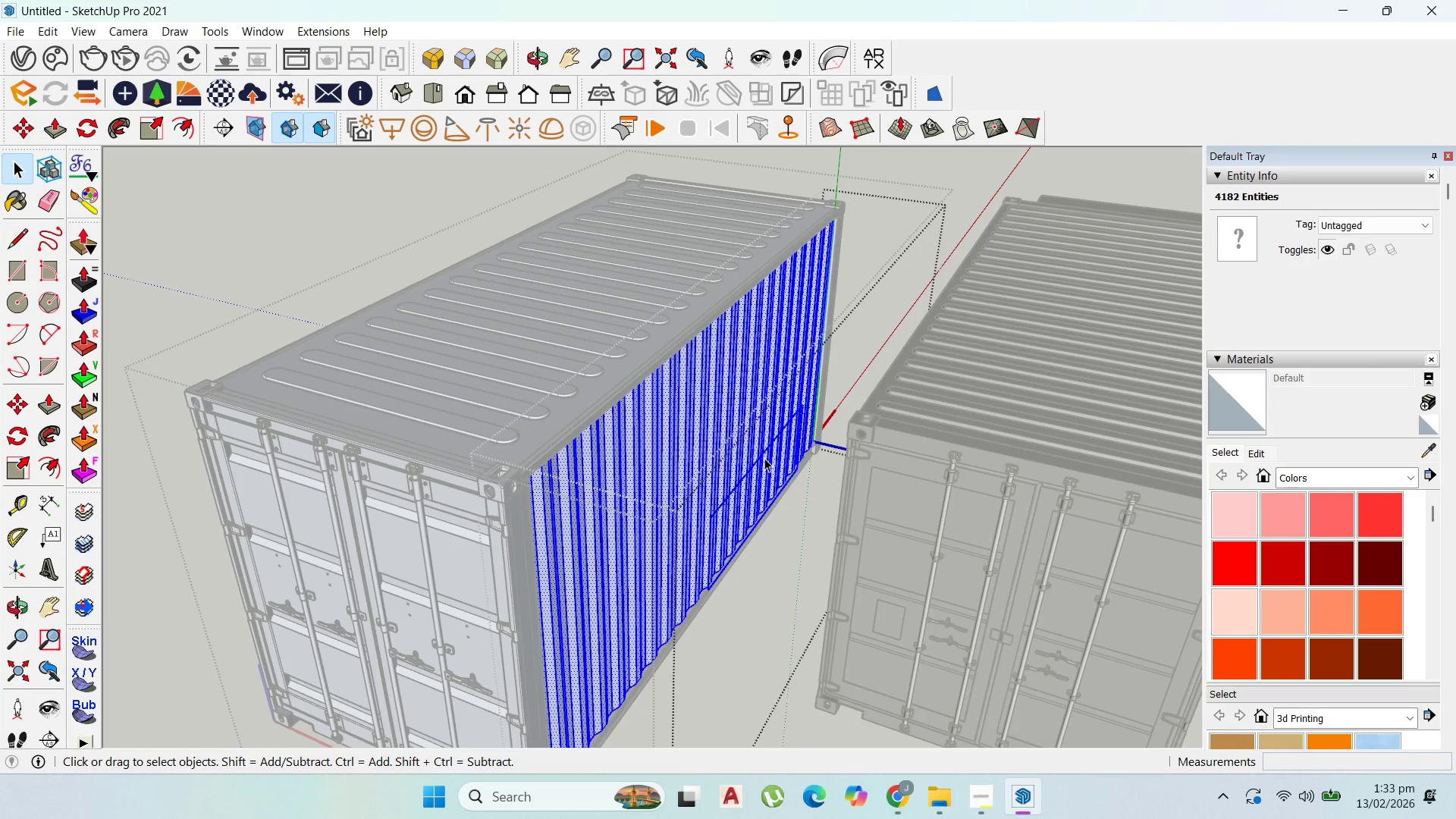 
right_click([764, 458])
 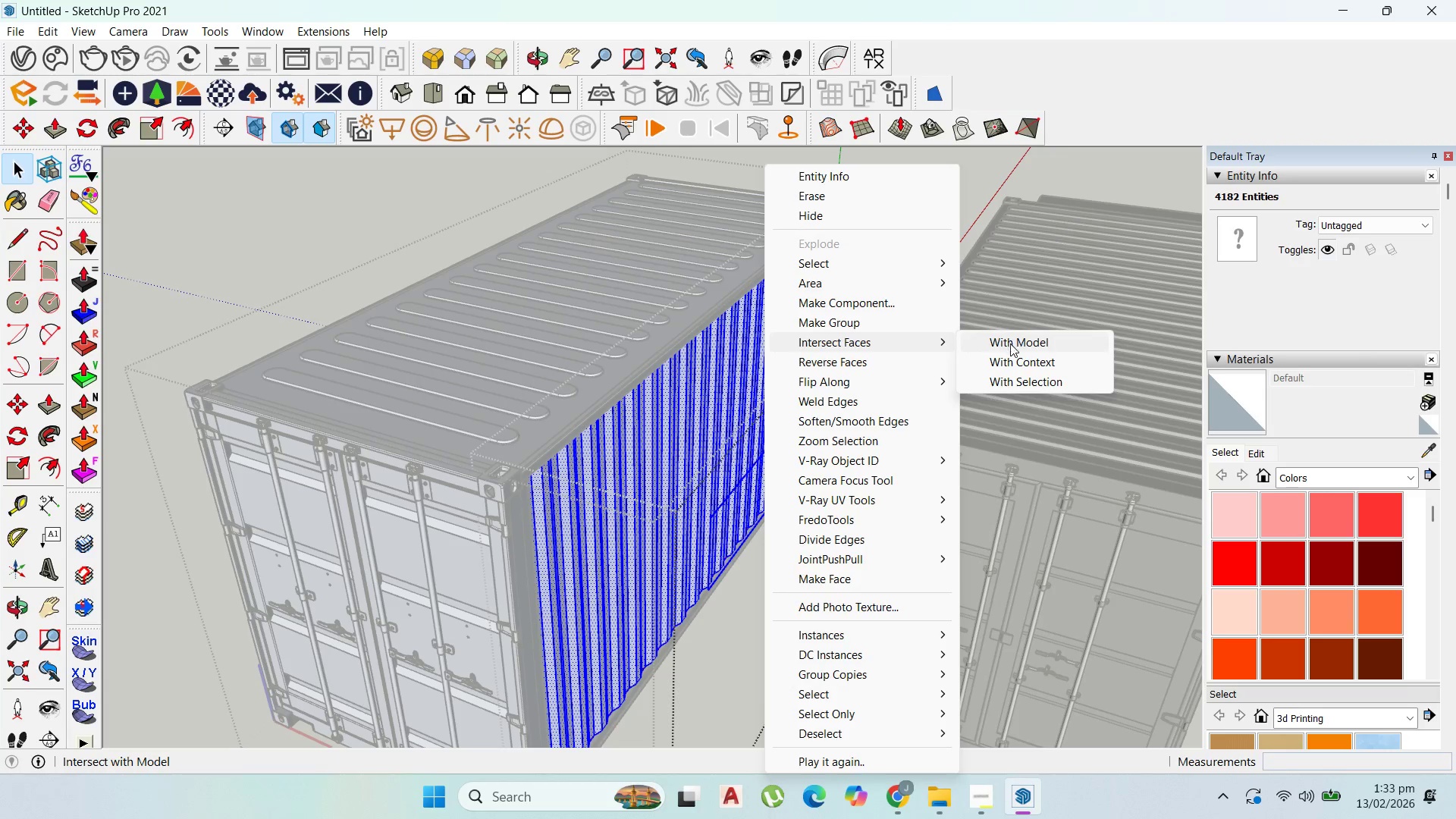 
left_click([1036, 379])
 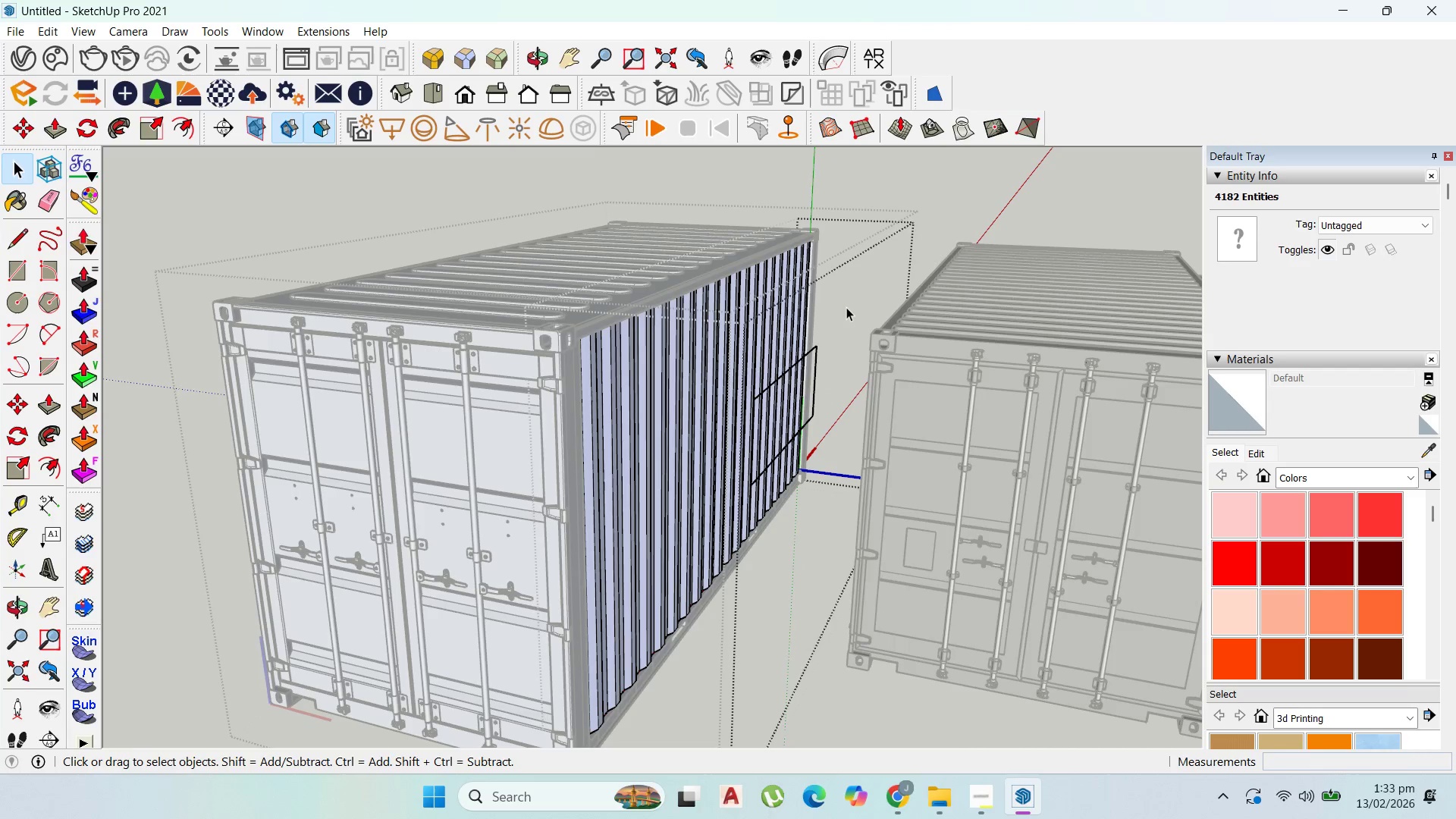 
scroll: coordinate [690, 388], scroll_direction: up, amount: 7.0
 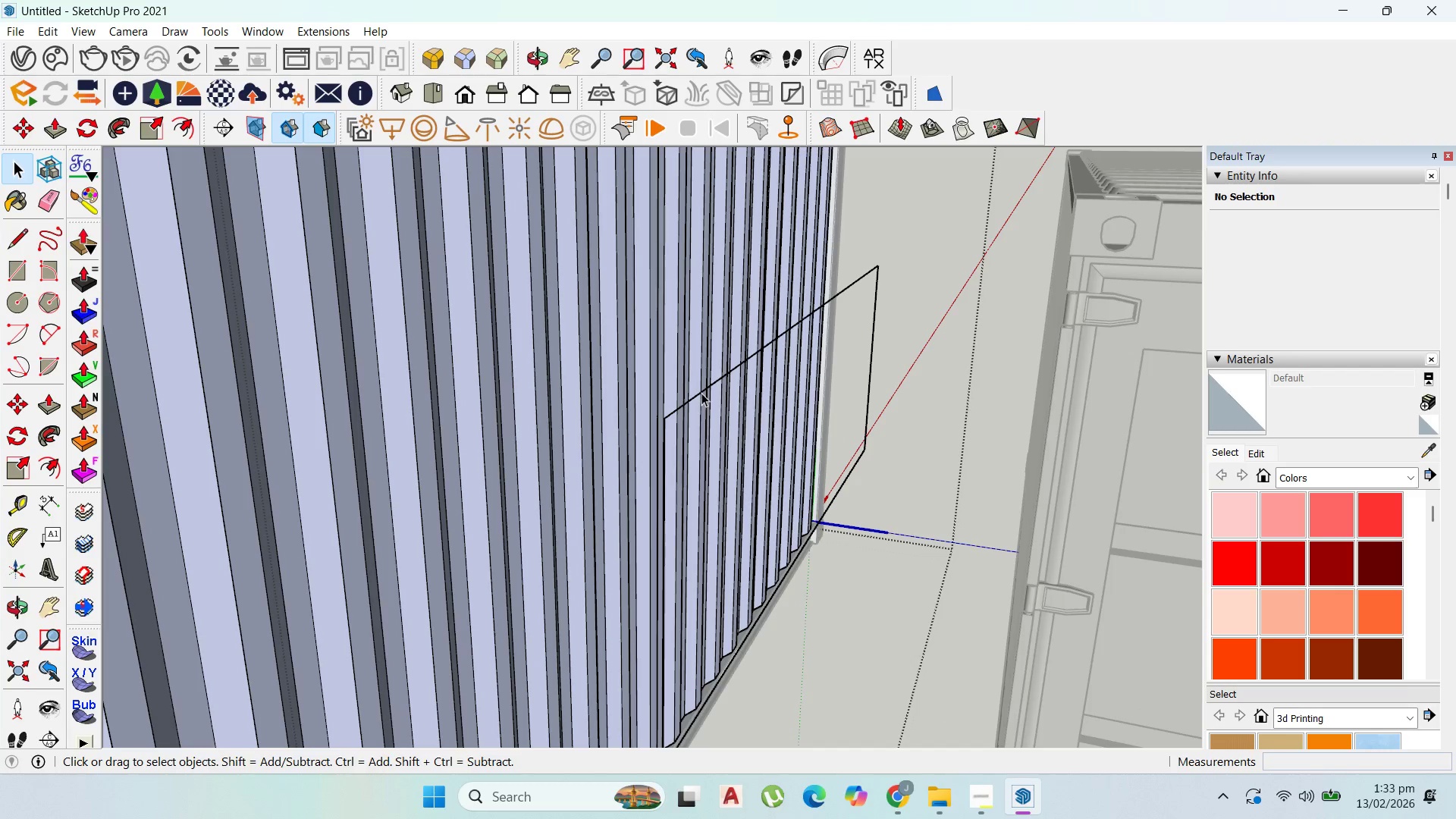 
double_click([702, 393])
 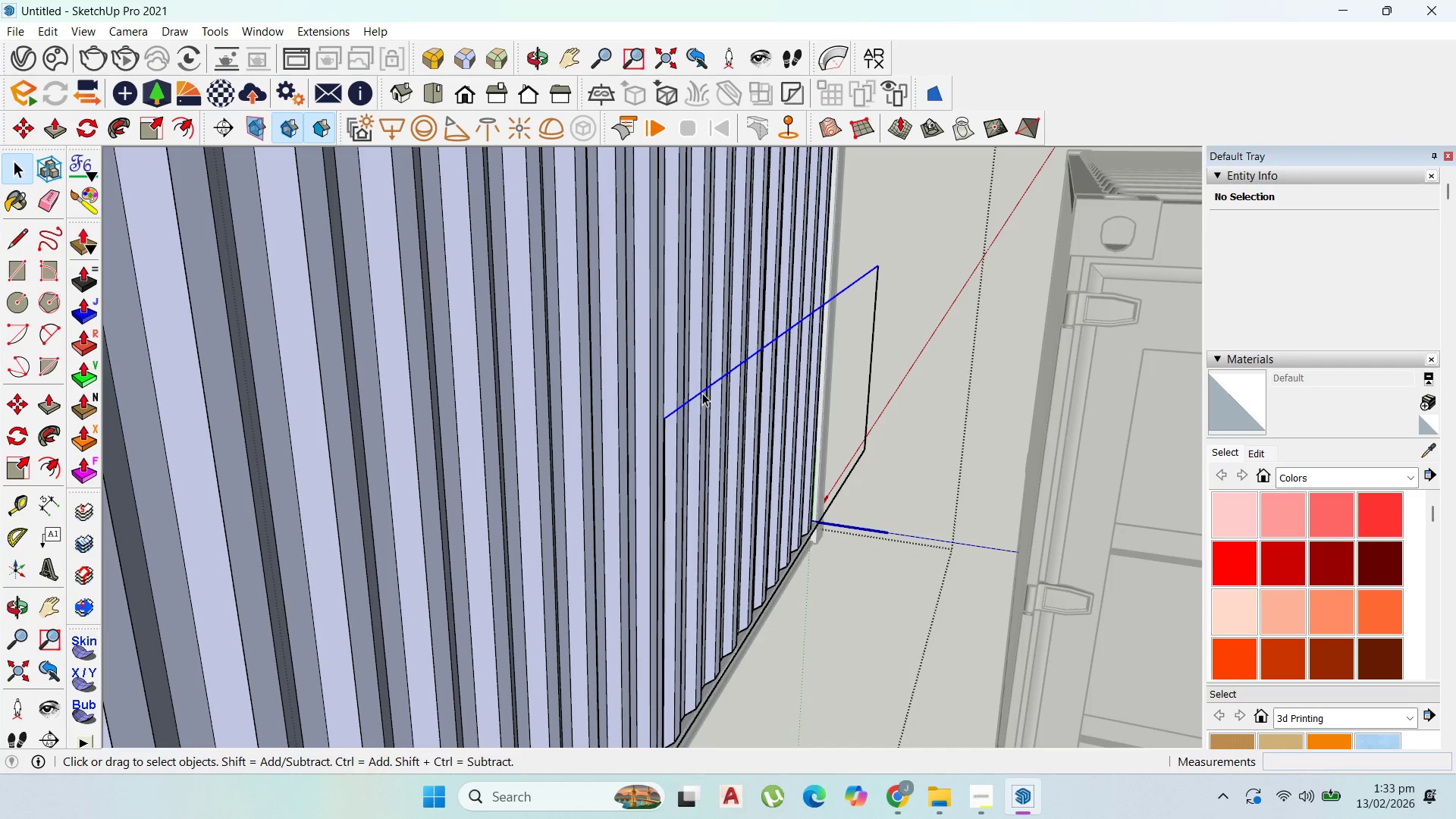 
triple_click([702, 393])
 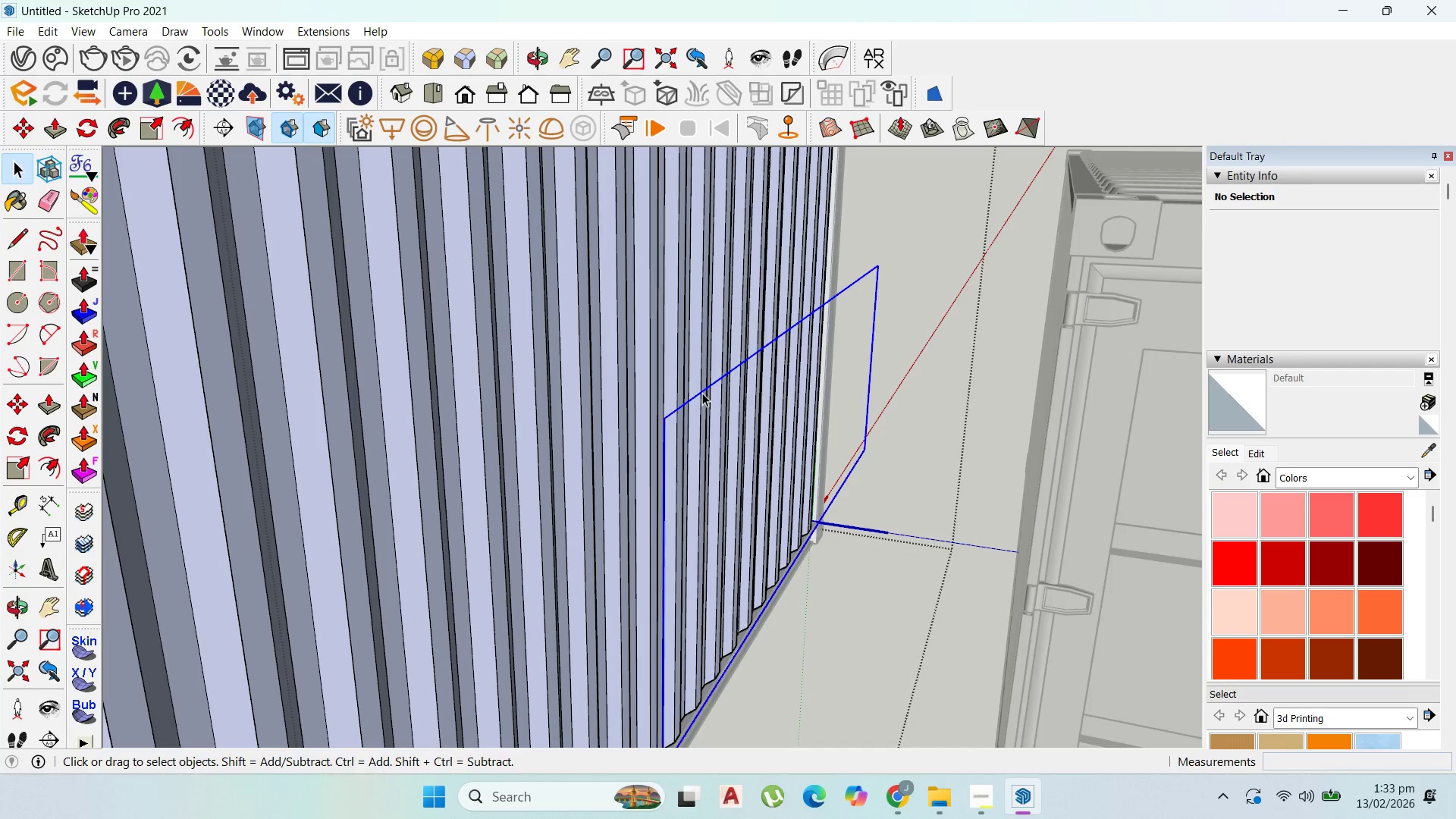 
triple_click([702, 393])
 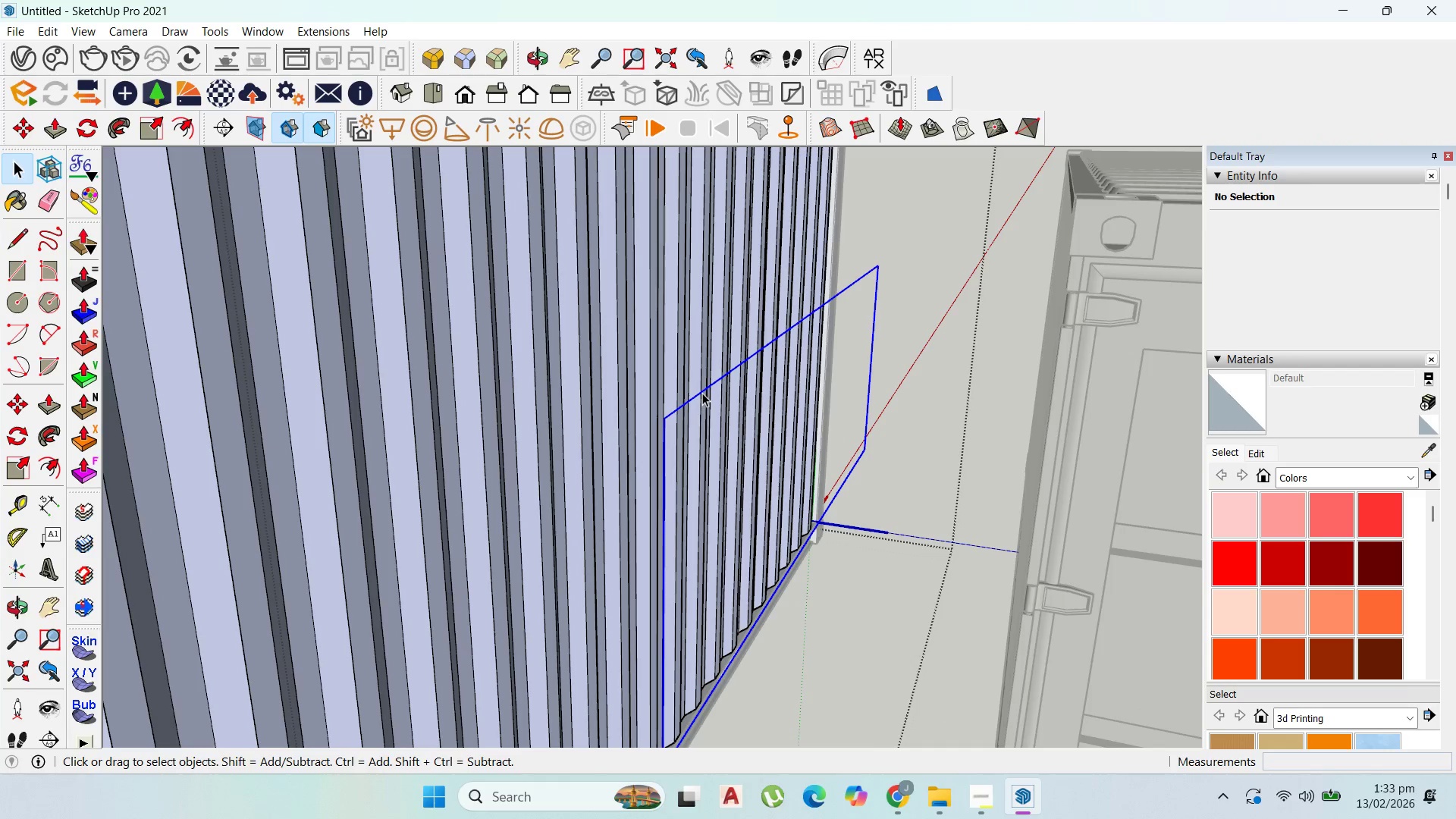 
triple_click([702, 393])
 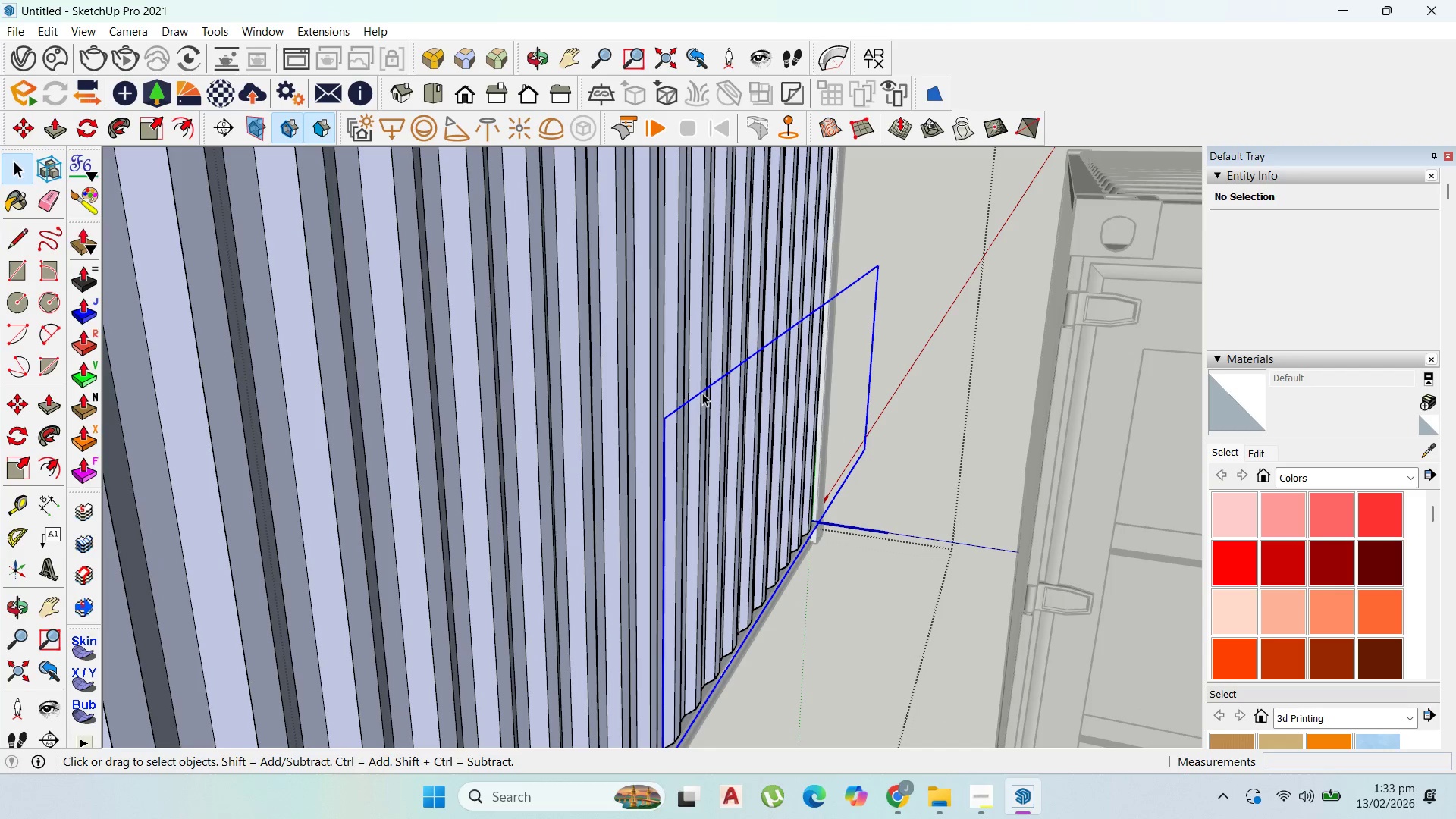 
triple_click([702, 393])
 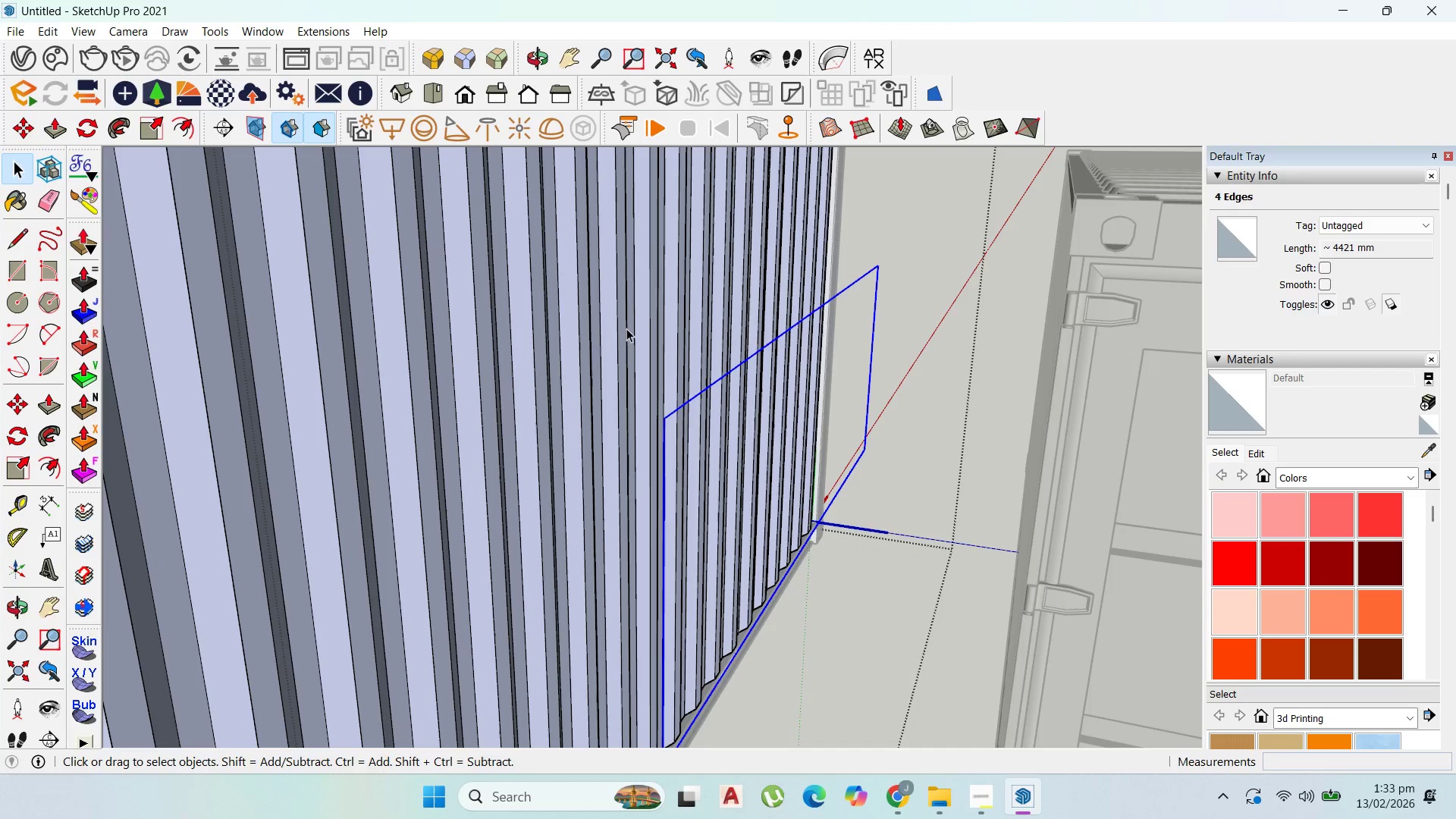 
hold_key(key=ShiftLeft, duration=1.16)
double_click([626, 328])
 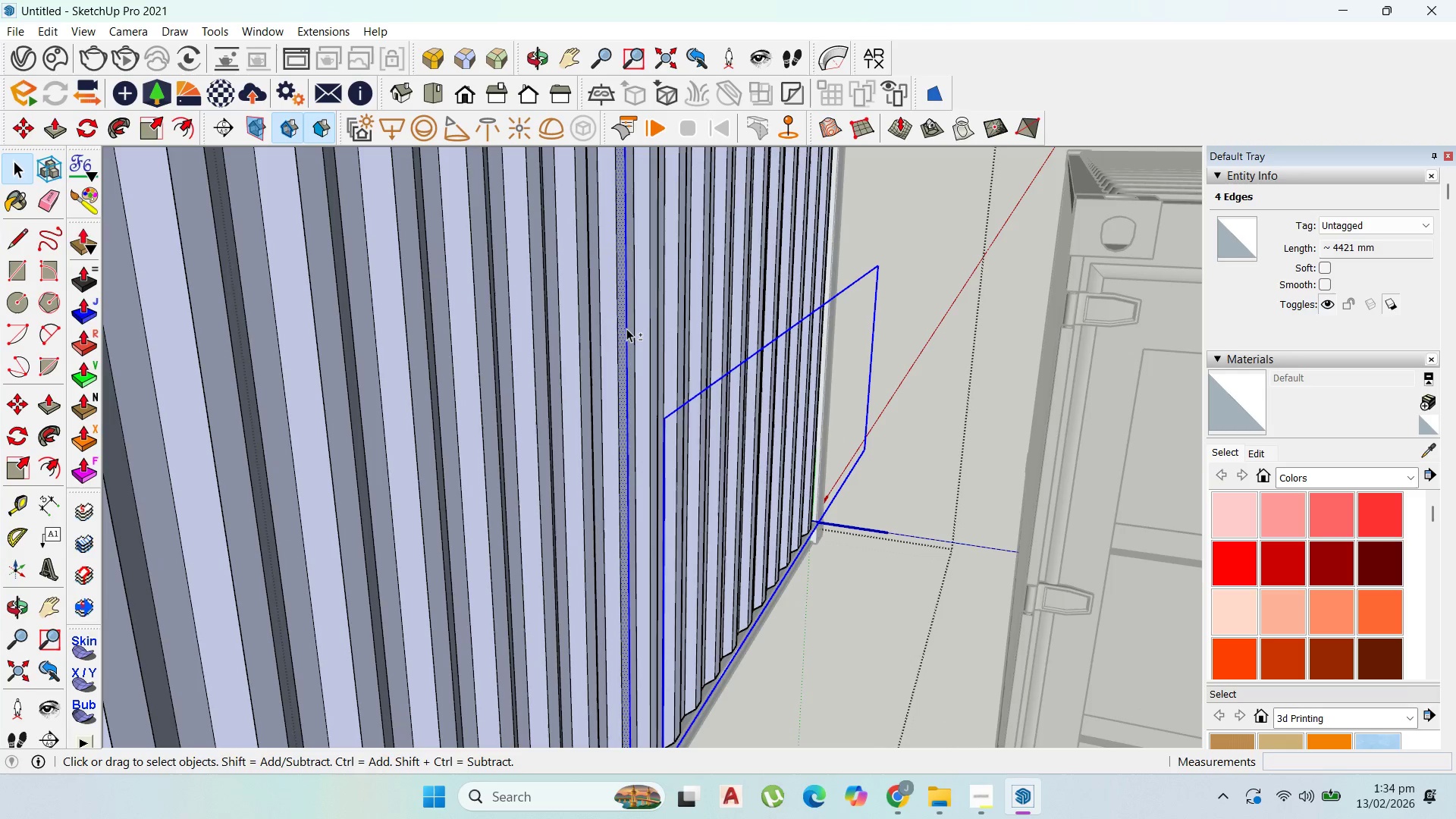 
triple_click([626, 328])
 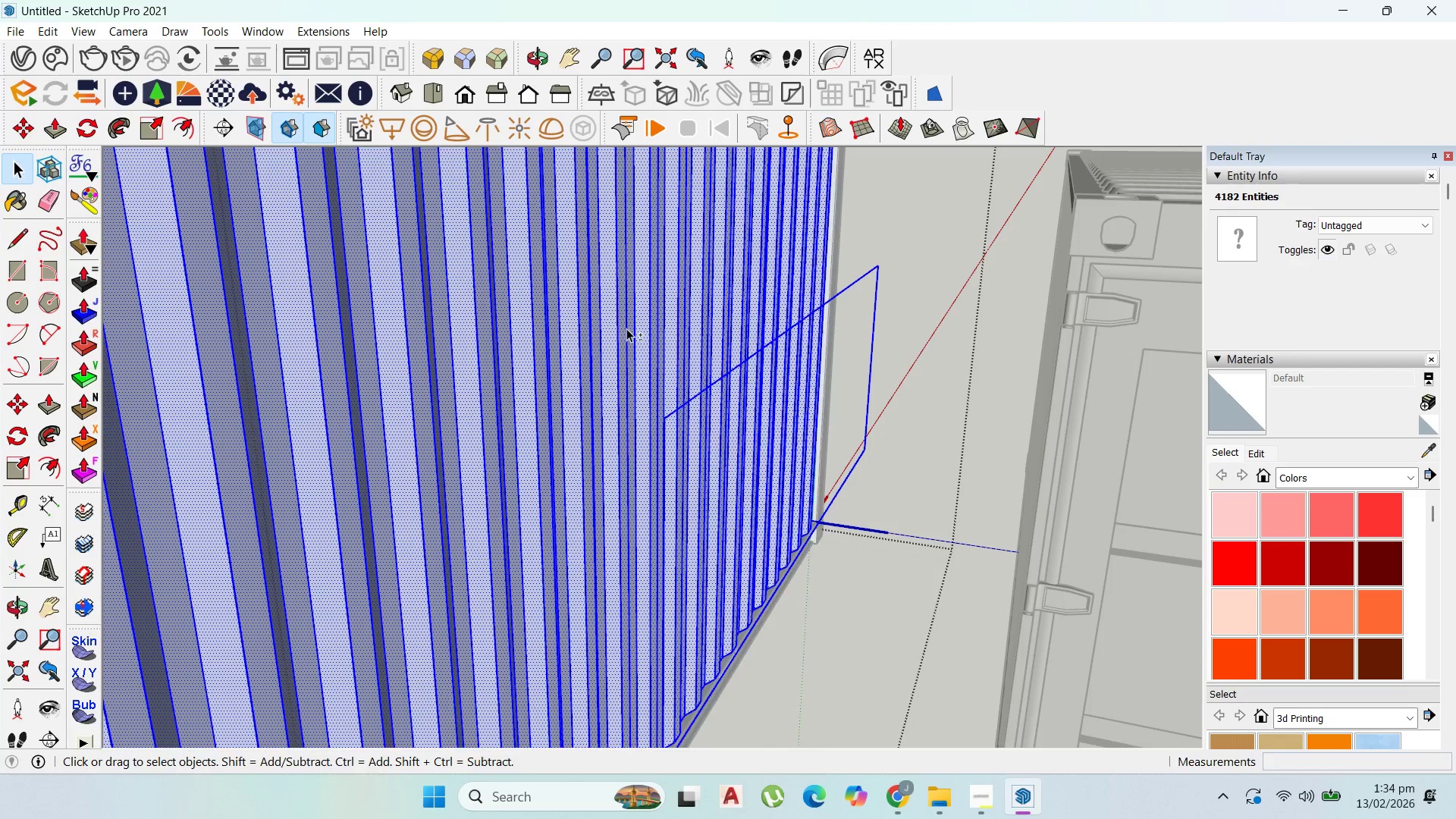 
right_click([626, 328])
 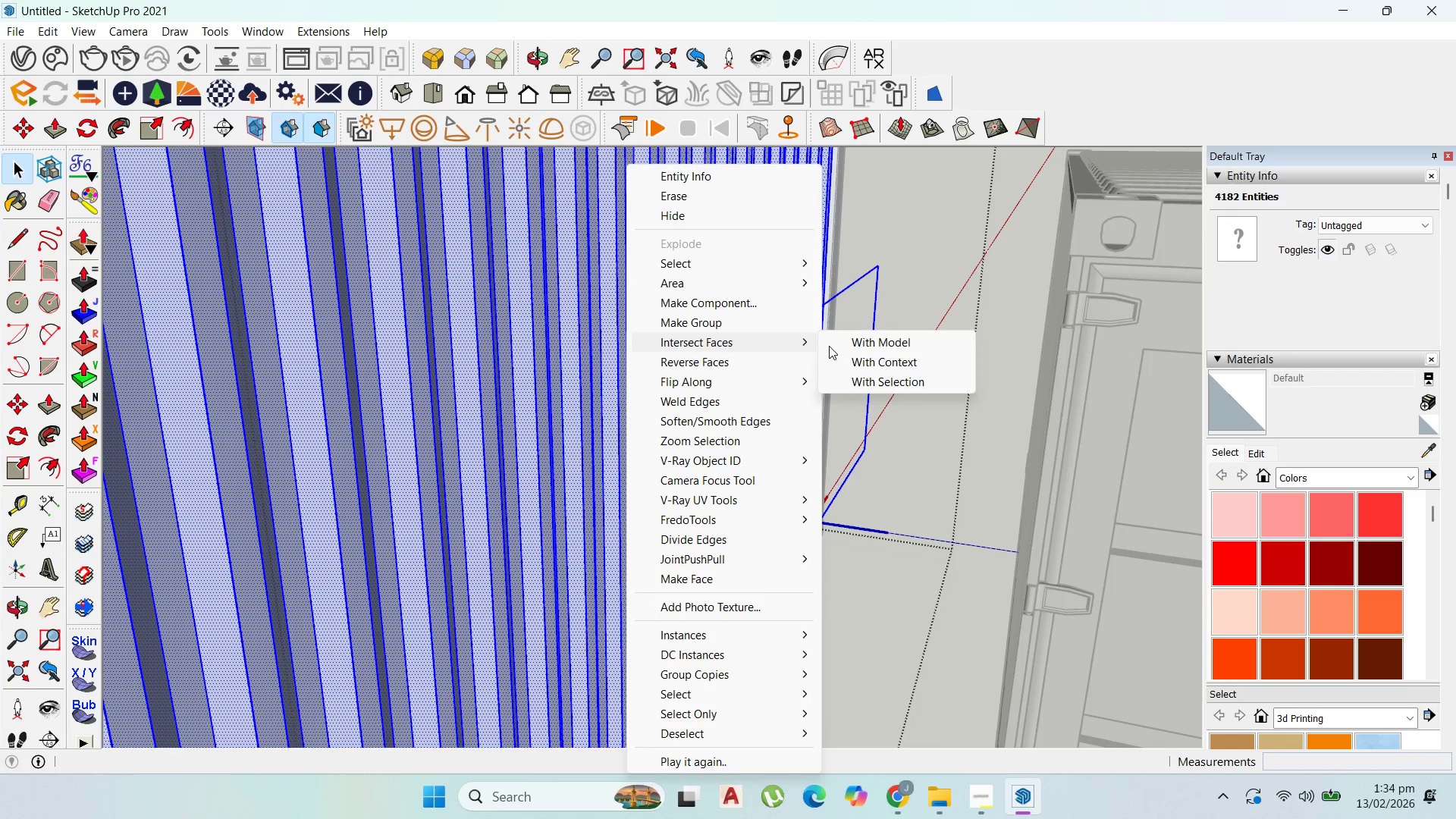 
left_click([904, 346])
 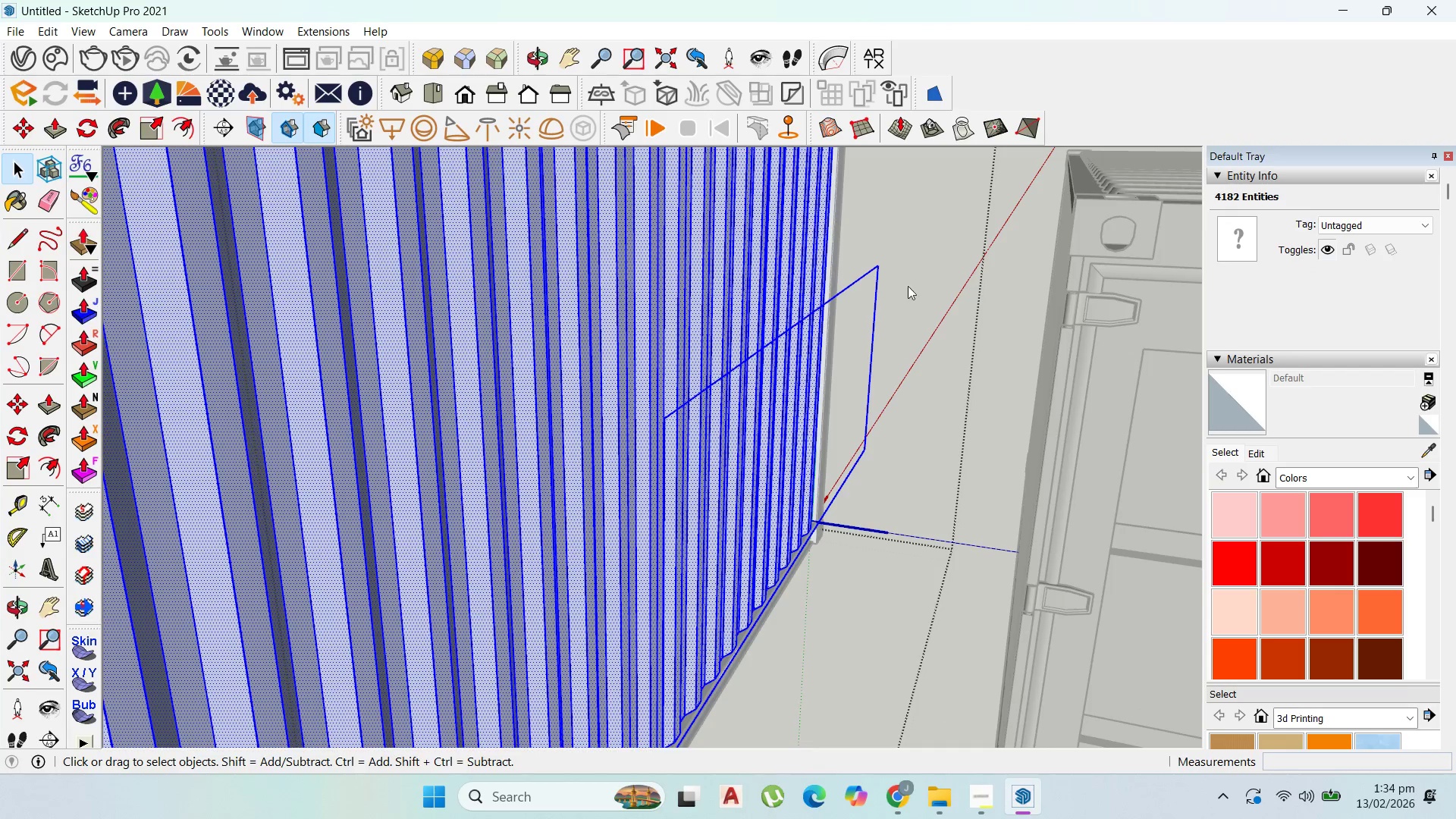 
scroll: coordinate [921, 297], scroll_direction: down, amount: 19.0
 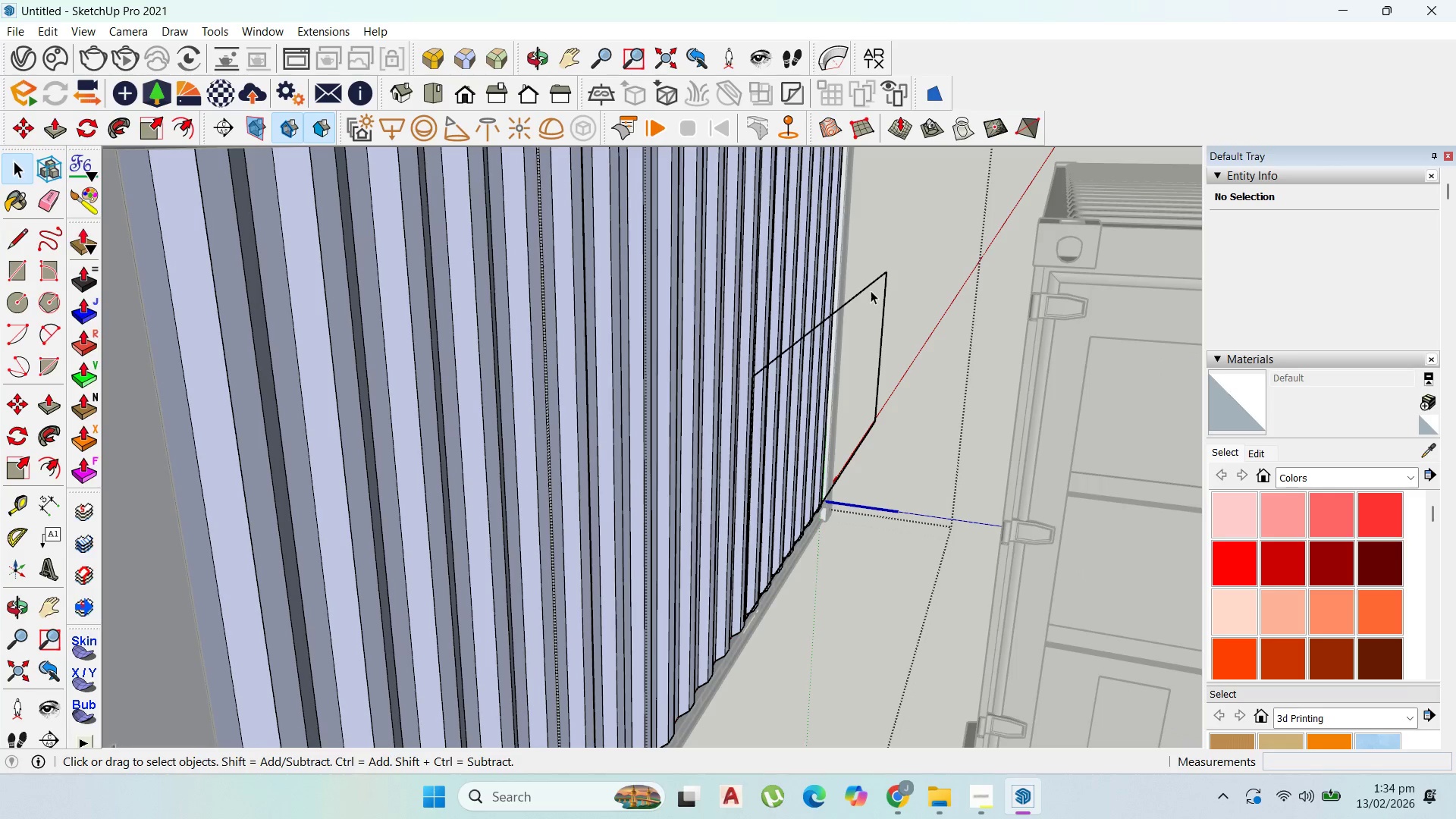 
double_click([871, 287])
 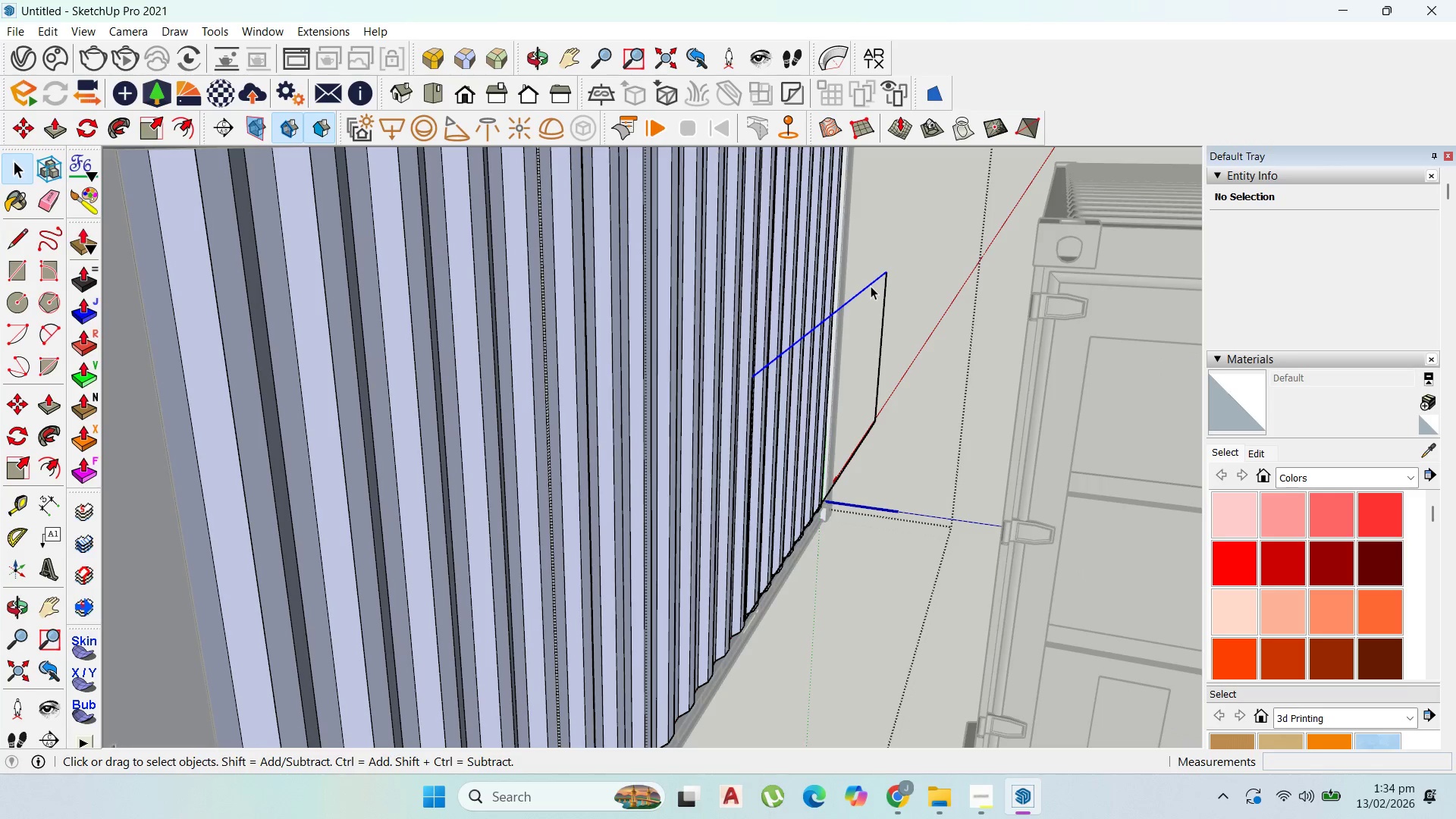 
triple_click([871, 286])
 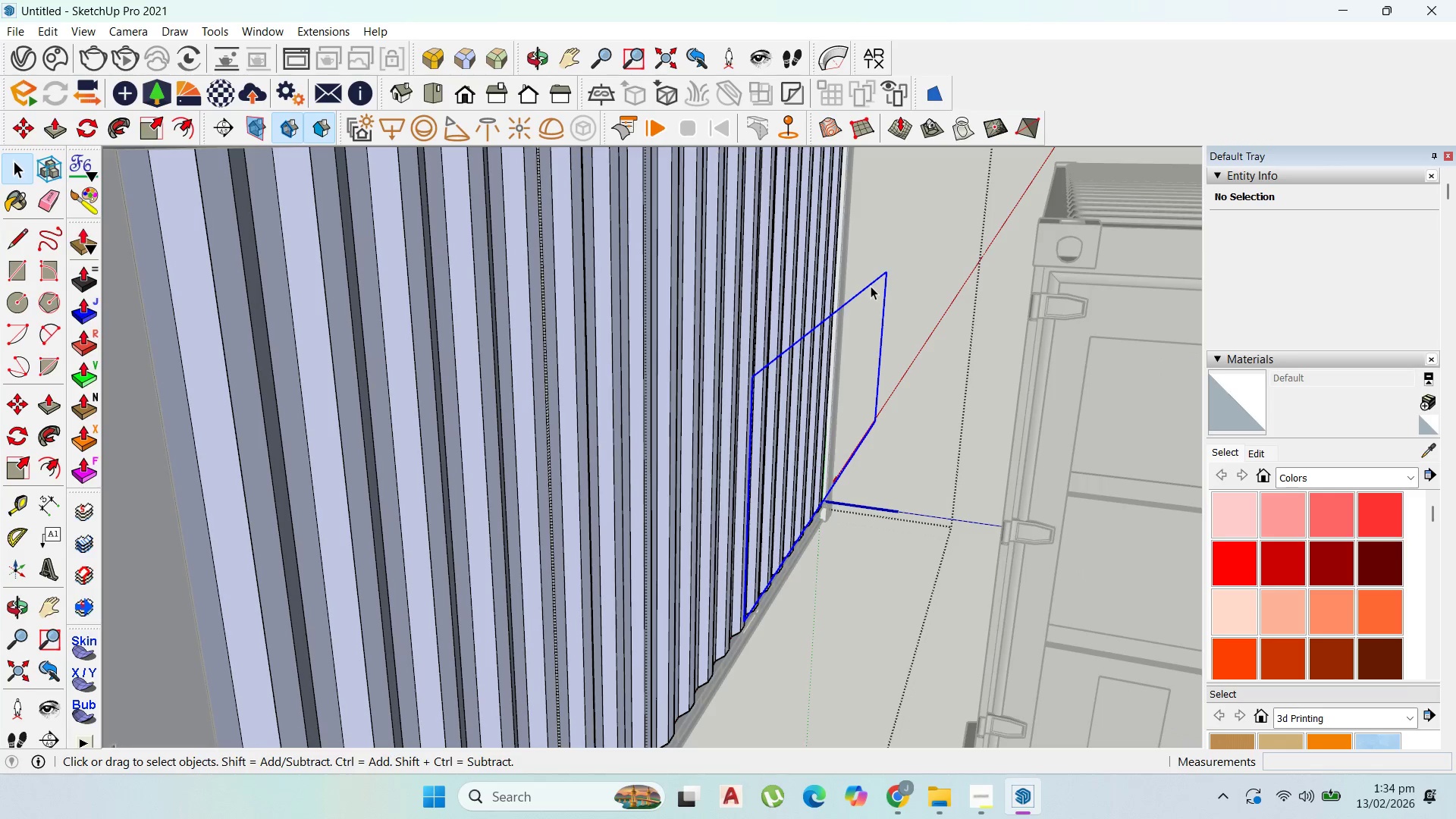 
triple_click([871, 286])
 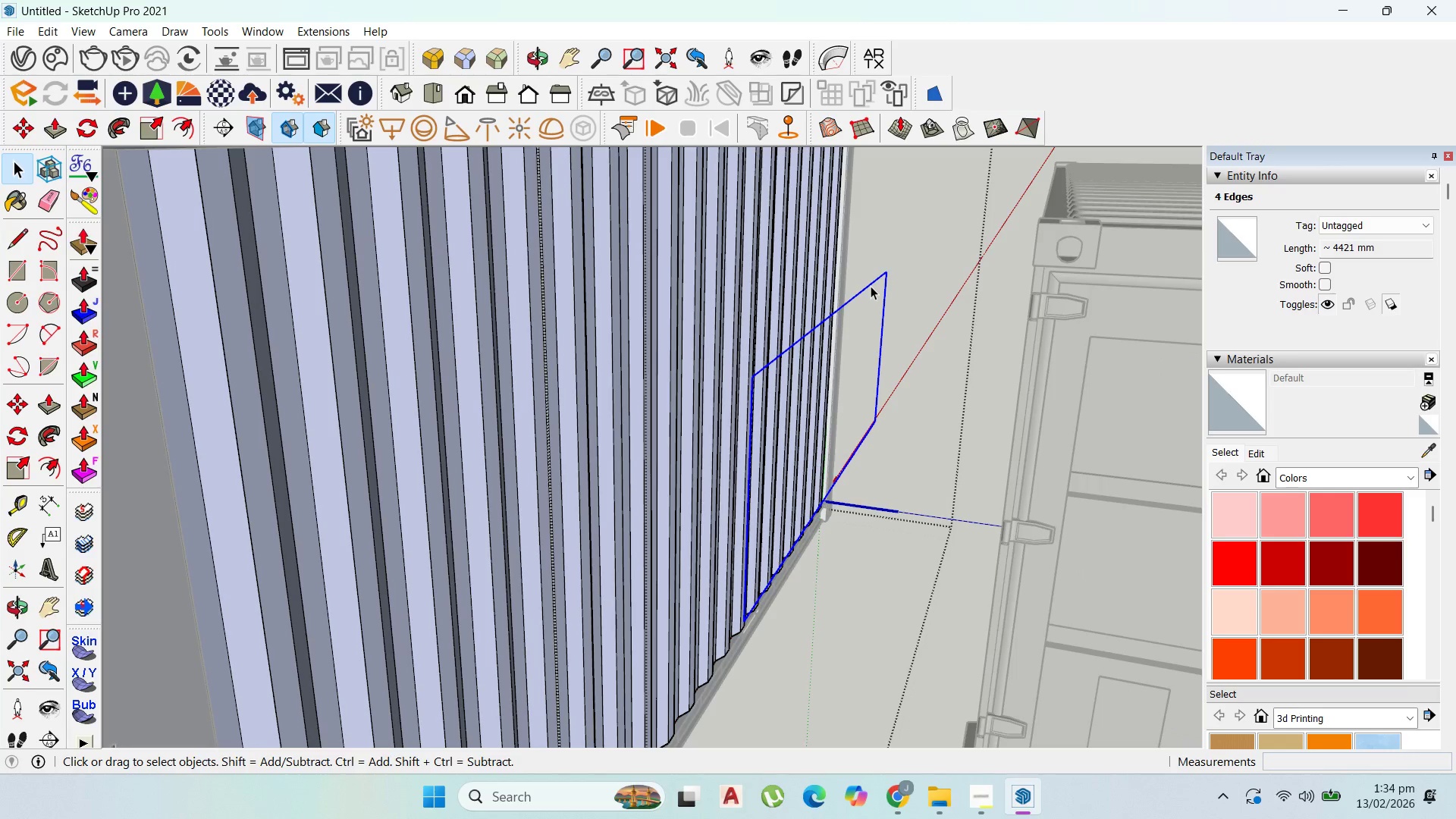 
key(Control+C)
 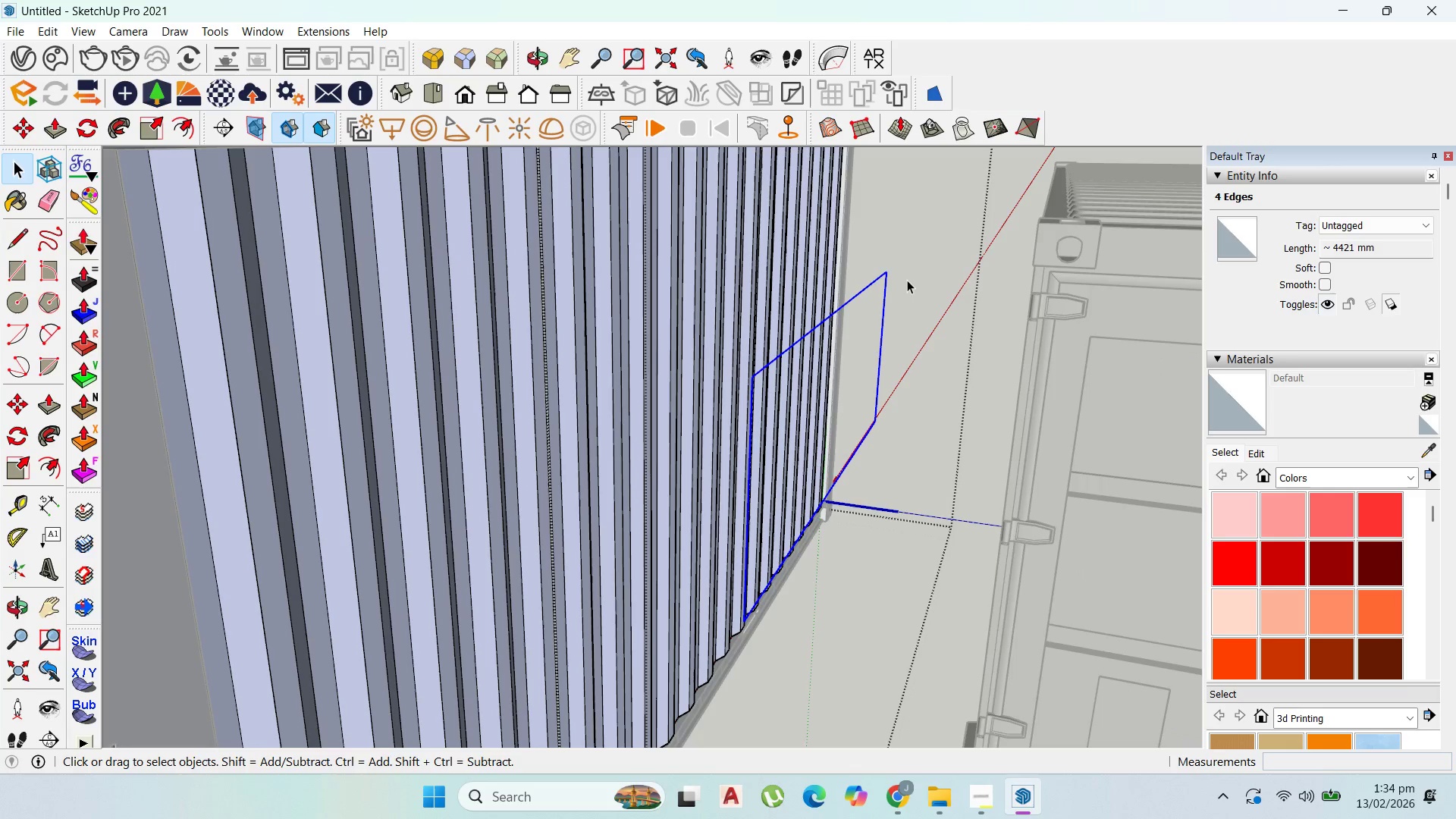 
key(Escape)
 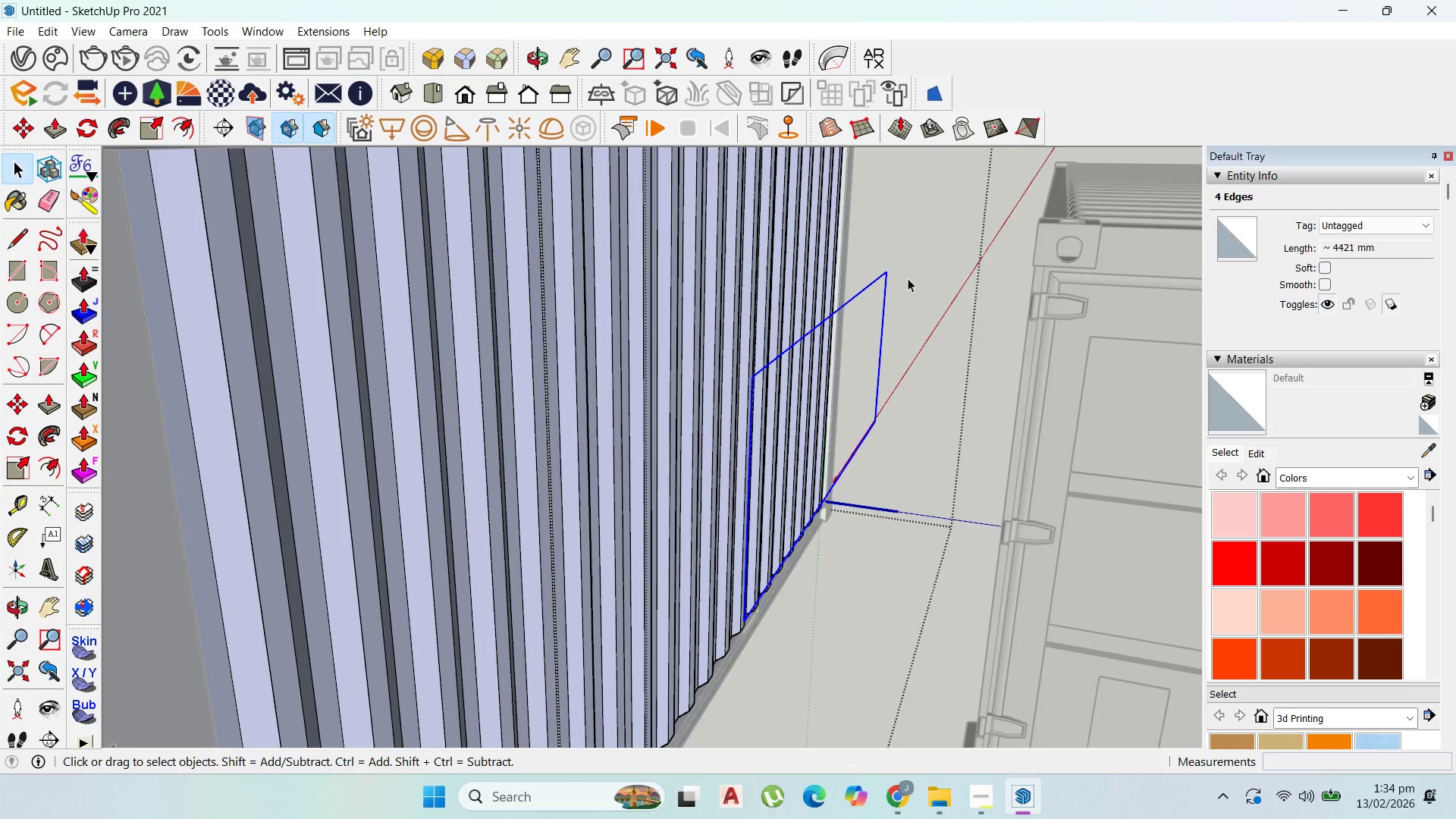 
key(Escape)
 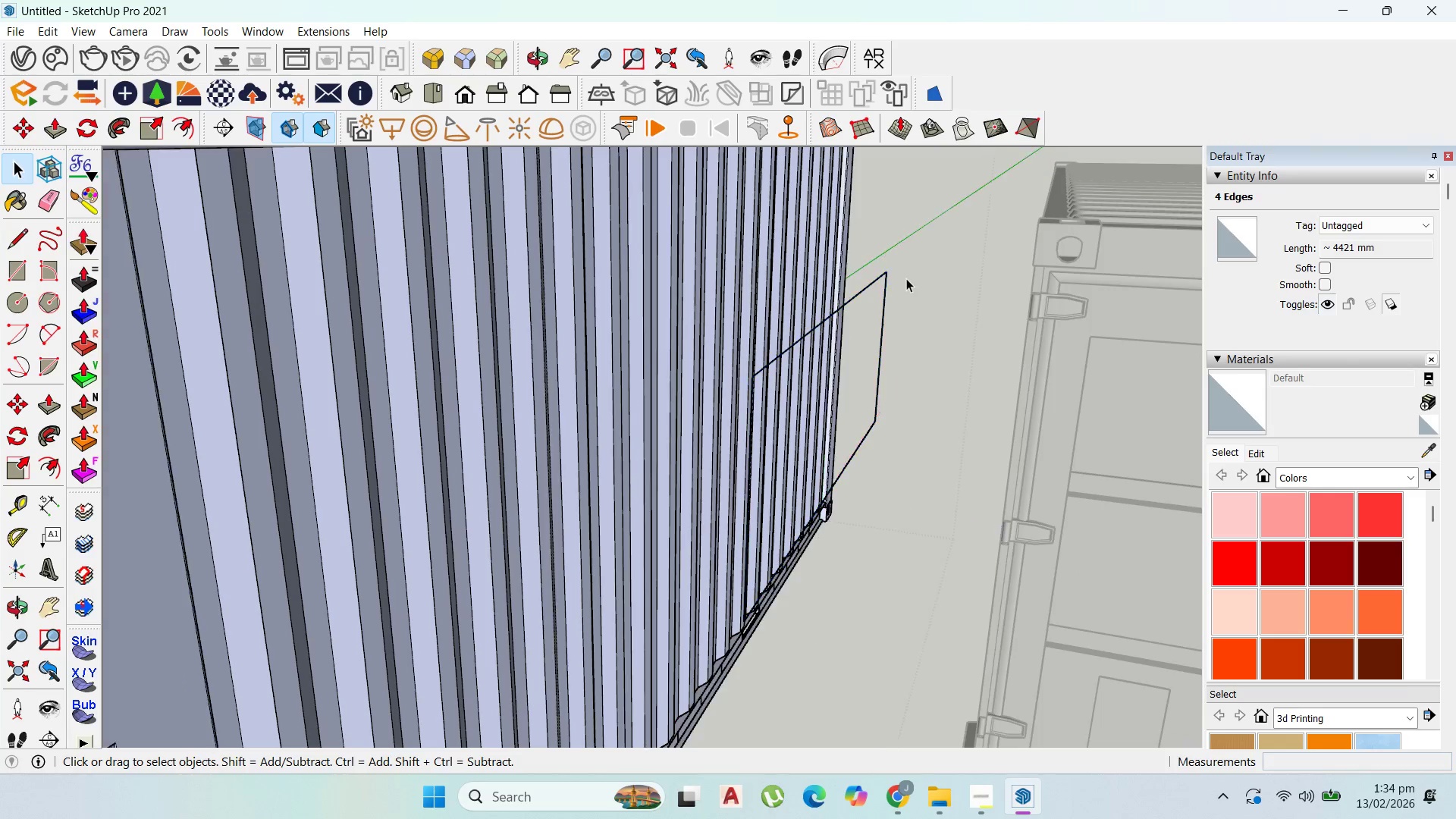 
key(Escape)
 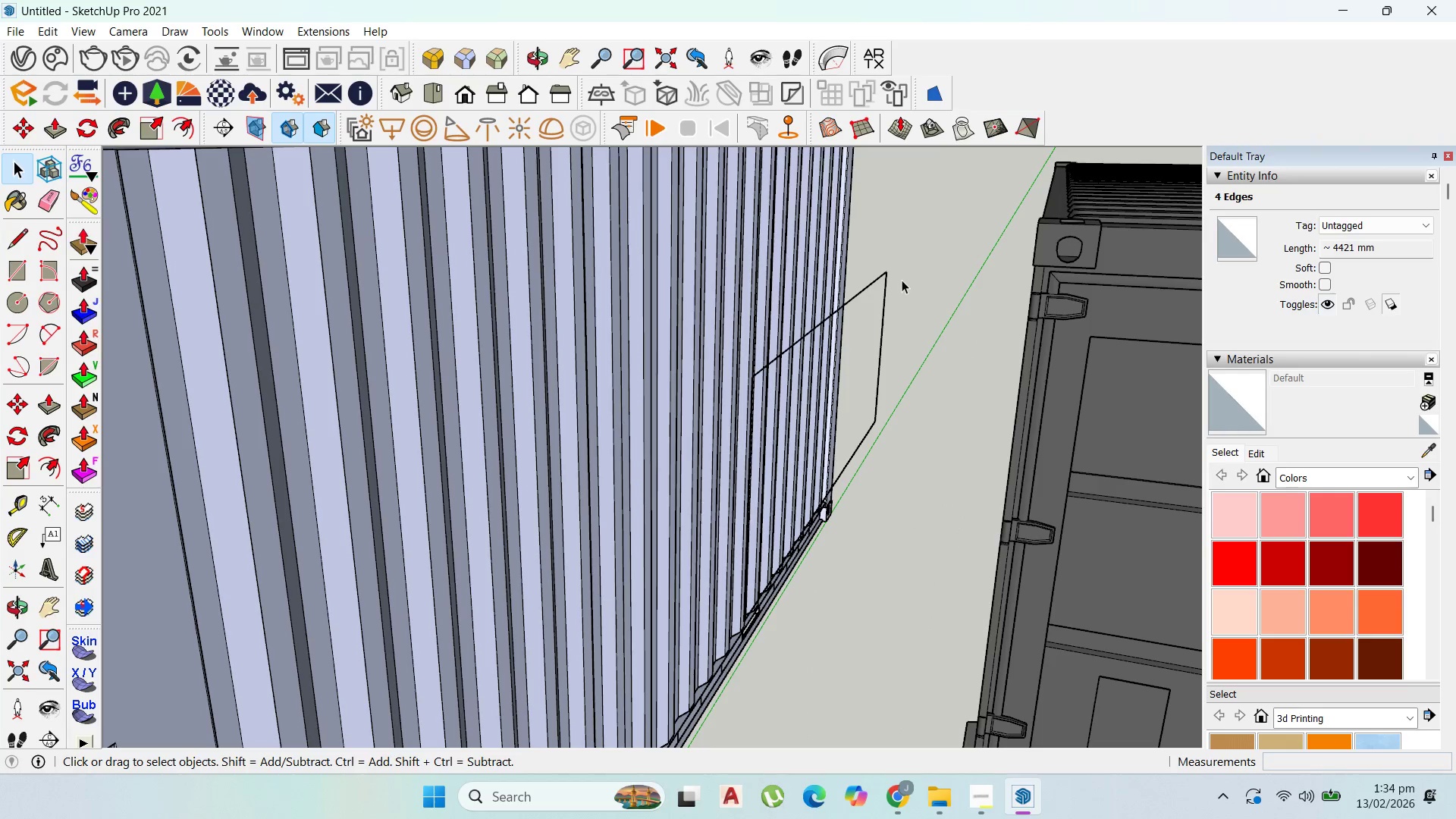 
key(Escape)
 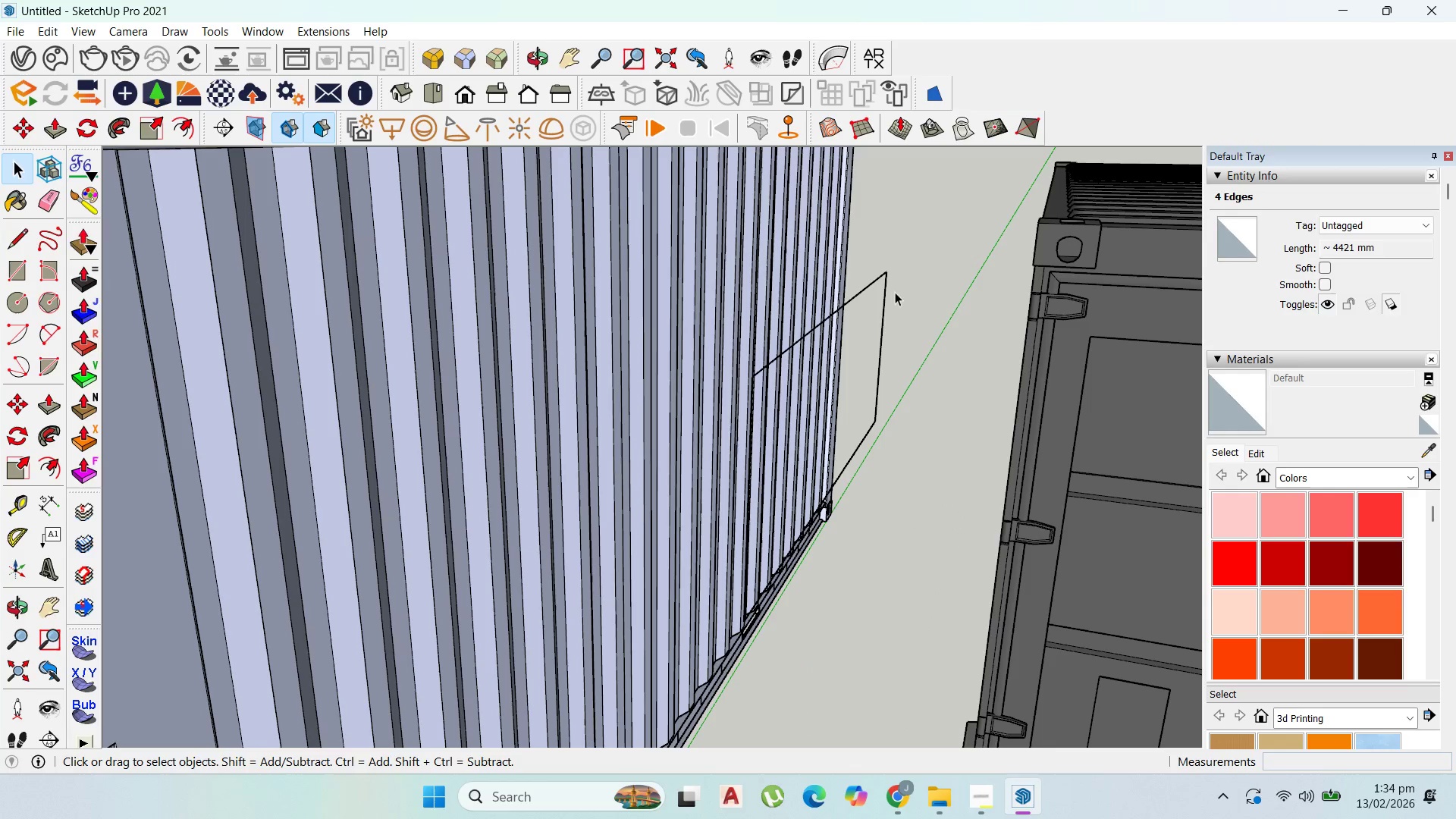 
key(Escape)
 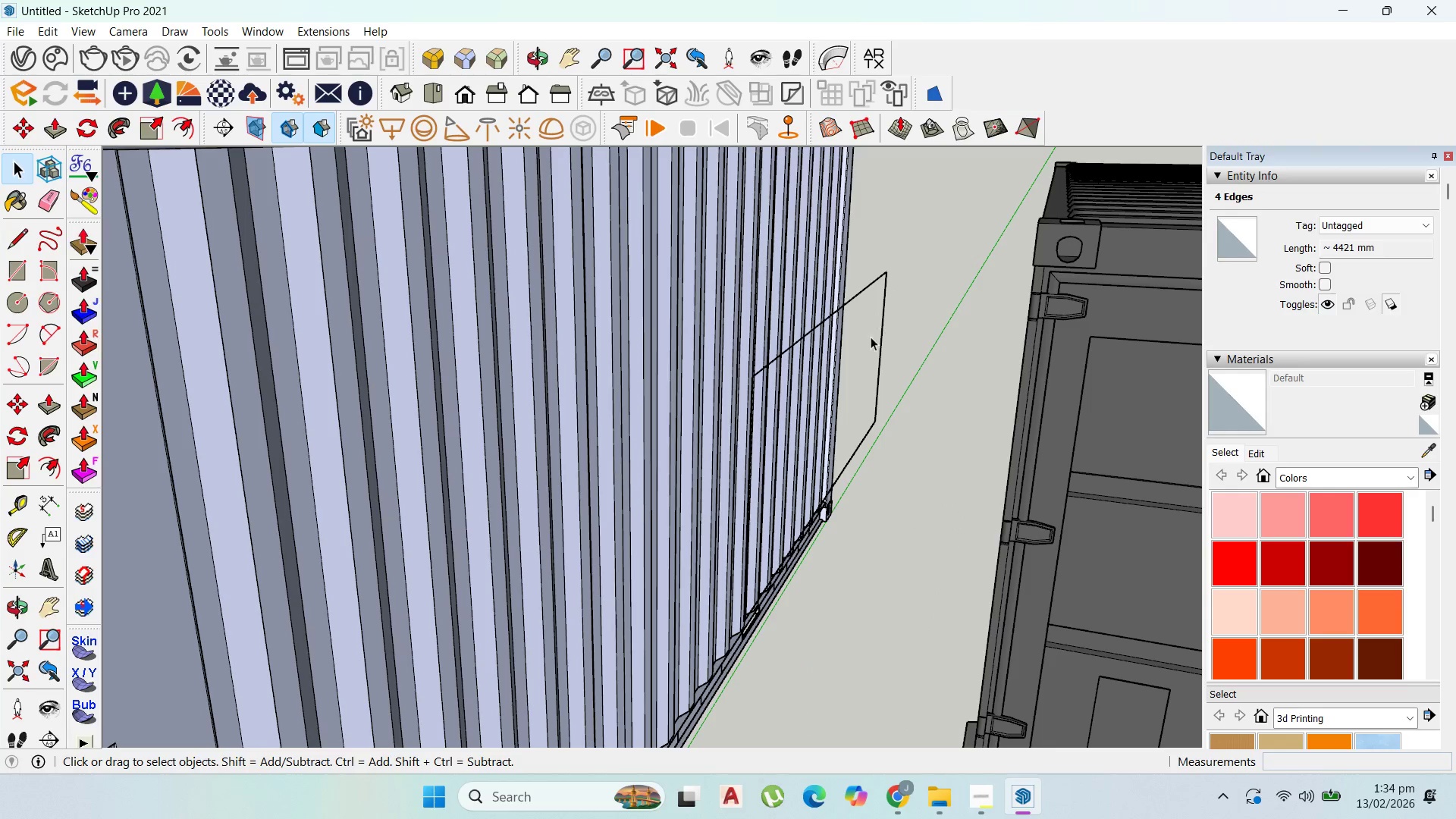 
key(Escape)
 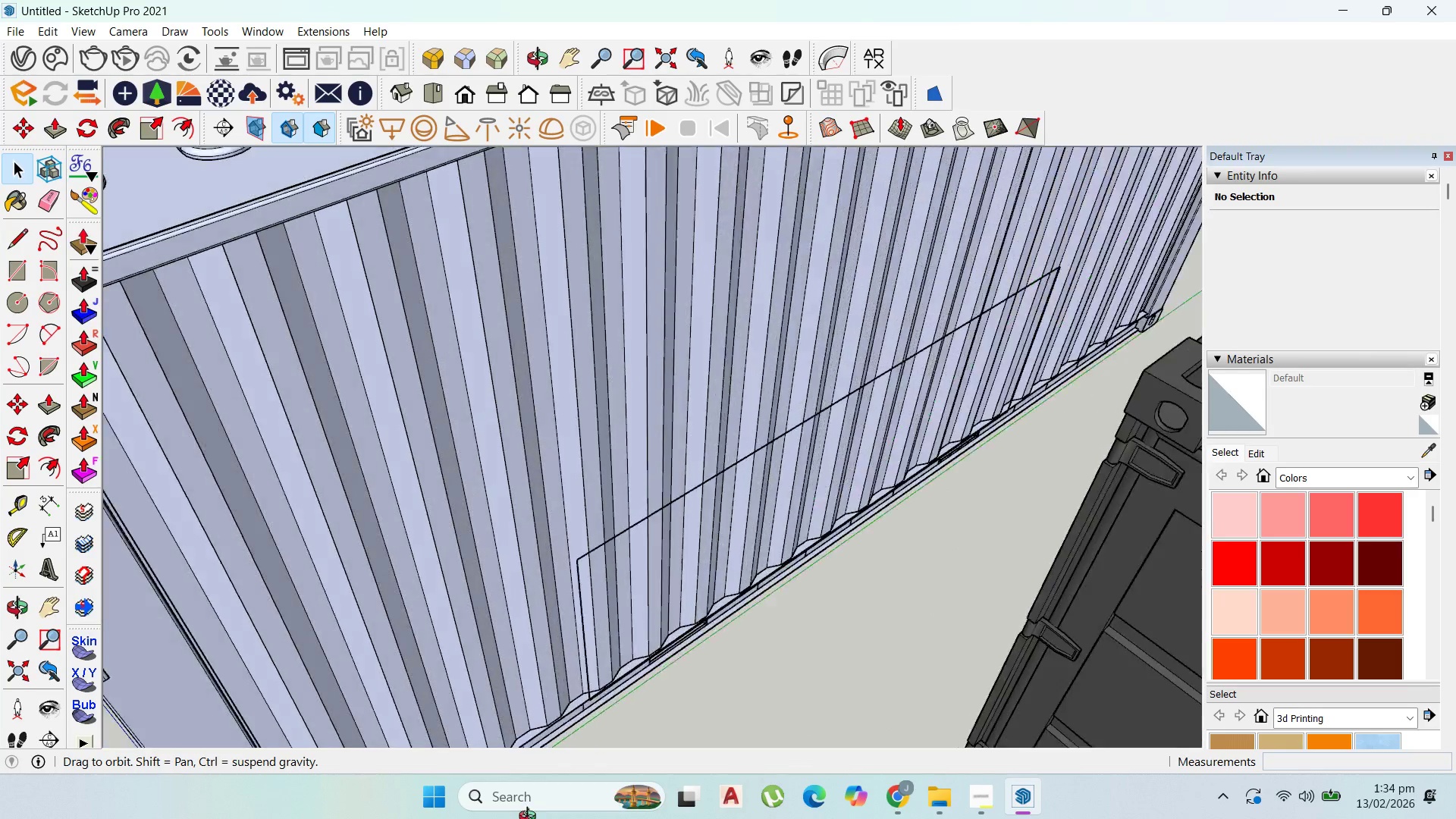 
scroll: coordinate [542, 667], scroll_direction: down, amount: 2.0
 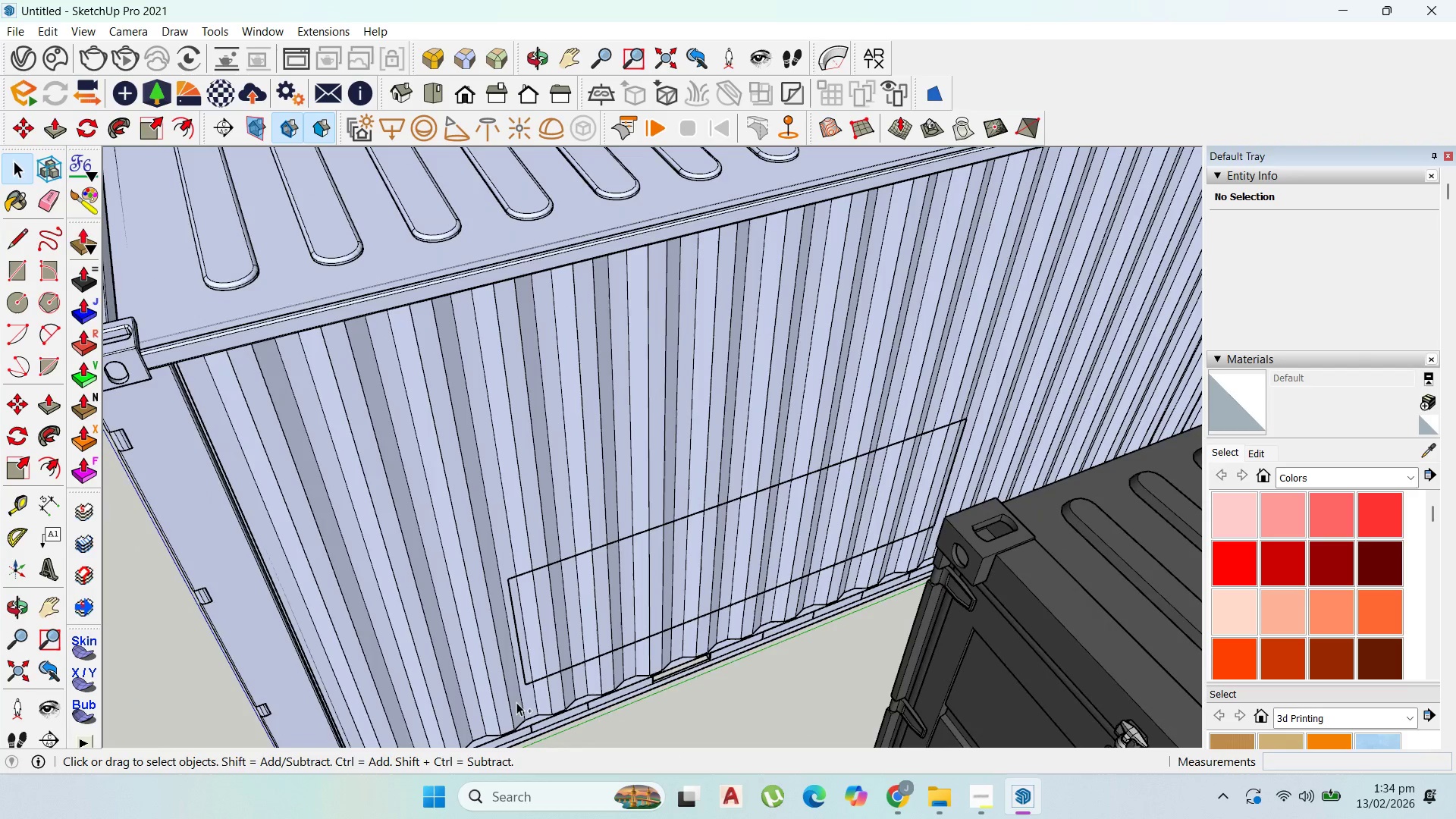 
key(Control+V)
 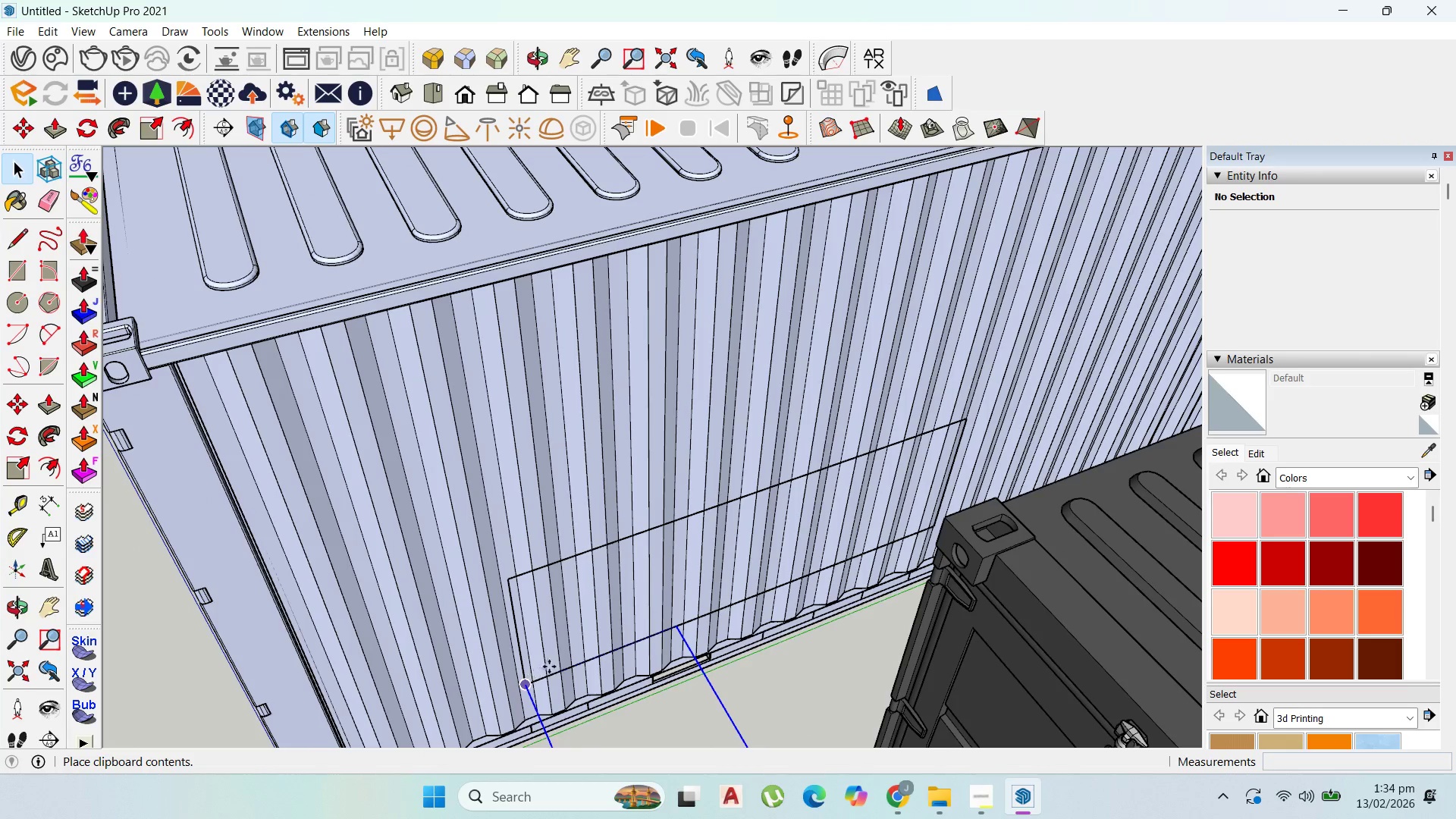 
scroll: coordinate [849, 472], scroll_direction: down, amount: 6.0
 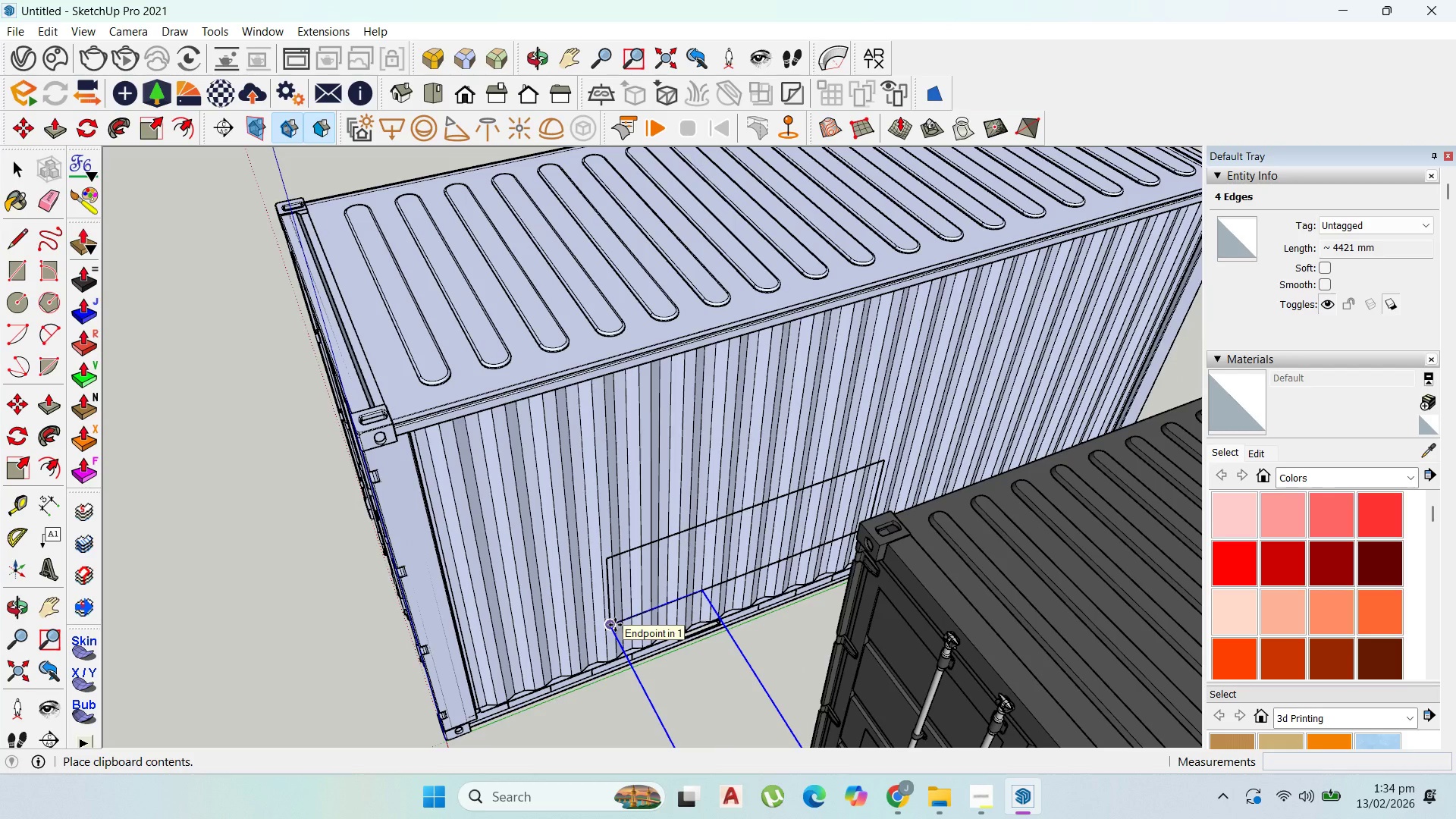 
left_click([615, 625])
 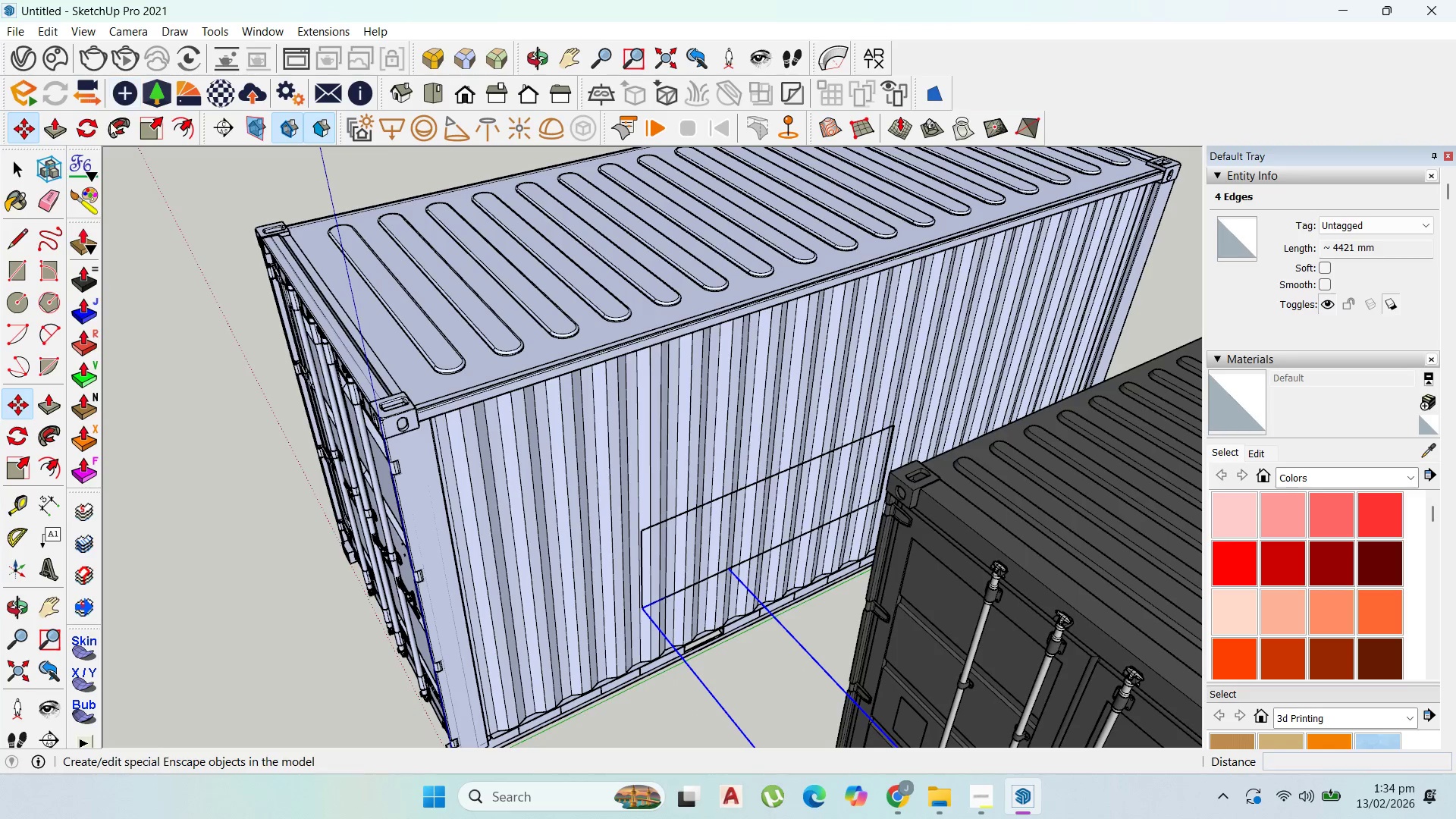 
left_click([86, 124])
 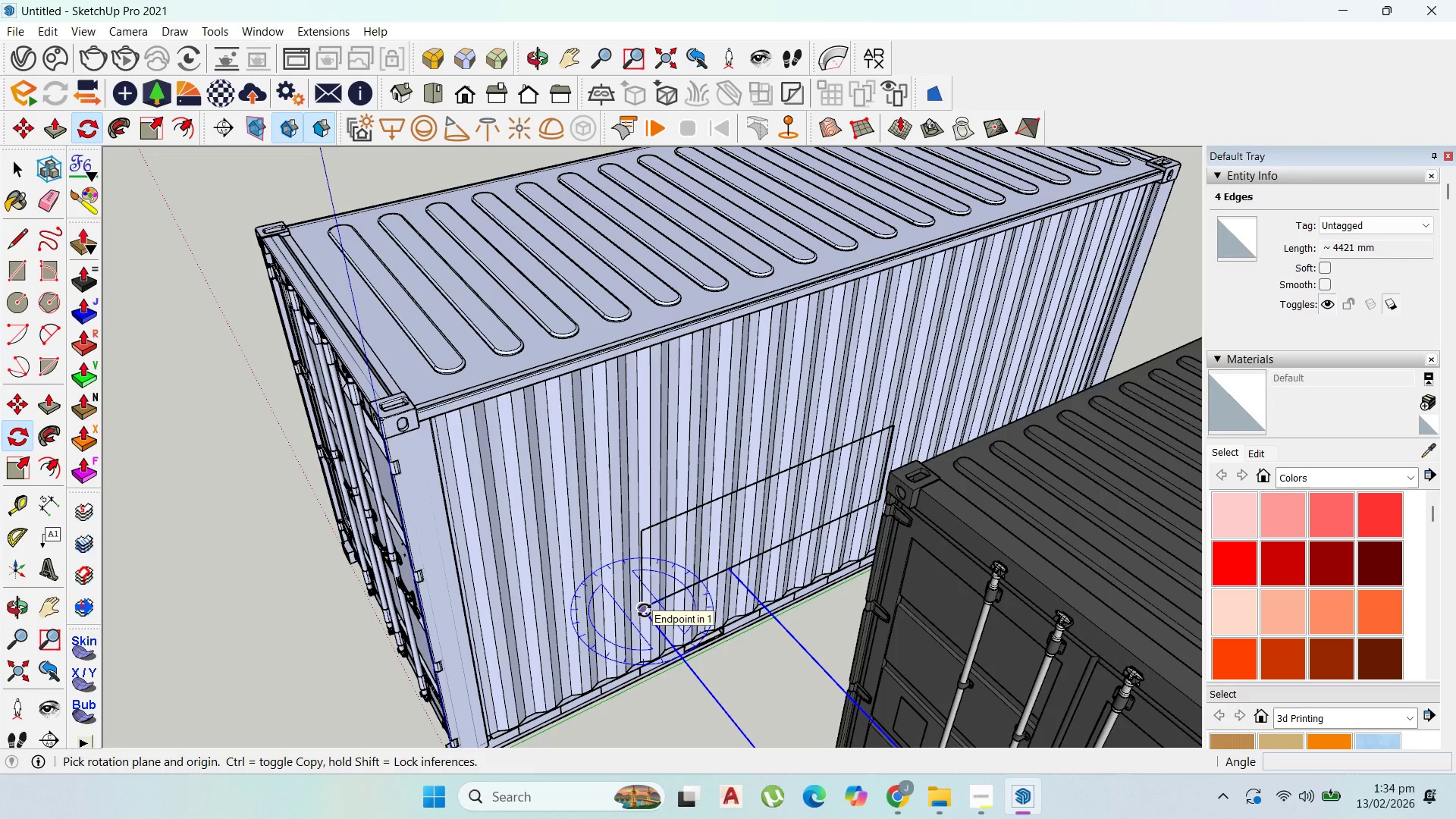 
key(ArrowRight)
 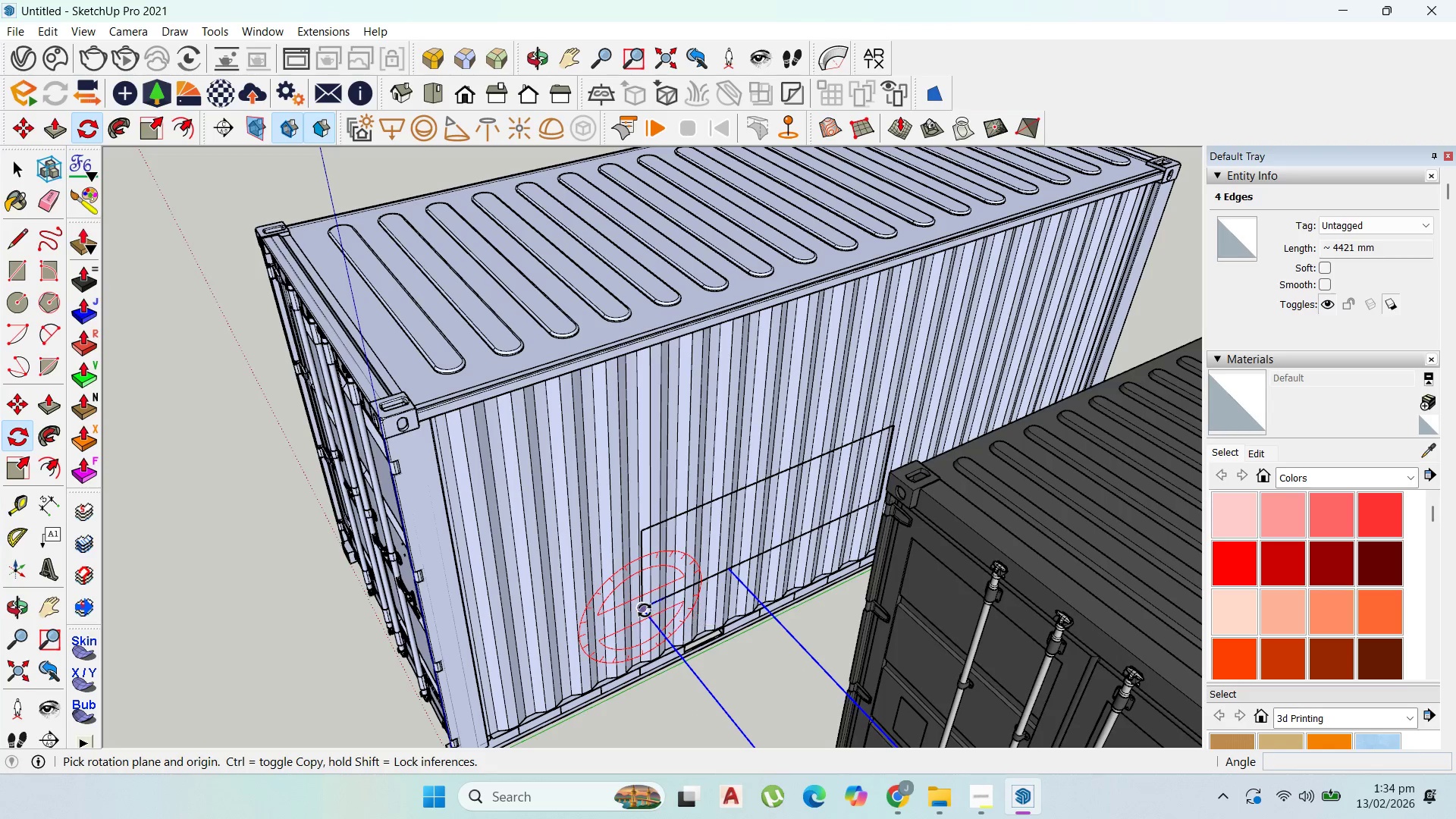 
key(ArrowLeft)
 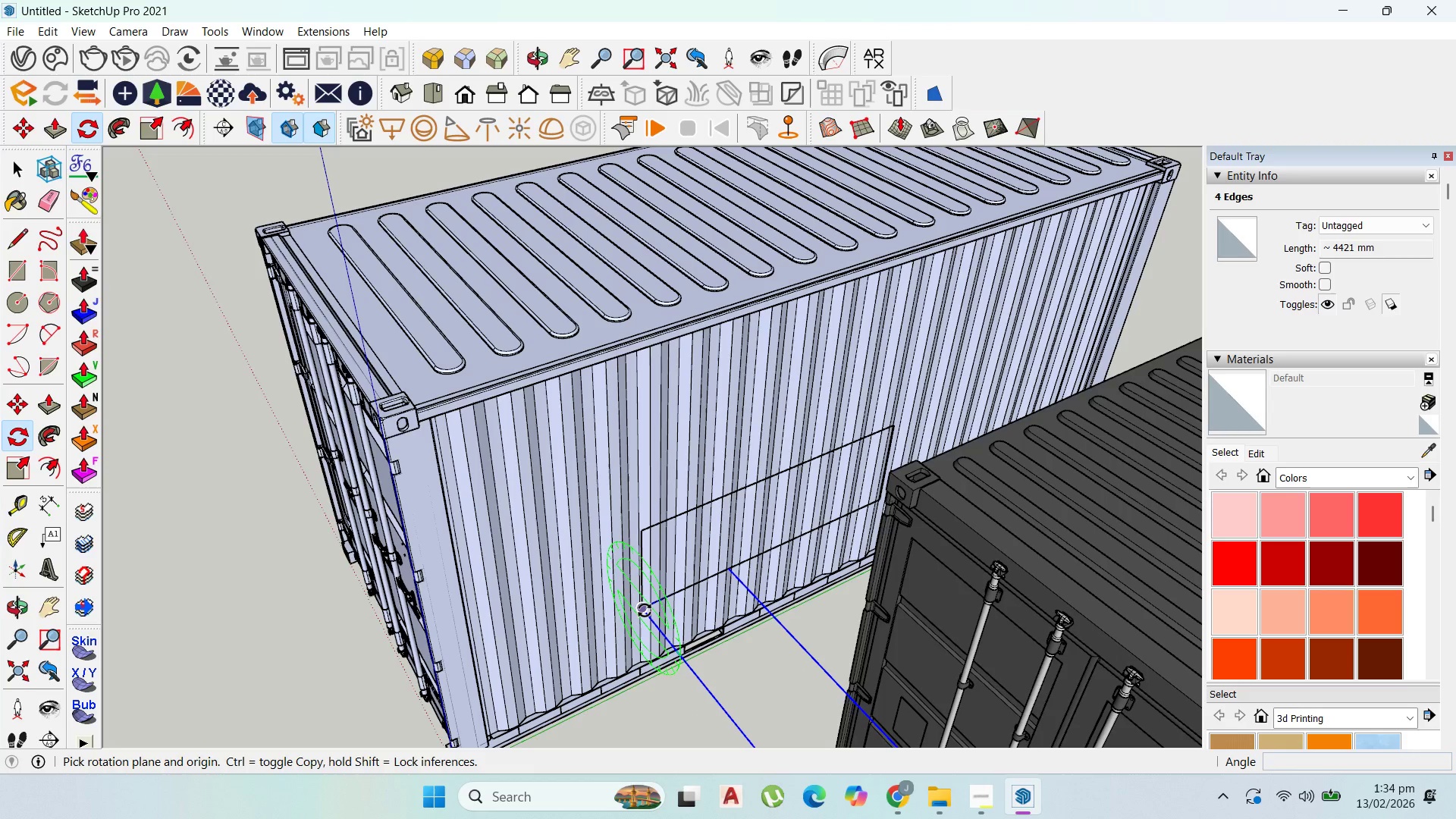 
key(ArrowLeft)
 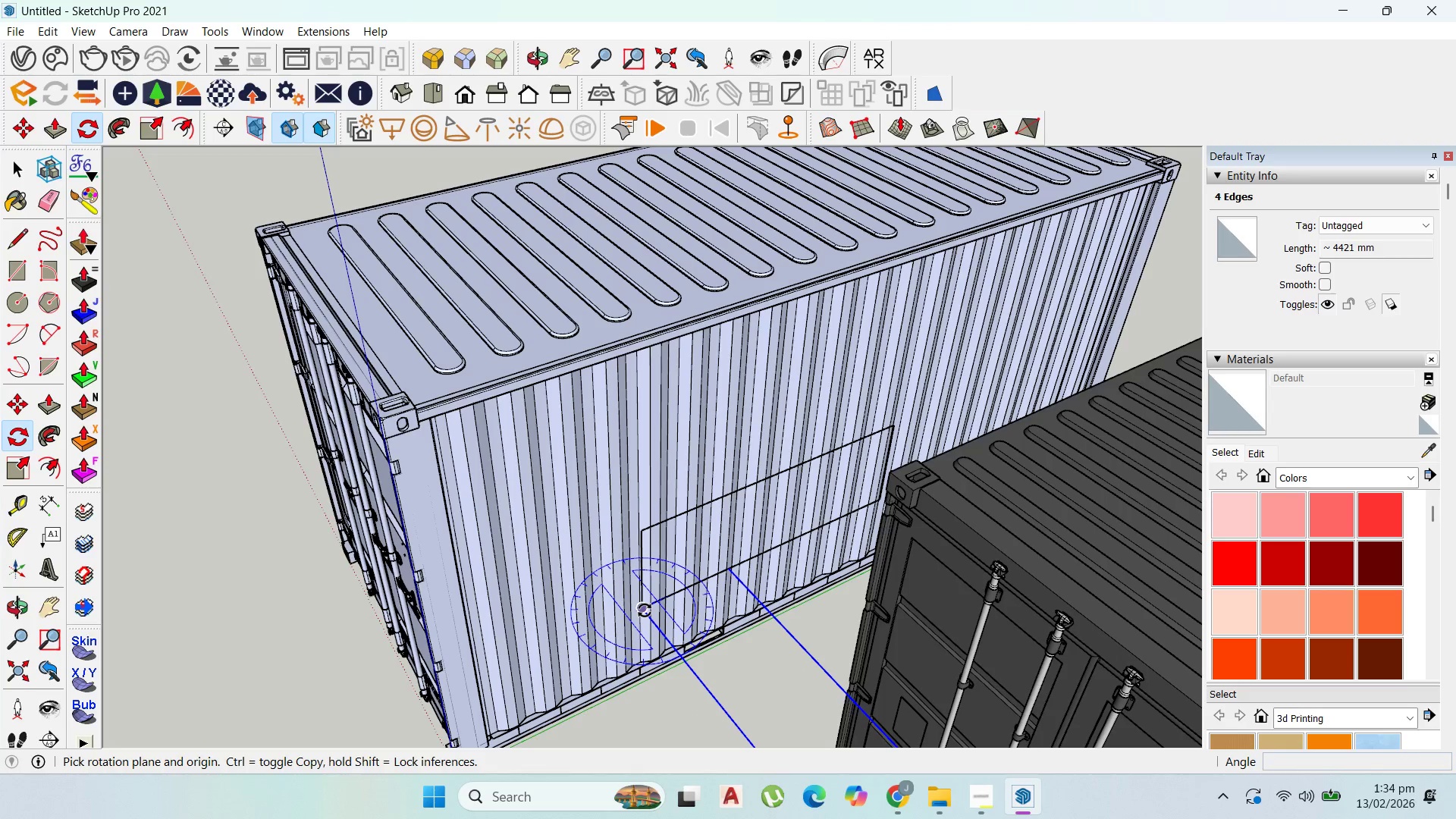 
key(ArrowUp)
 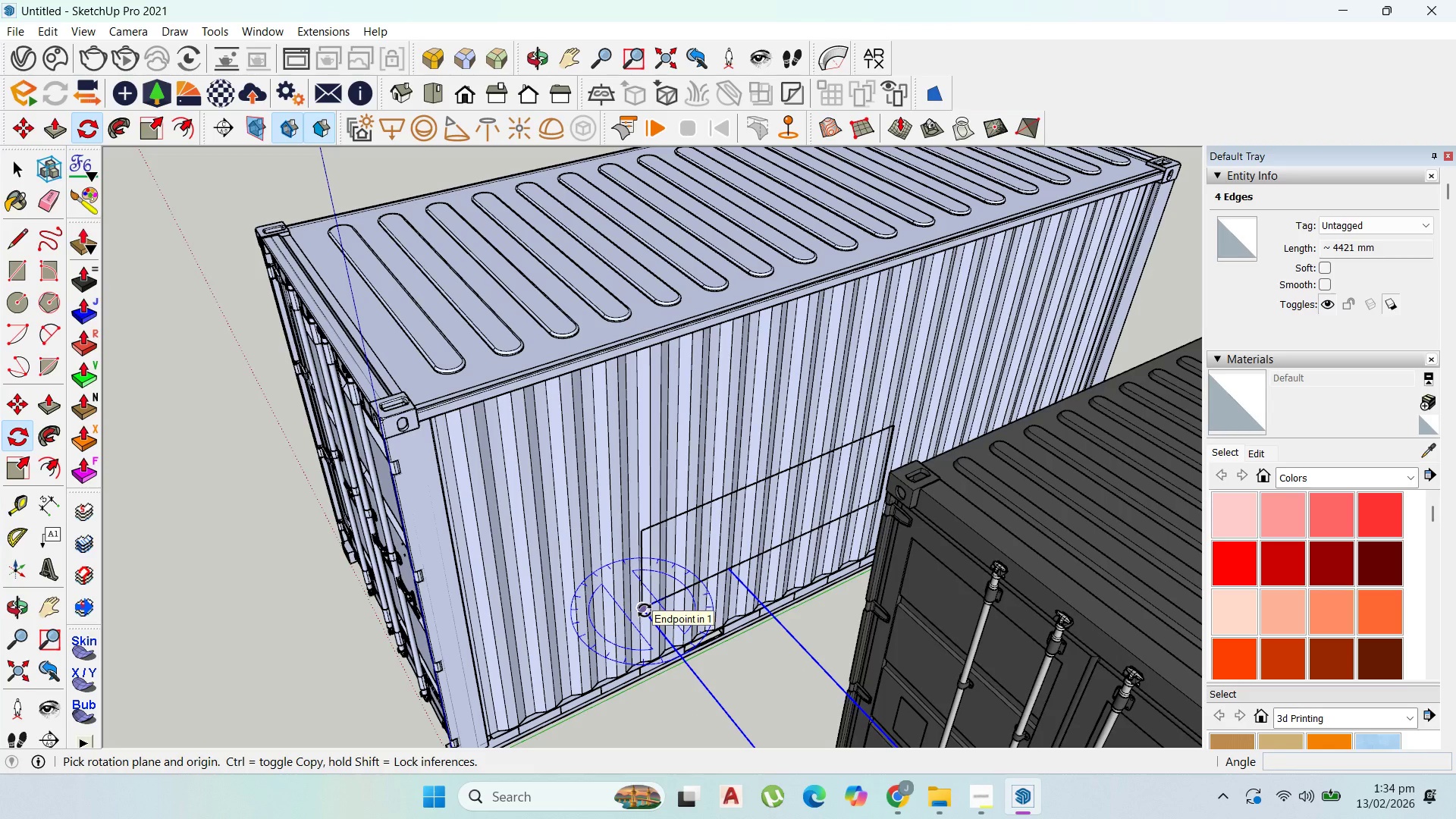 
key(ArrowRight)
 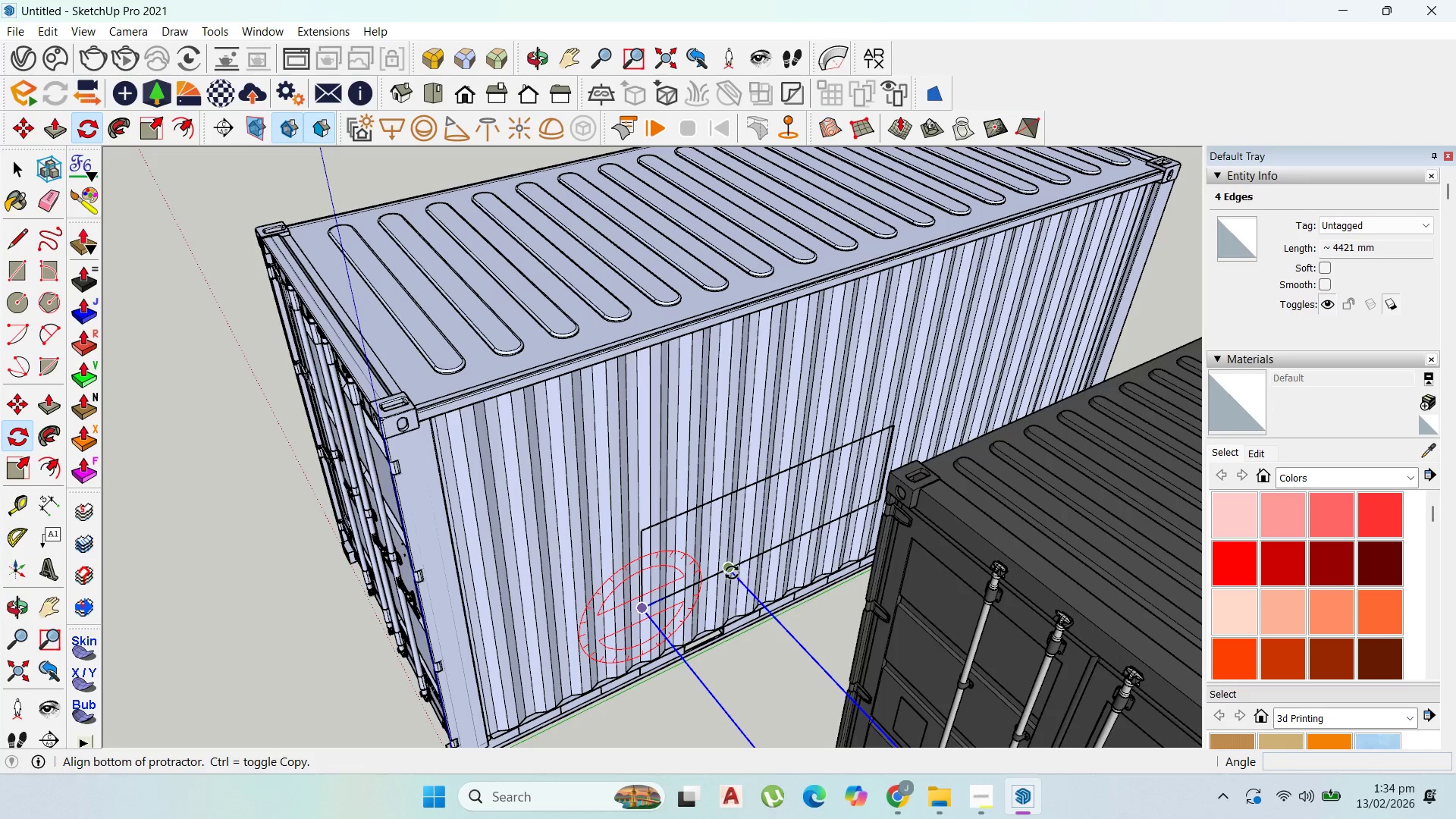 
left_click([731, 572])
 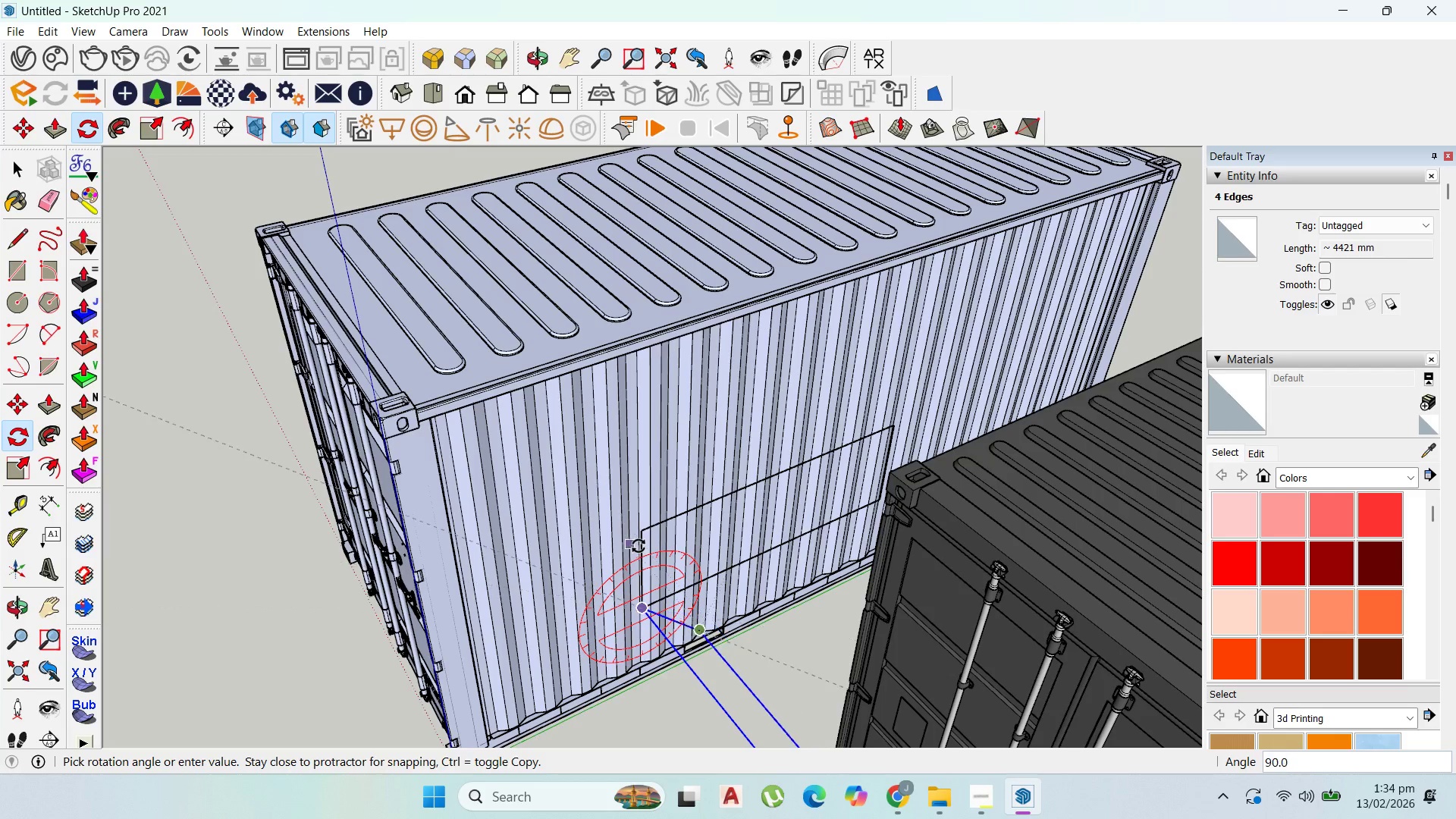 
left_click([644, 535])
 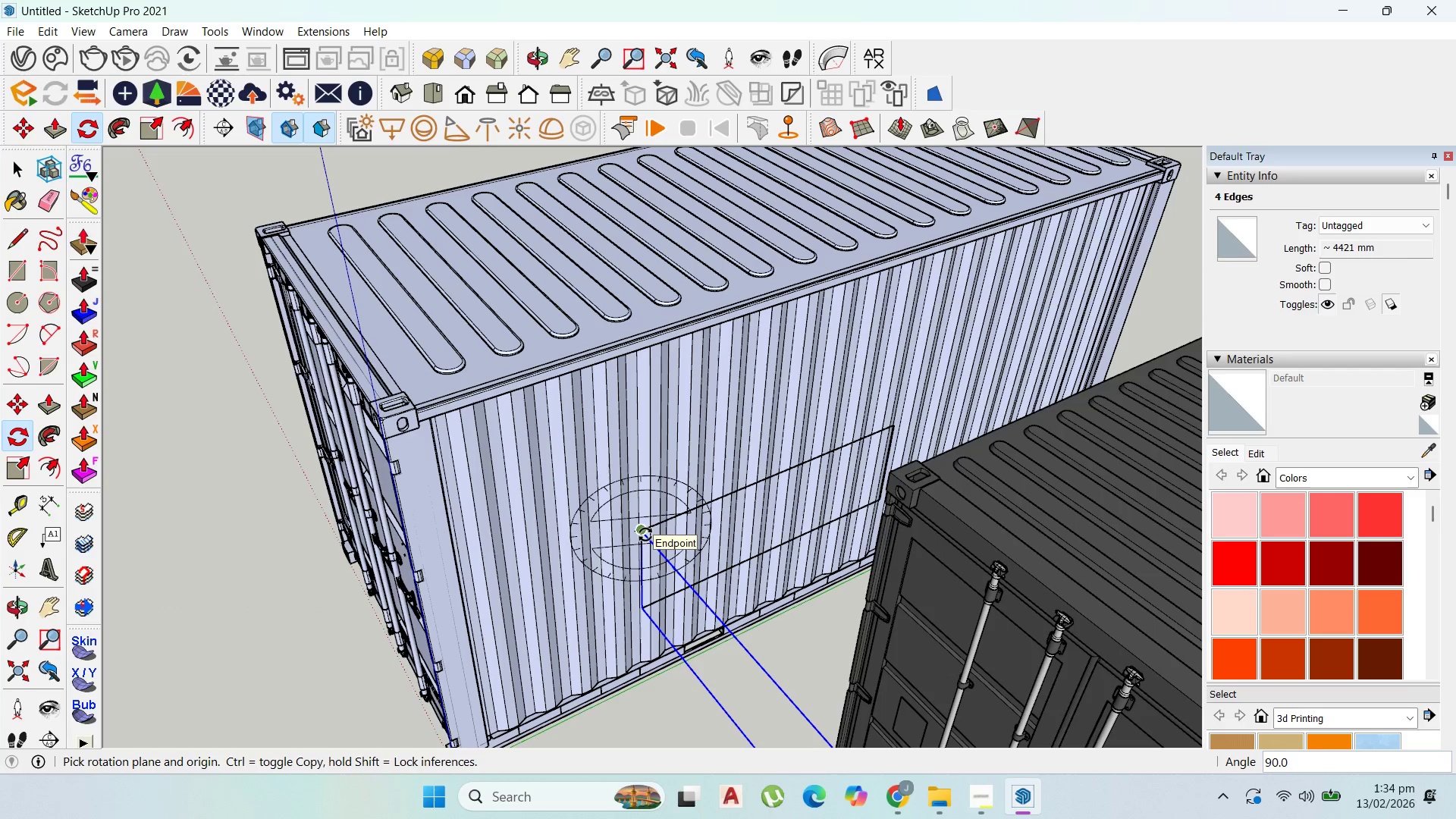 
key(ArrowRight)
 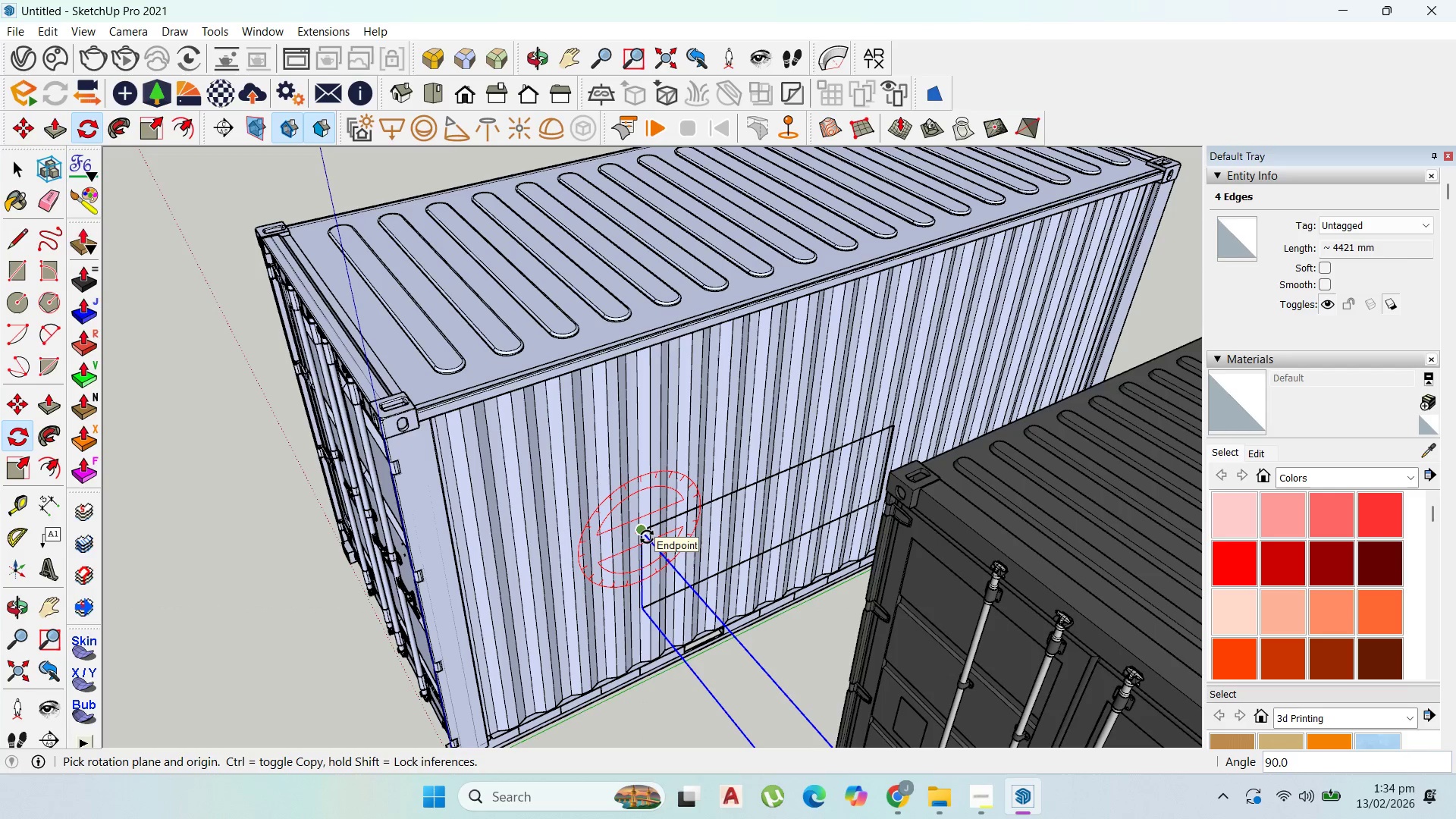 
key(ArrowUp)
 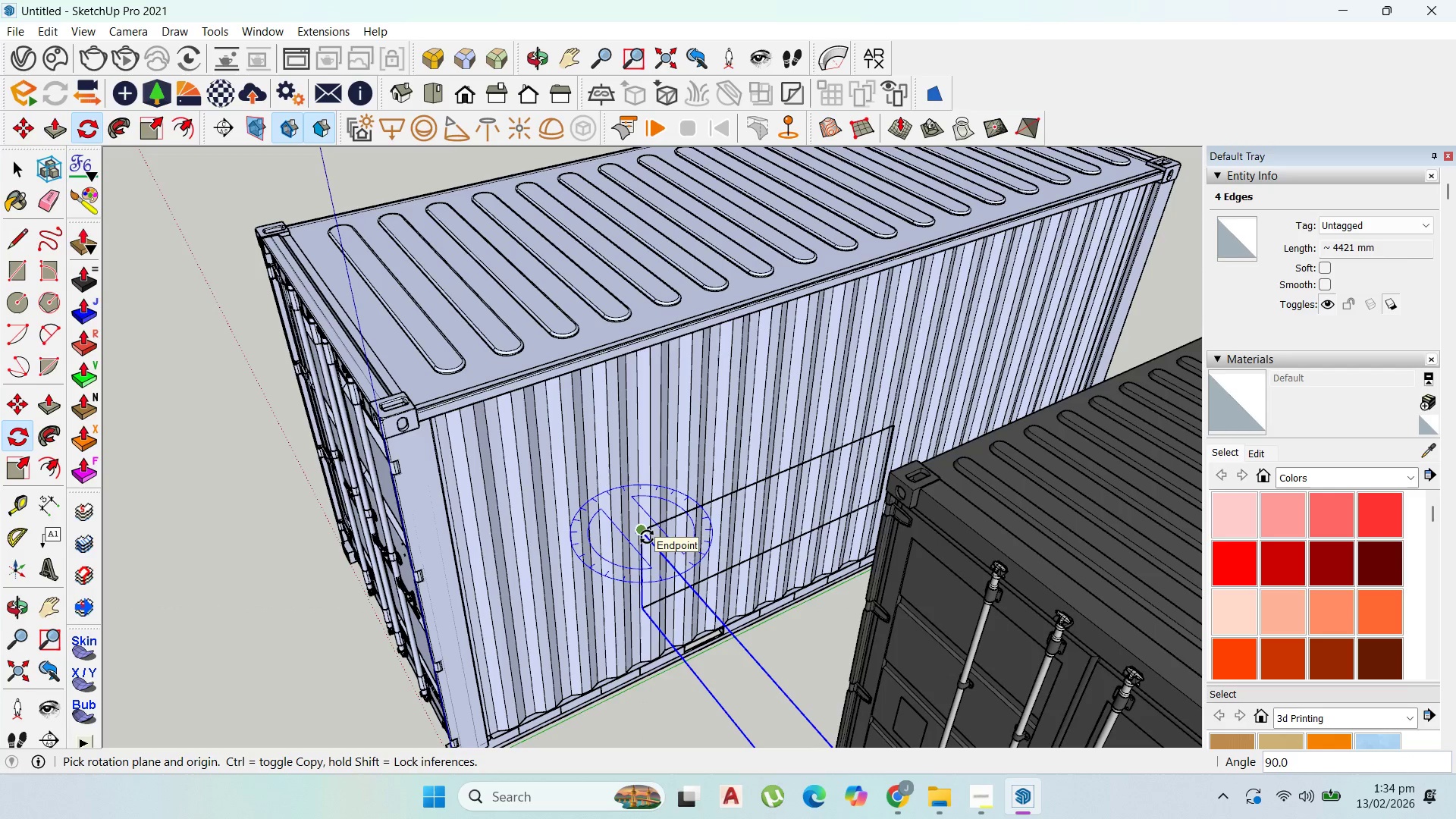 
left_click([647, 537])
 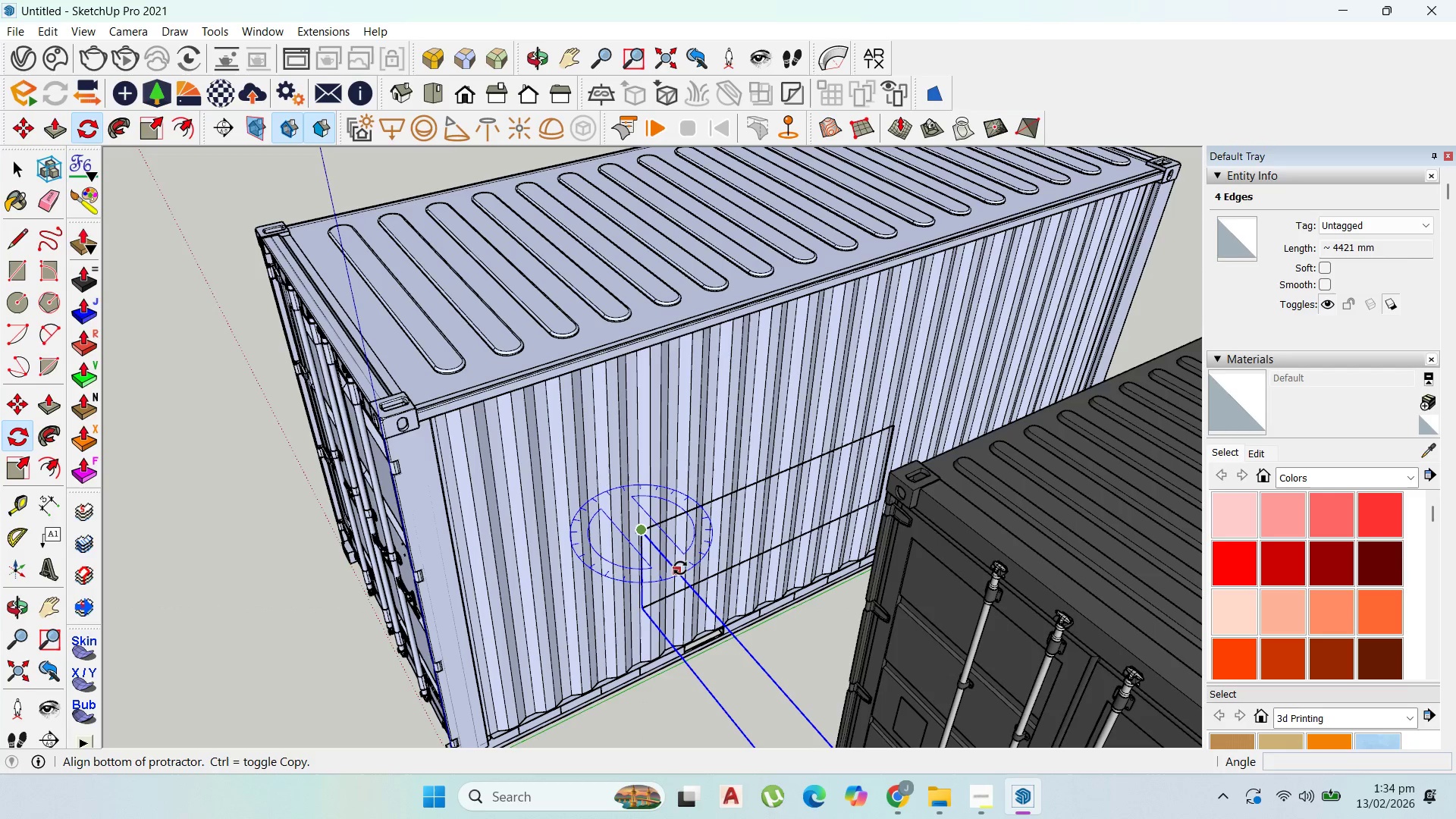 
left_click_drag(start_coordinate=[680, 568], to_coordinate=[684, 568])
 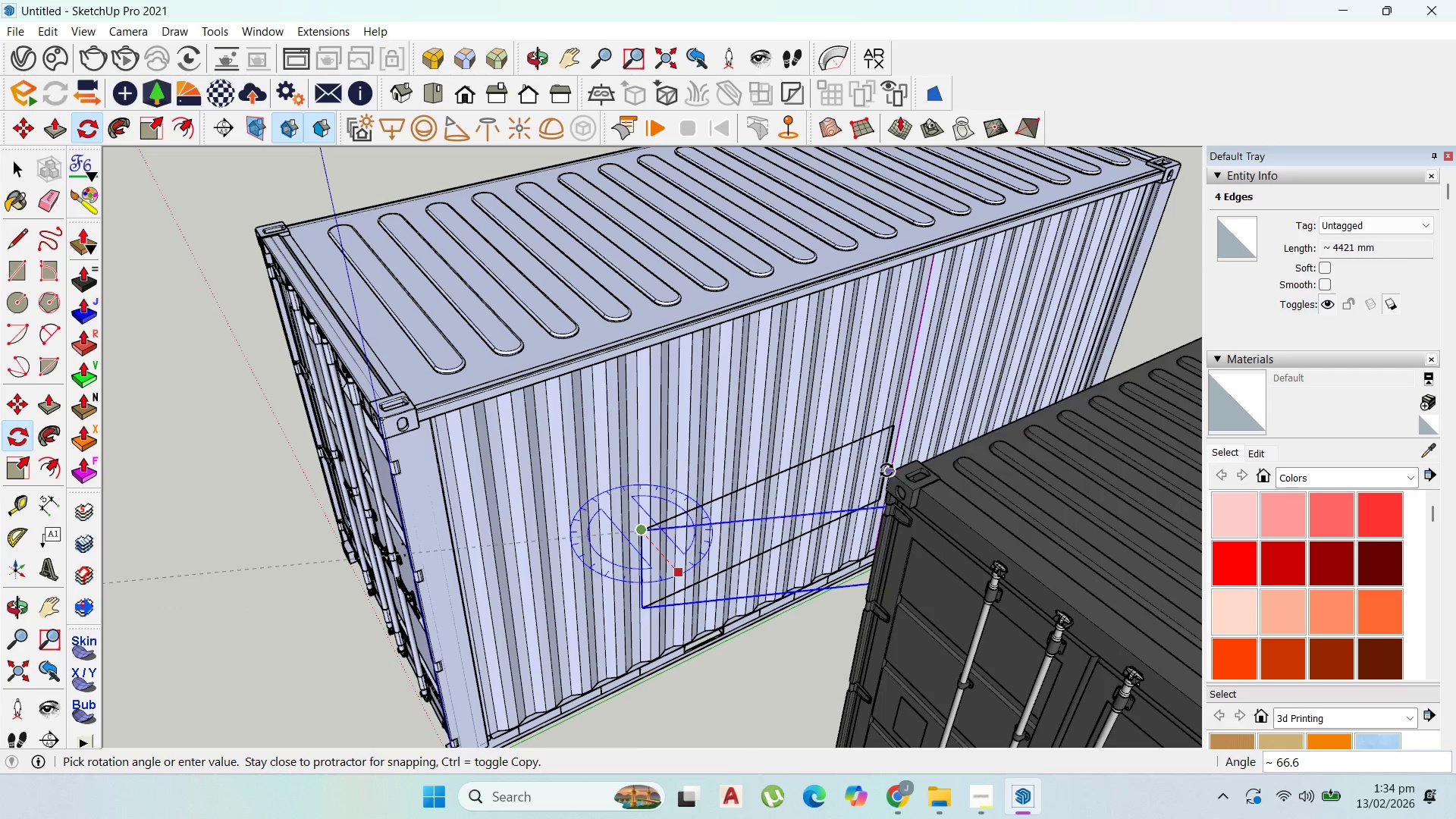 
left_click([895, 435])
 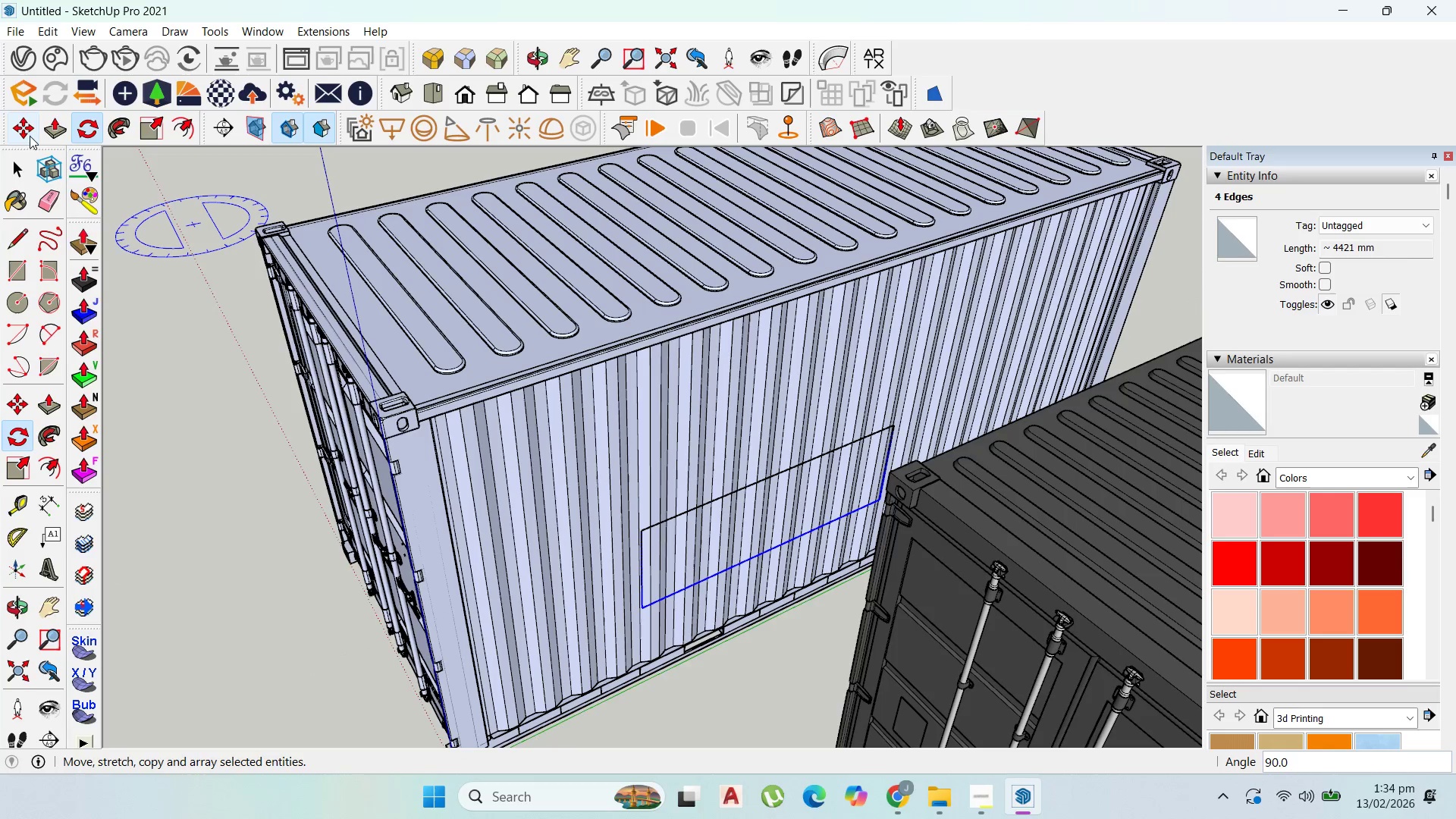 
left_click([21, 174])
 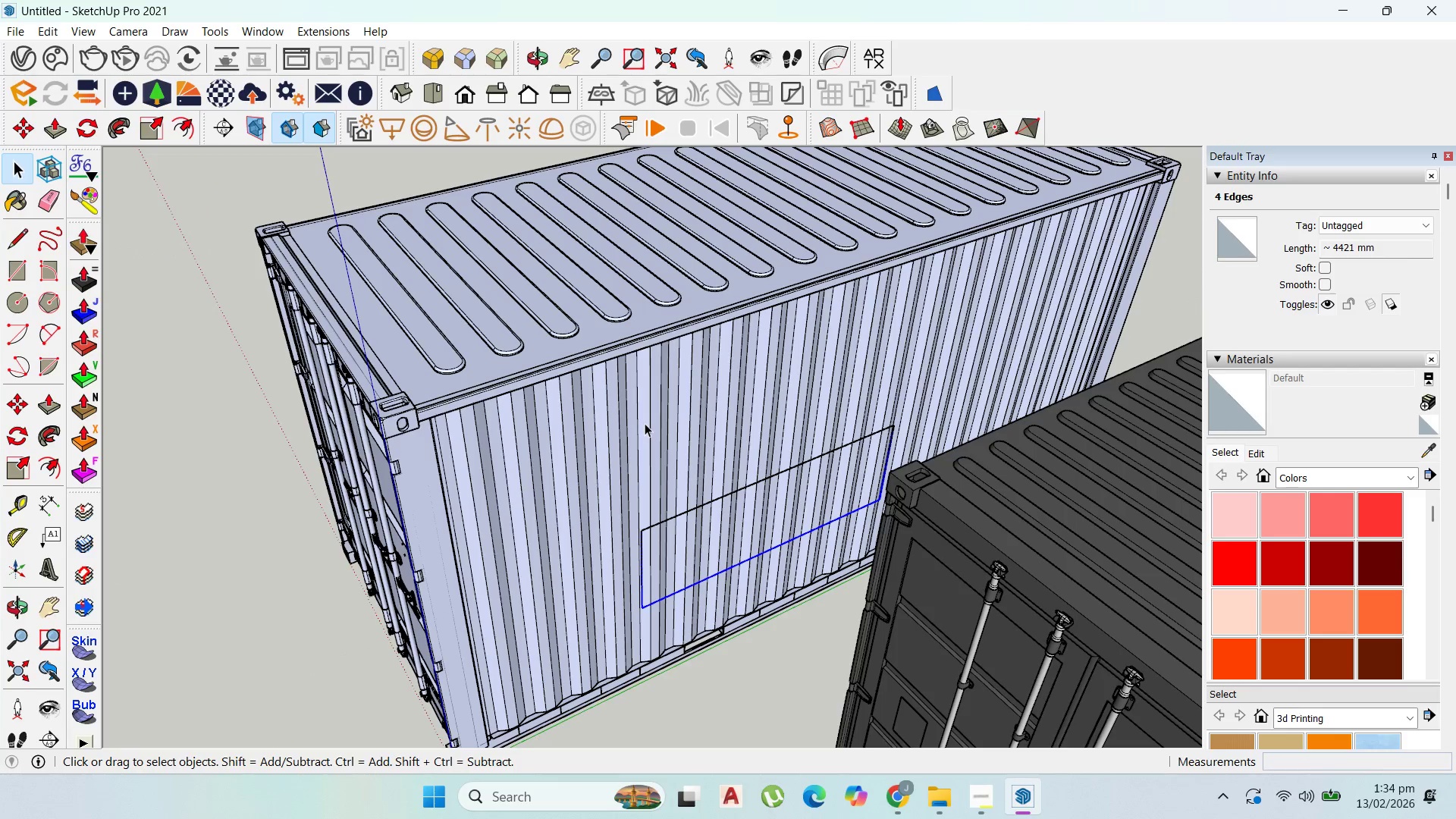 
double_click([646, 423])
 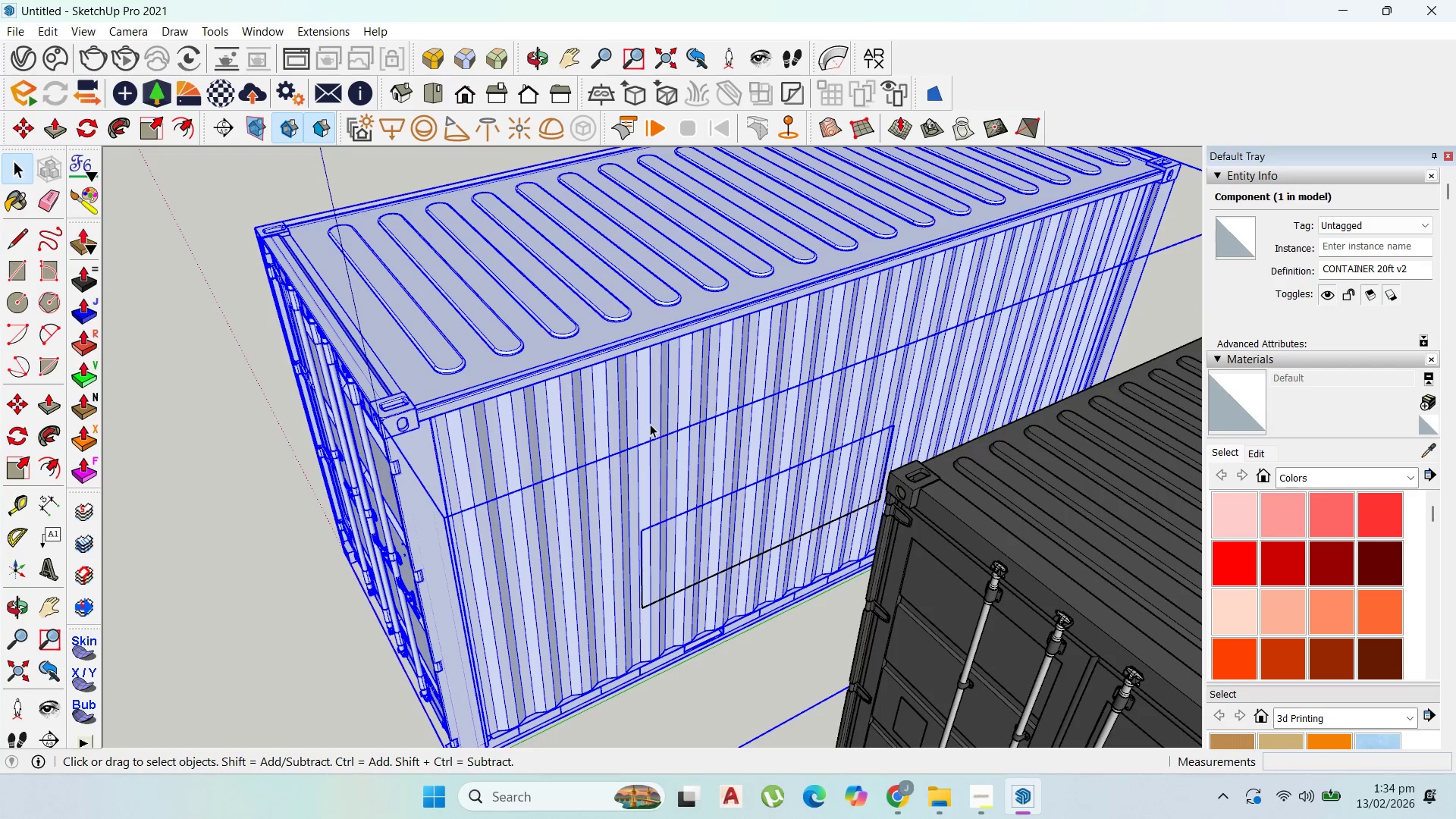 
double_click([650, 424])
 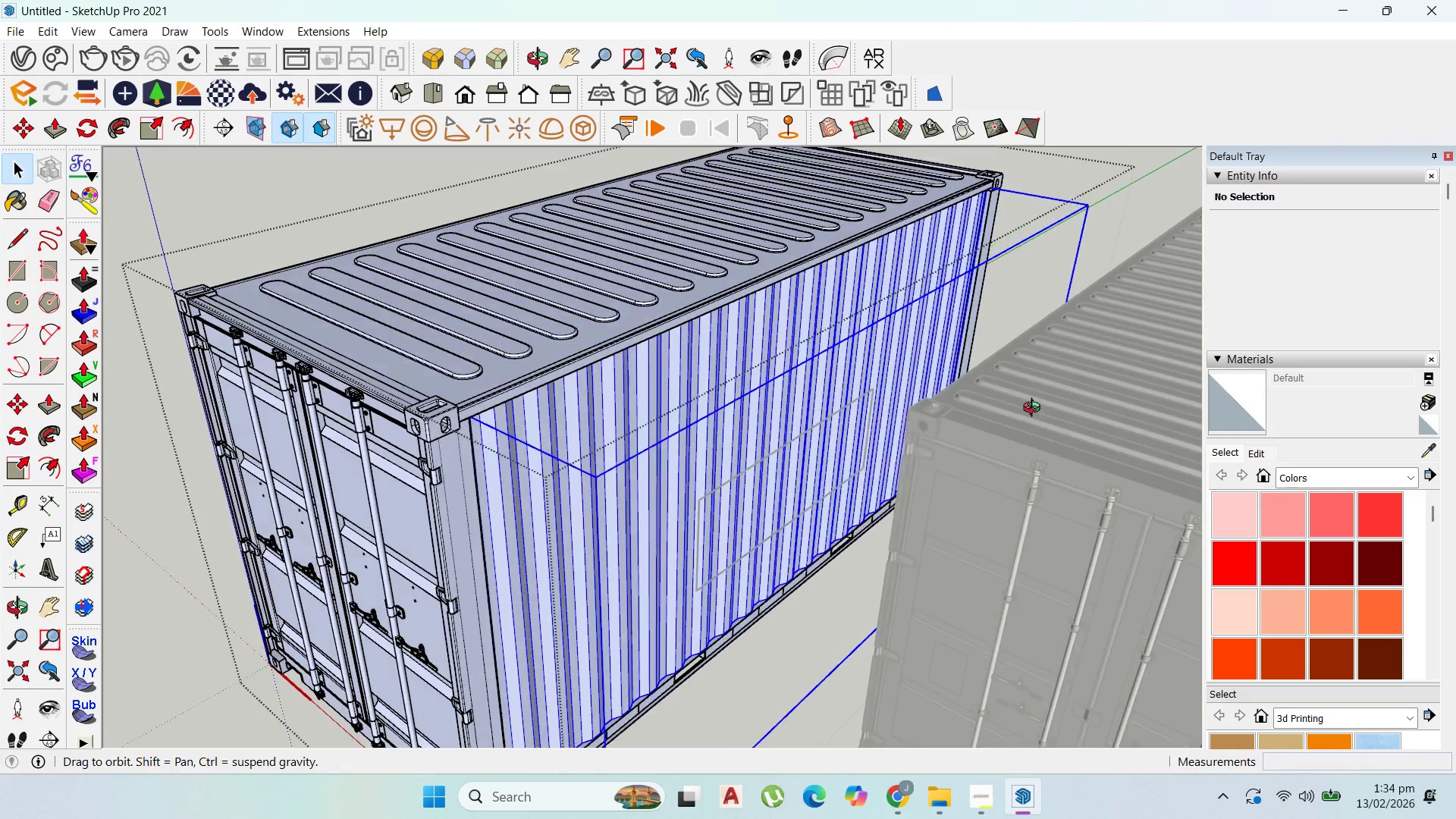 
key(Escape)
 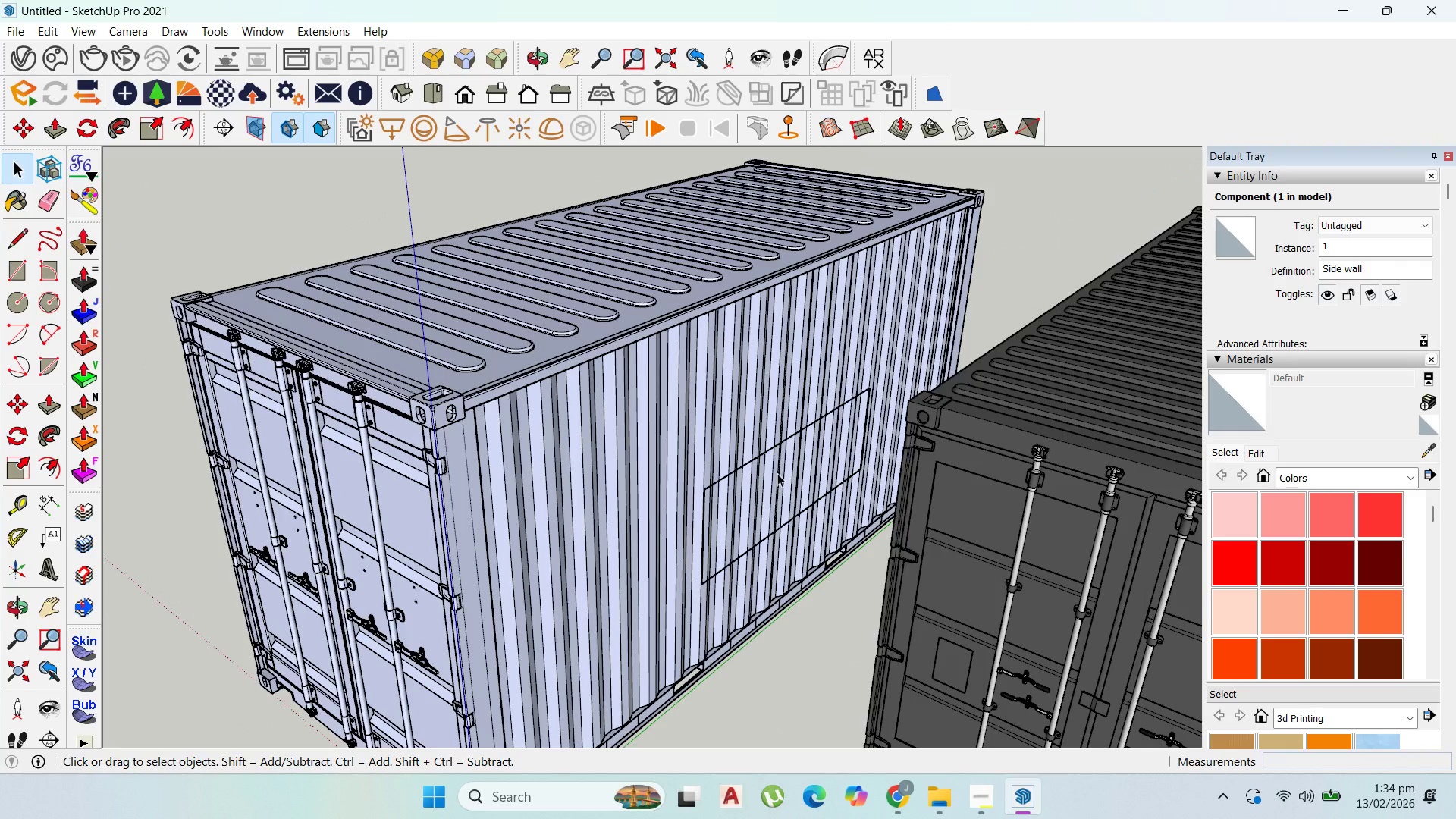 
key(Escape)
 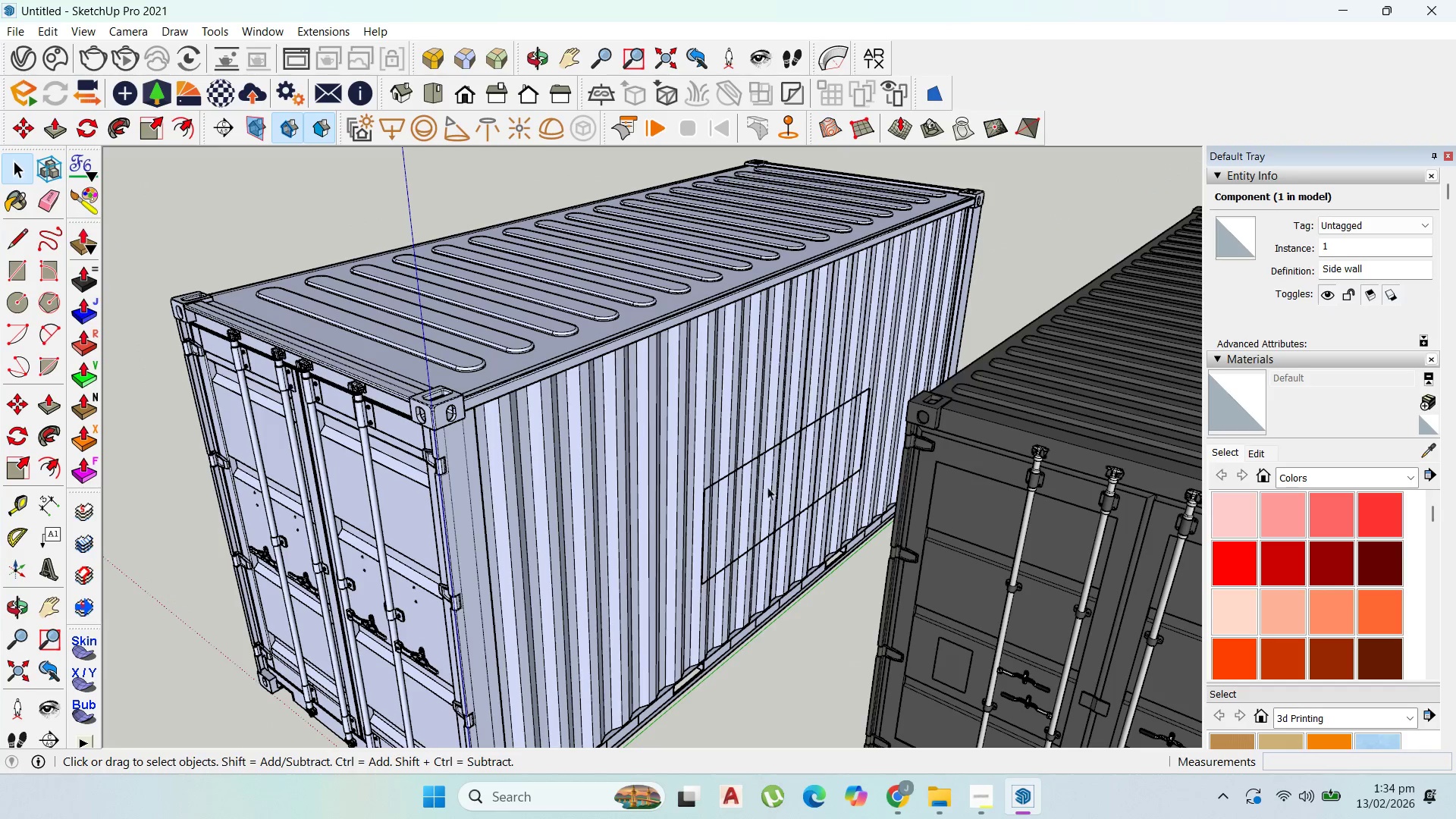 
key(Escape)
 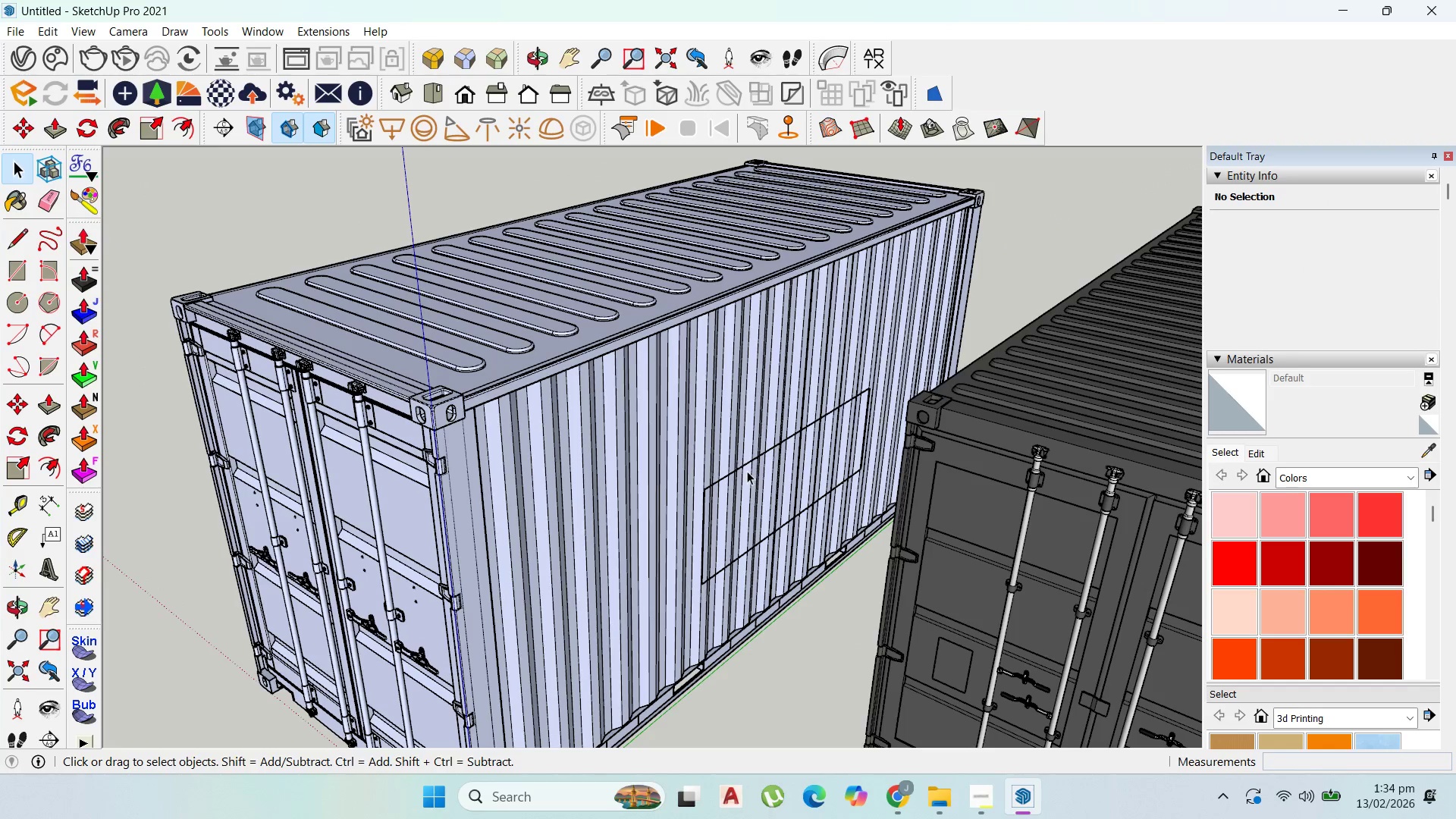 
left_click([745, 466])
 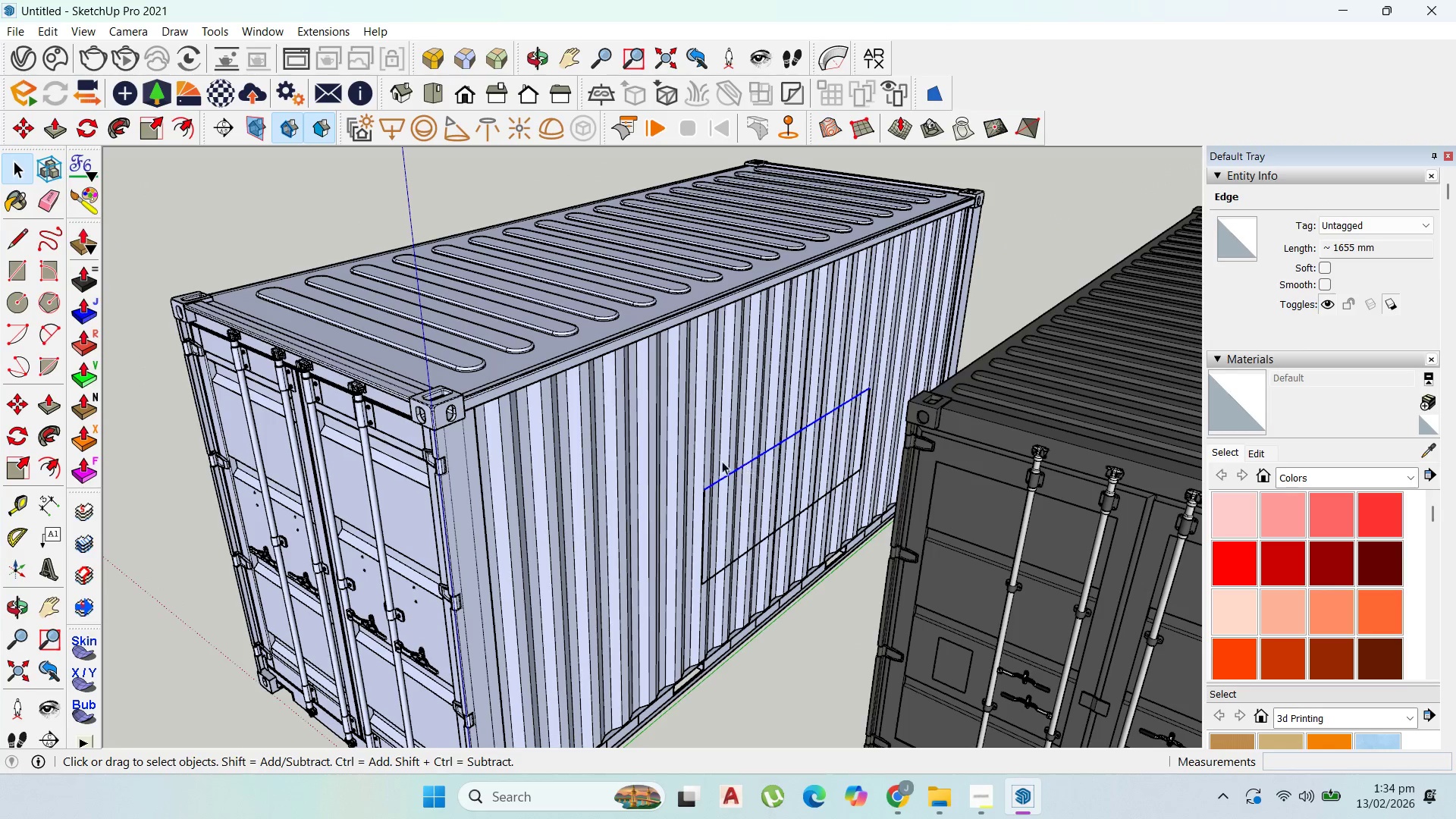 
left_click([590, 426])
 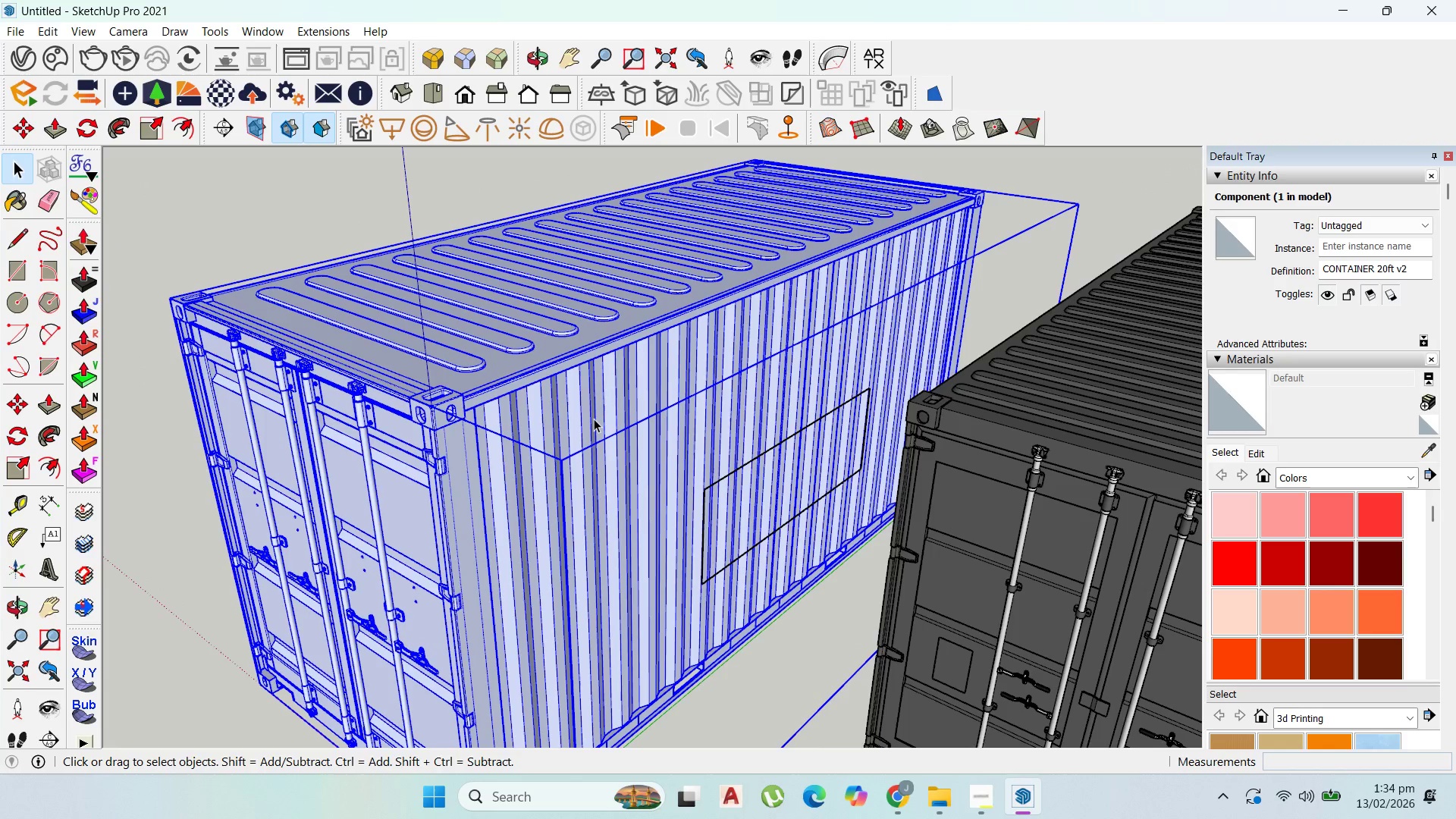 
right_click([594, 419])
 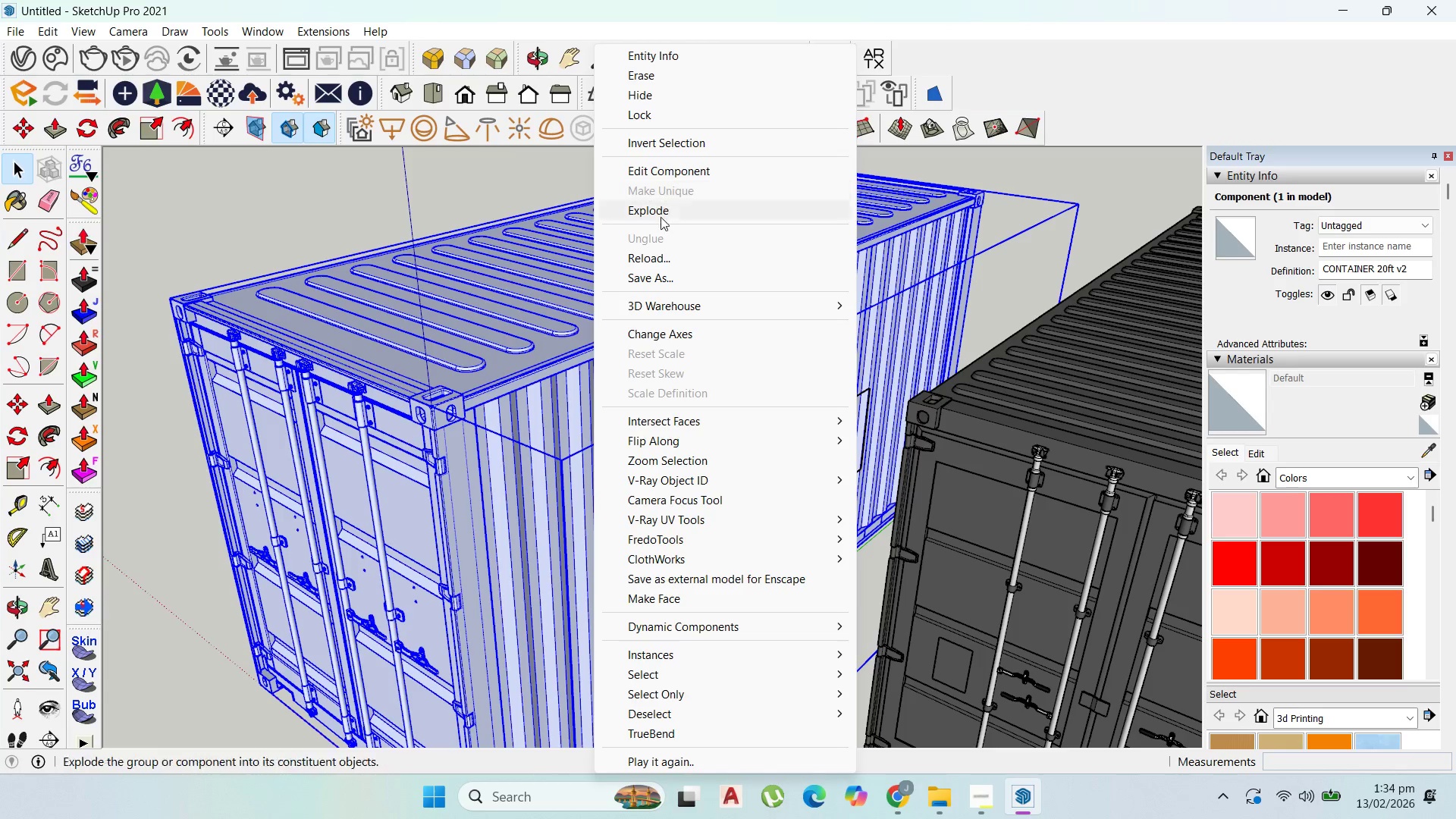 
left_click([658, 215])
 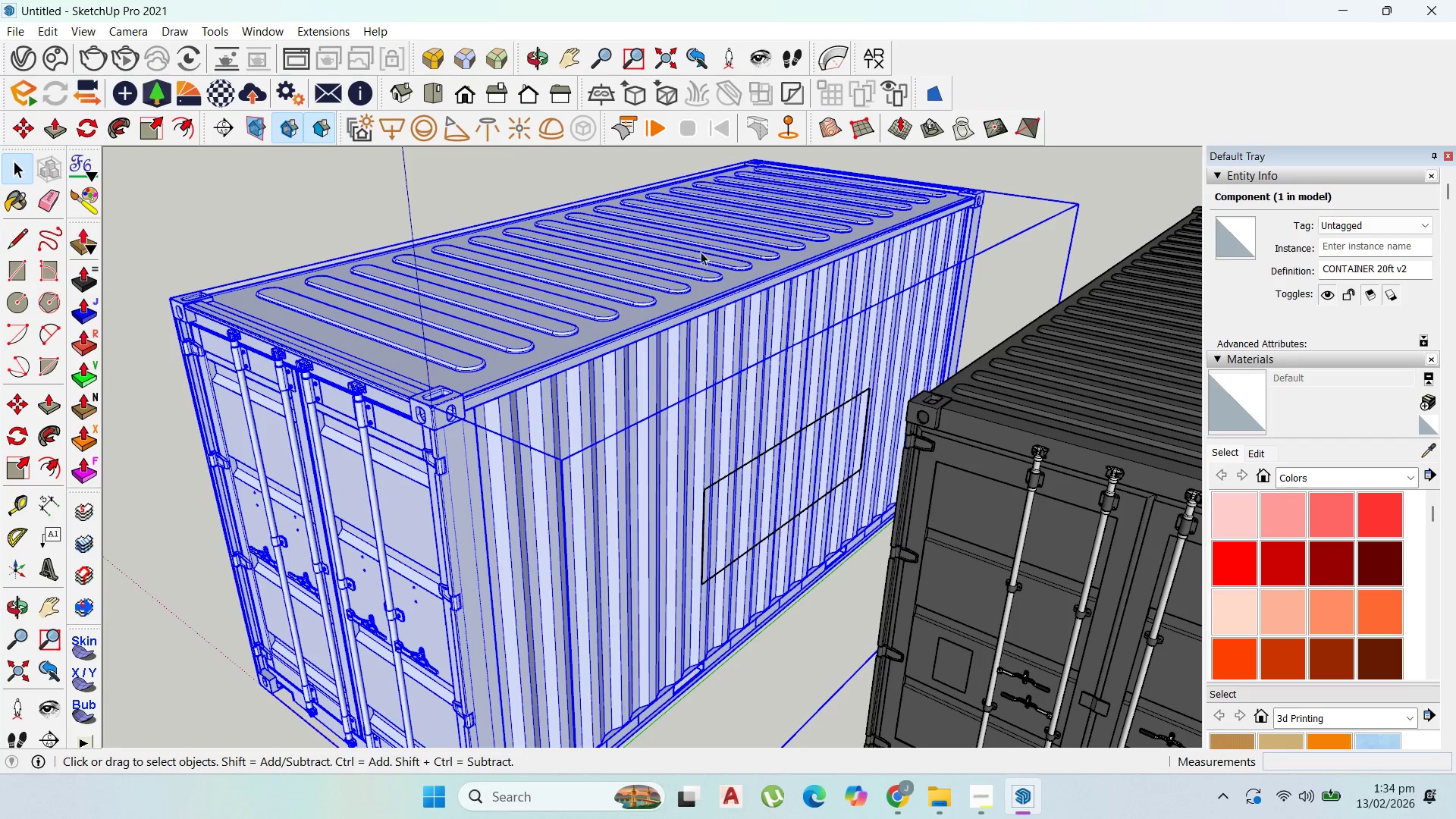 
scroll: coordinate [722, 300], scroll_direction: down, amount: 2.0
 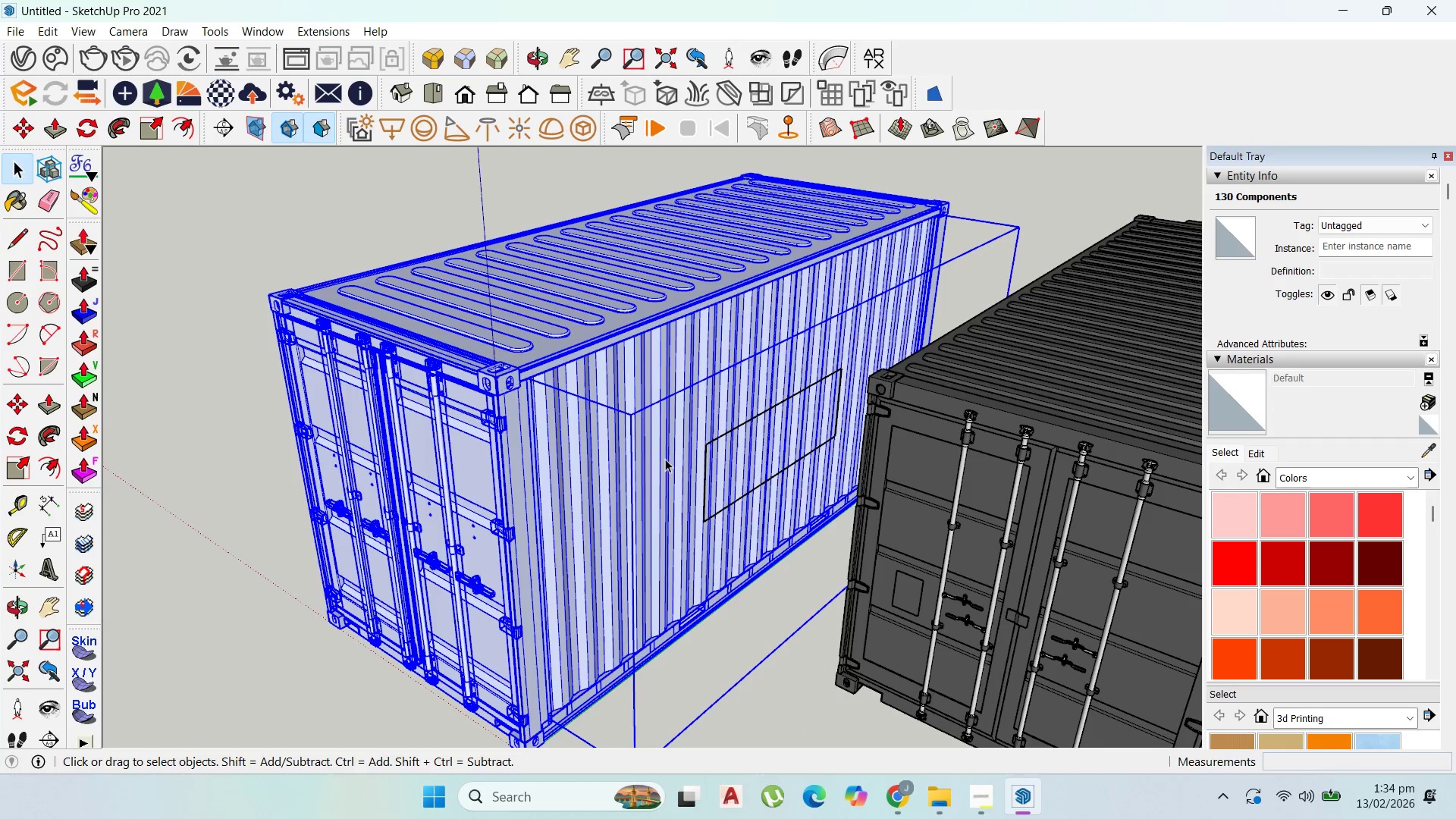 
left_click([658, 455])
 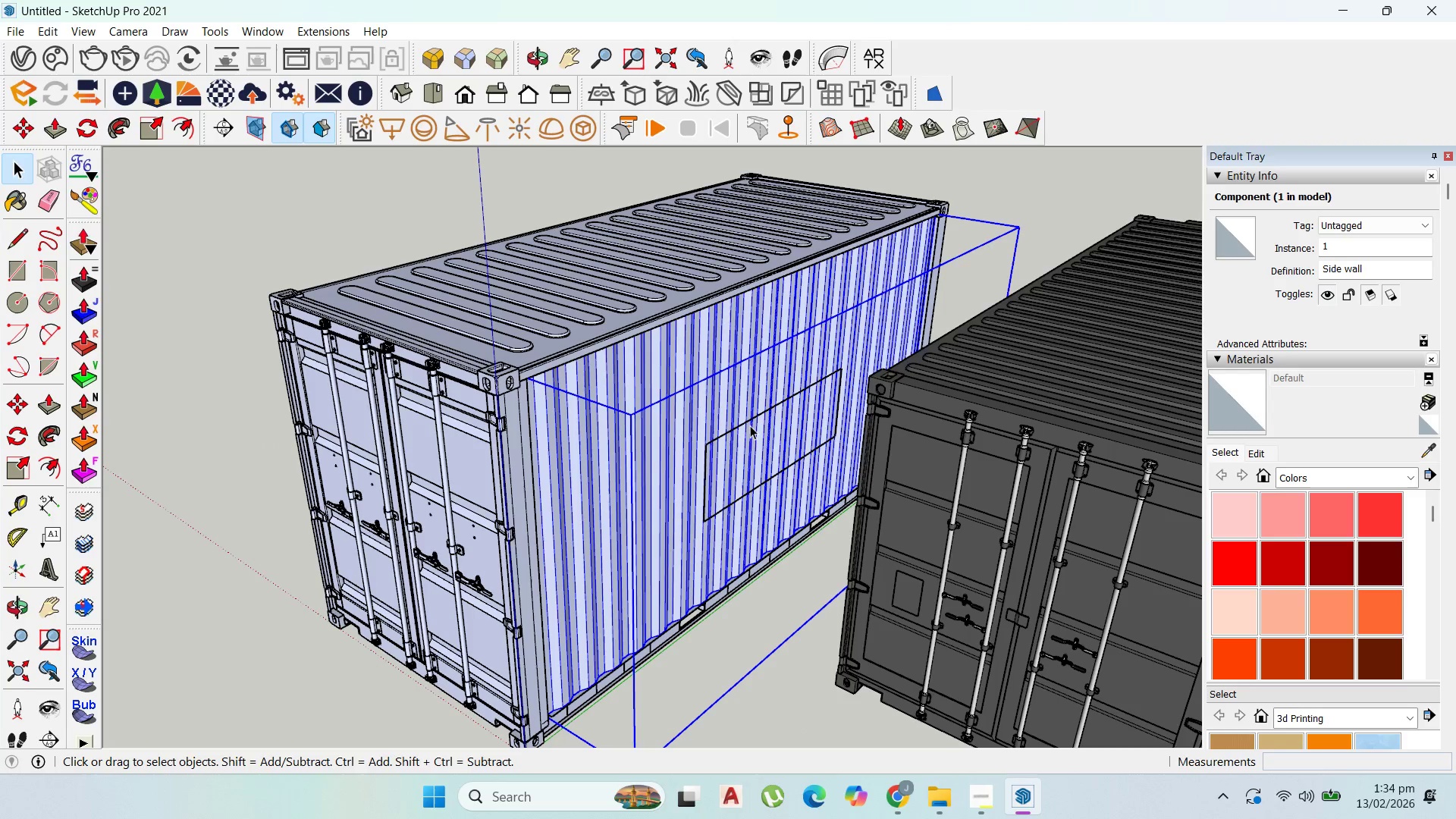 
double_click([748, 425])
 